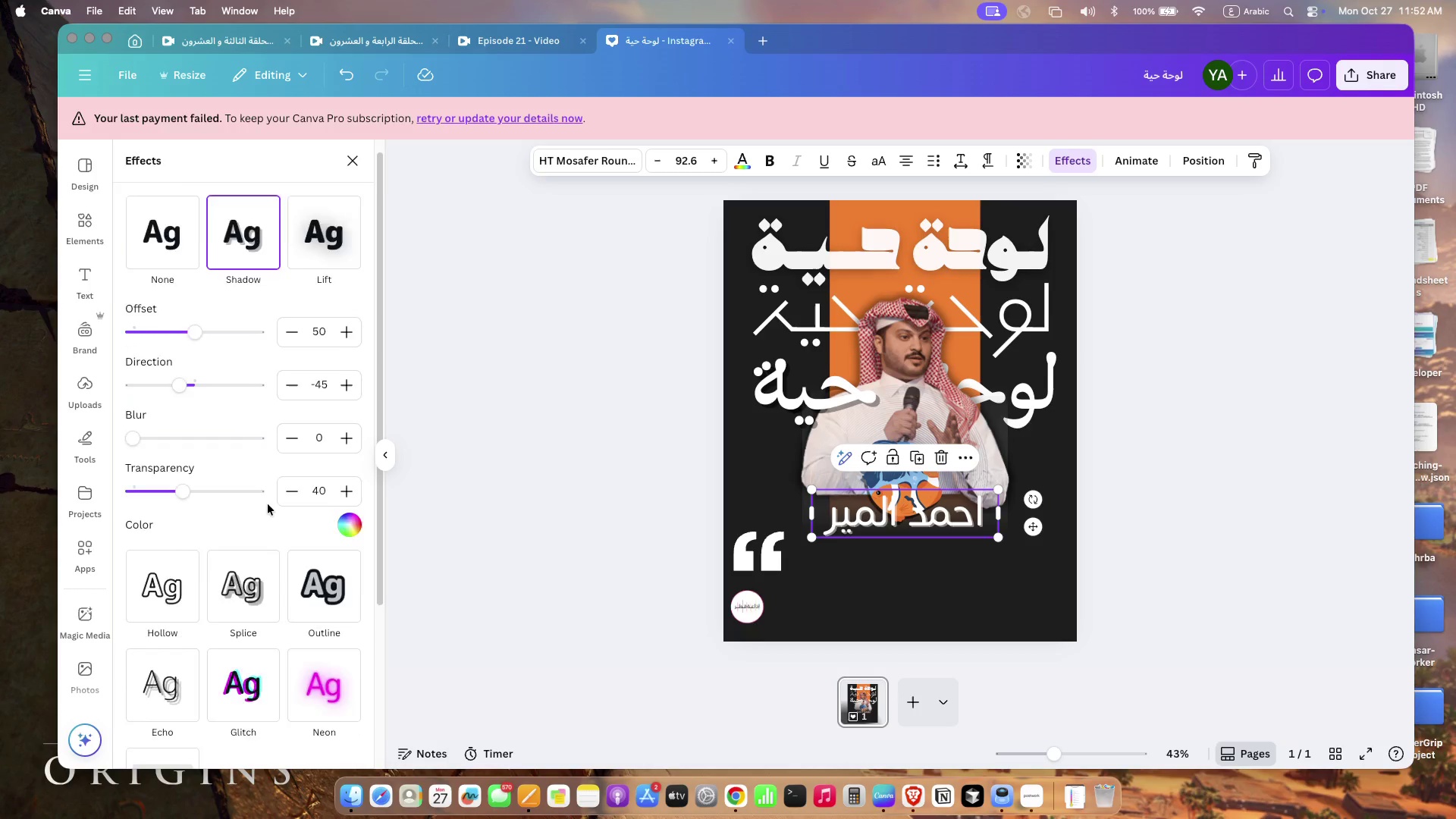 
left_click_drag(start_coordinate=[178, 500], to_coordinate=[228, 492])
 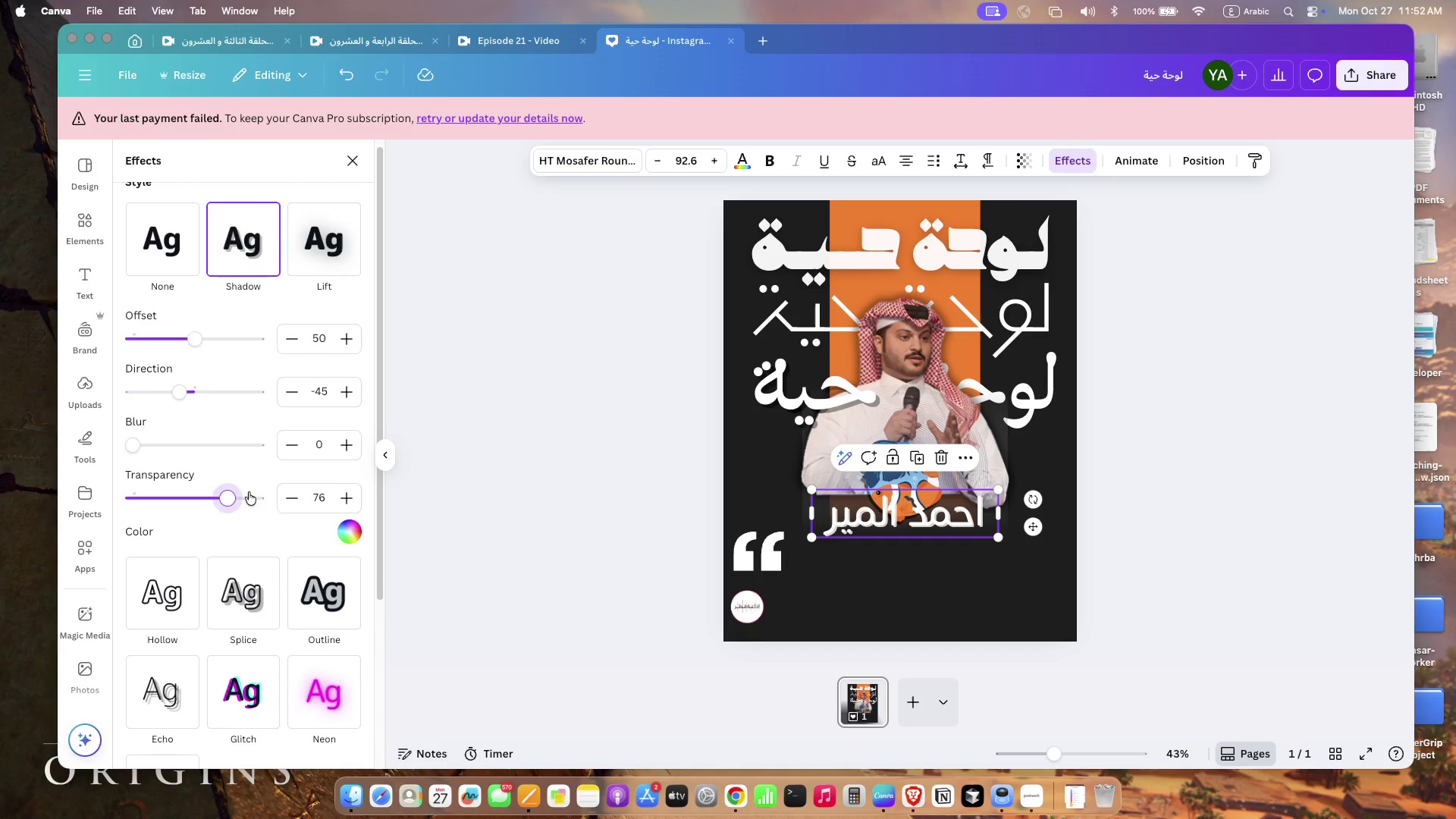 
left_click([344, 532])
 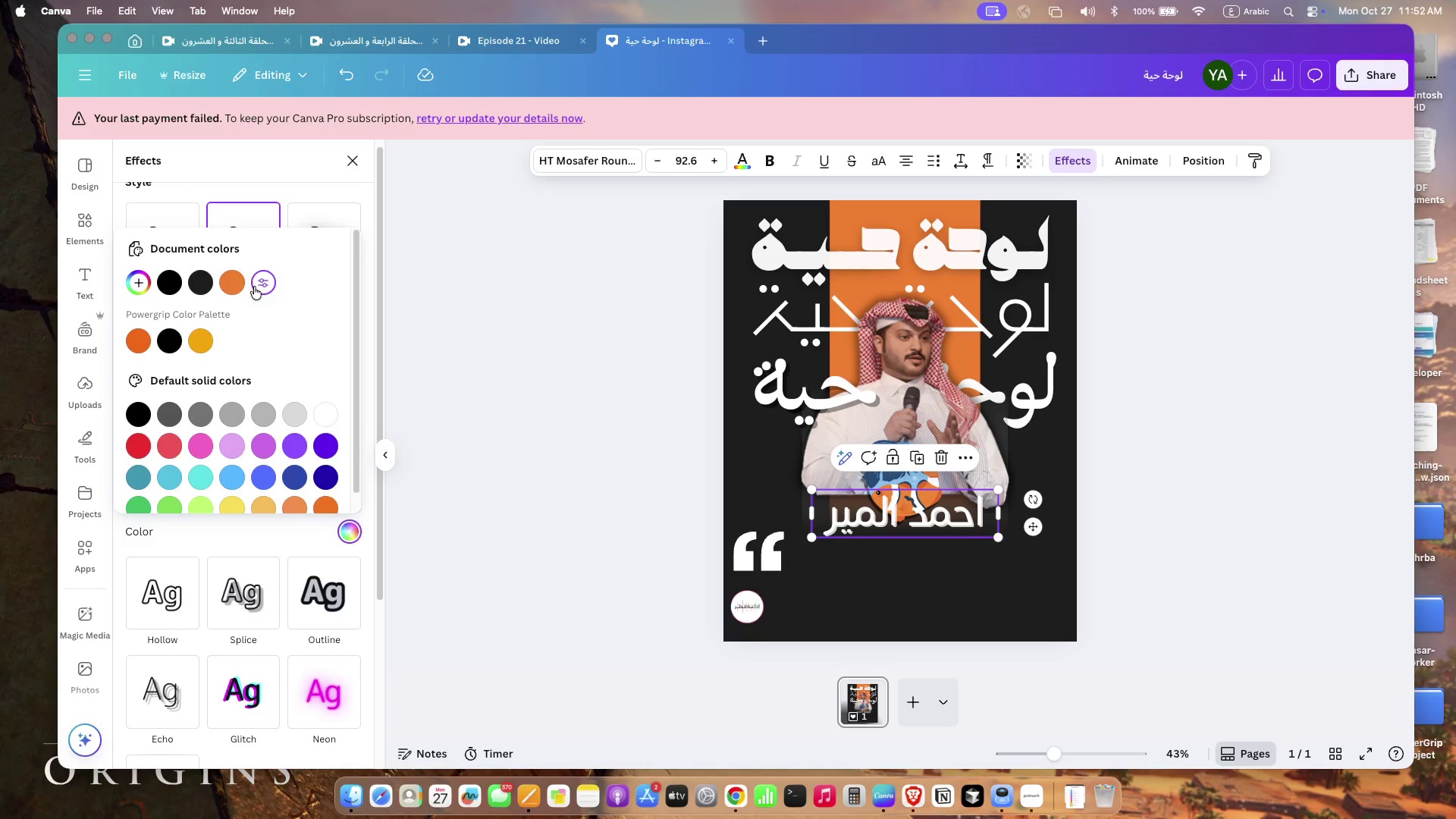 
scroll: coordinate [286, 355], scroll_direction: down, amount: 16.0
 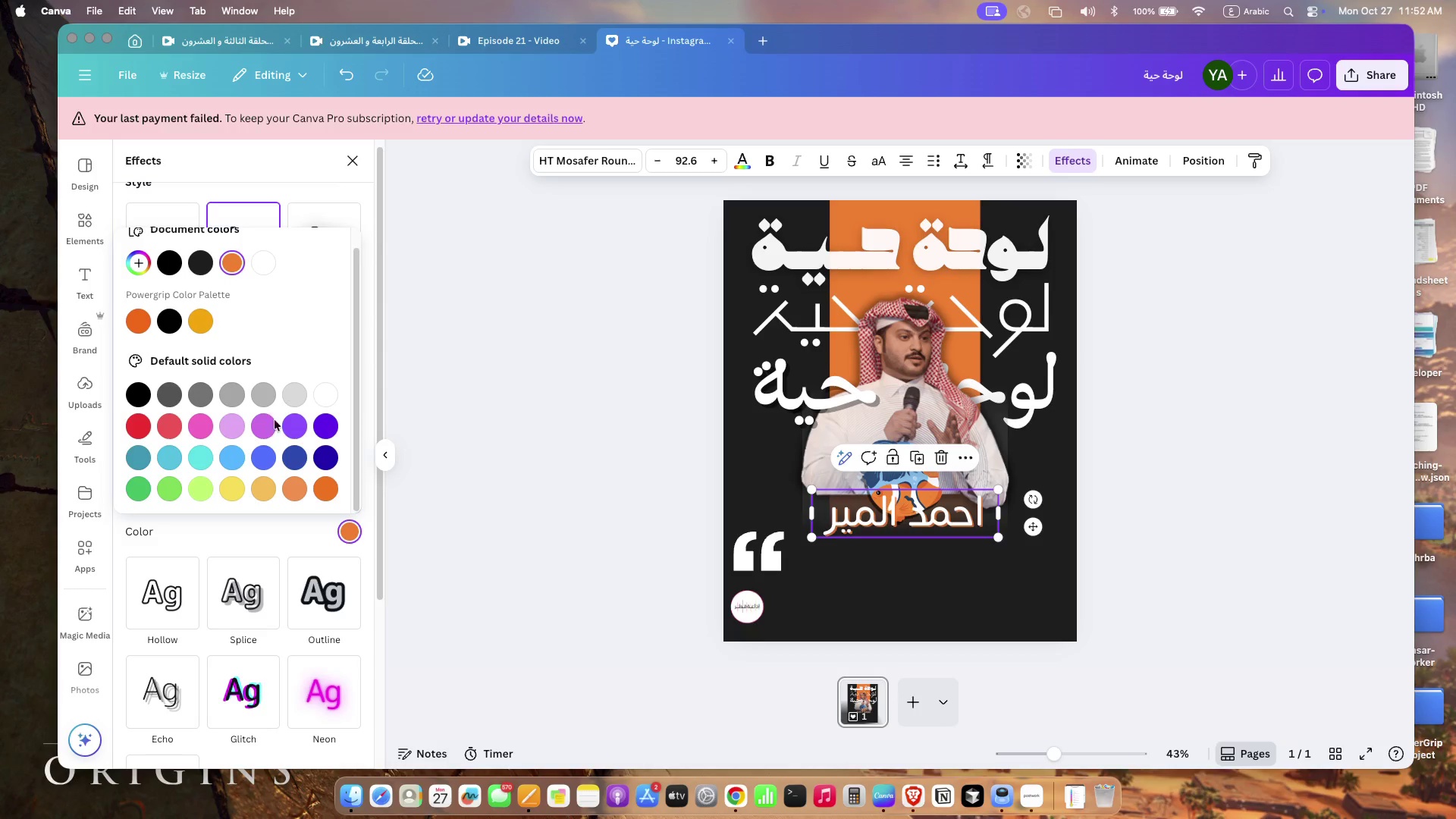 
left_click([237, 447])
 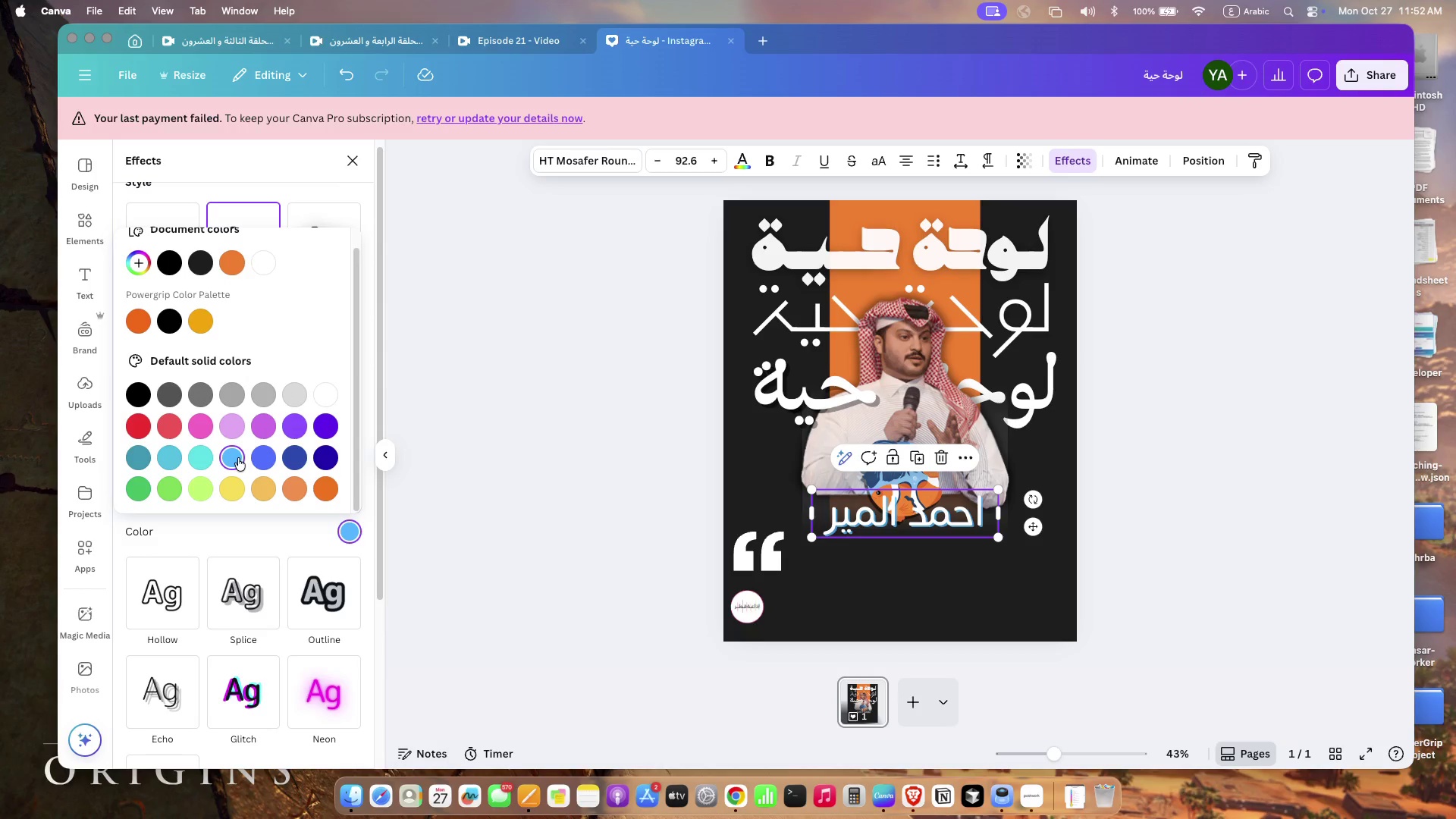 
left_click([259, 457])
 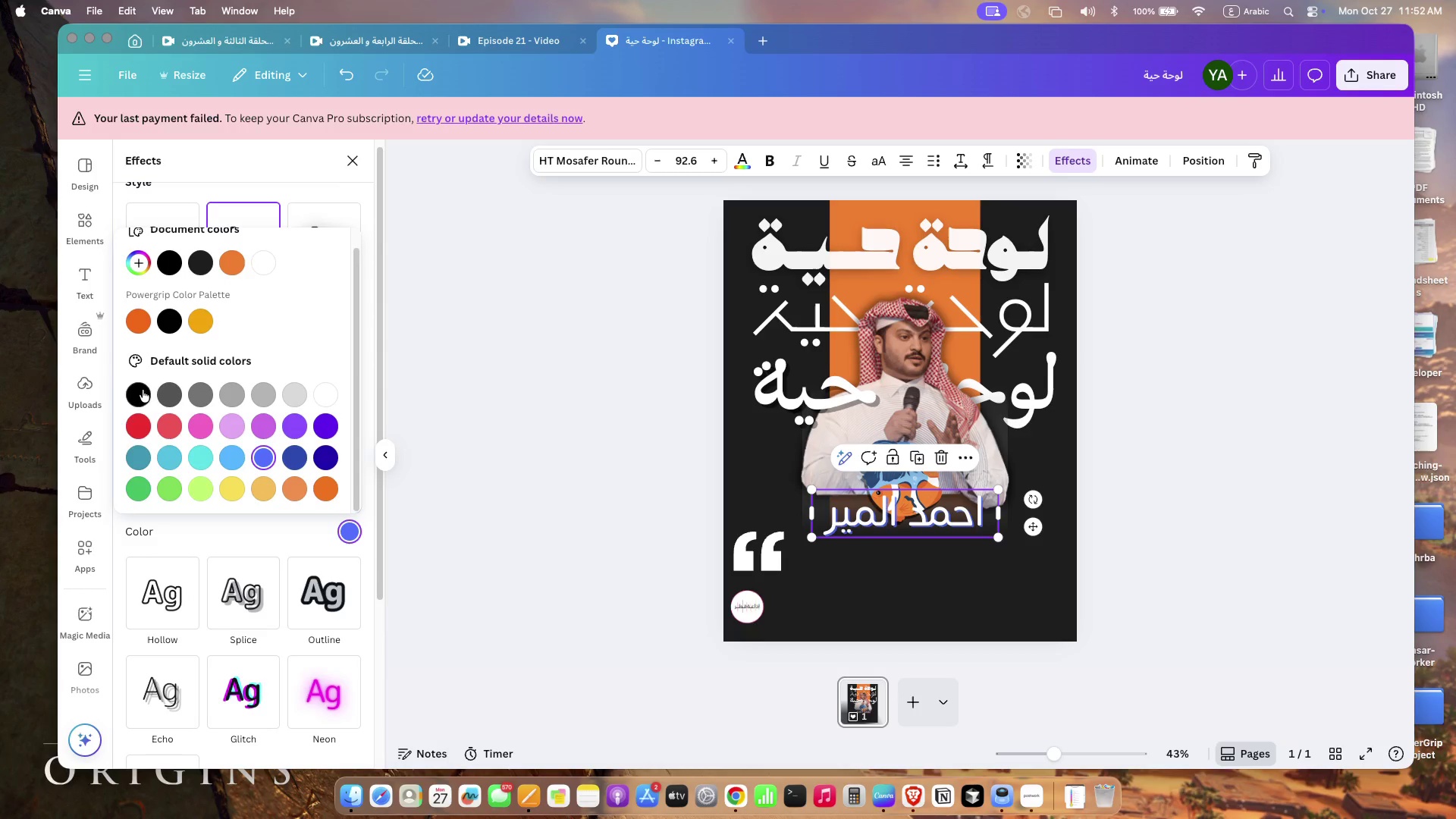 
left_click([171, 391])
 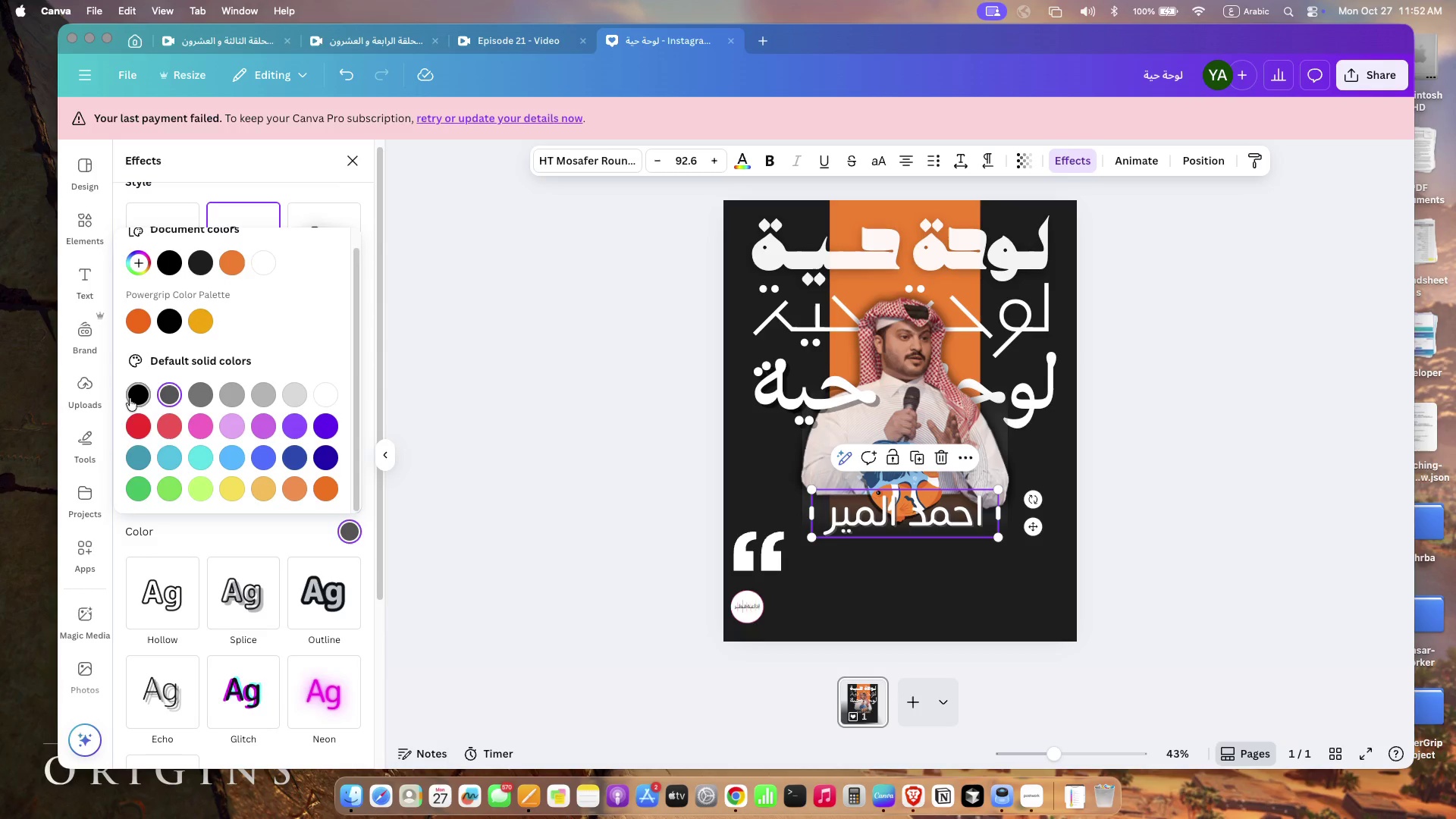 
left_click([130, 398])
 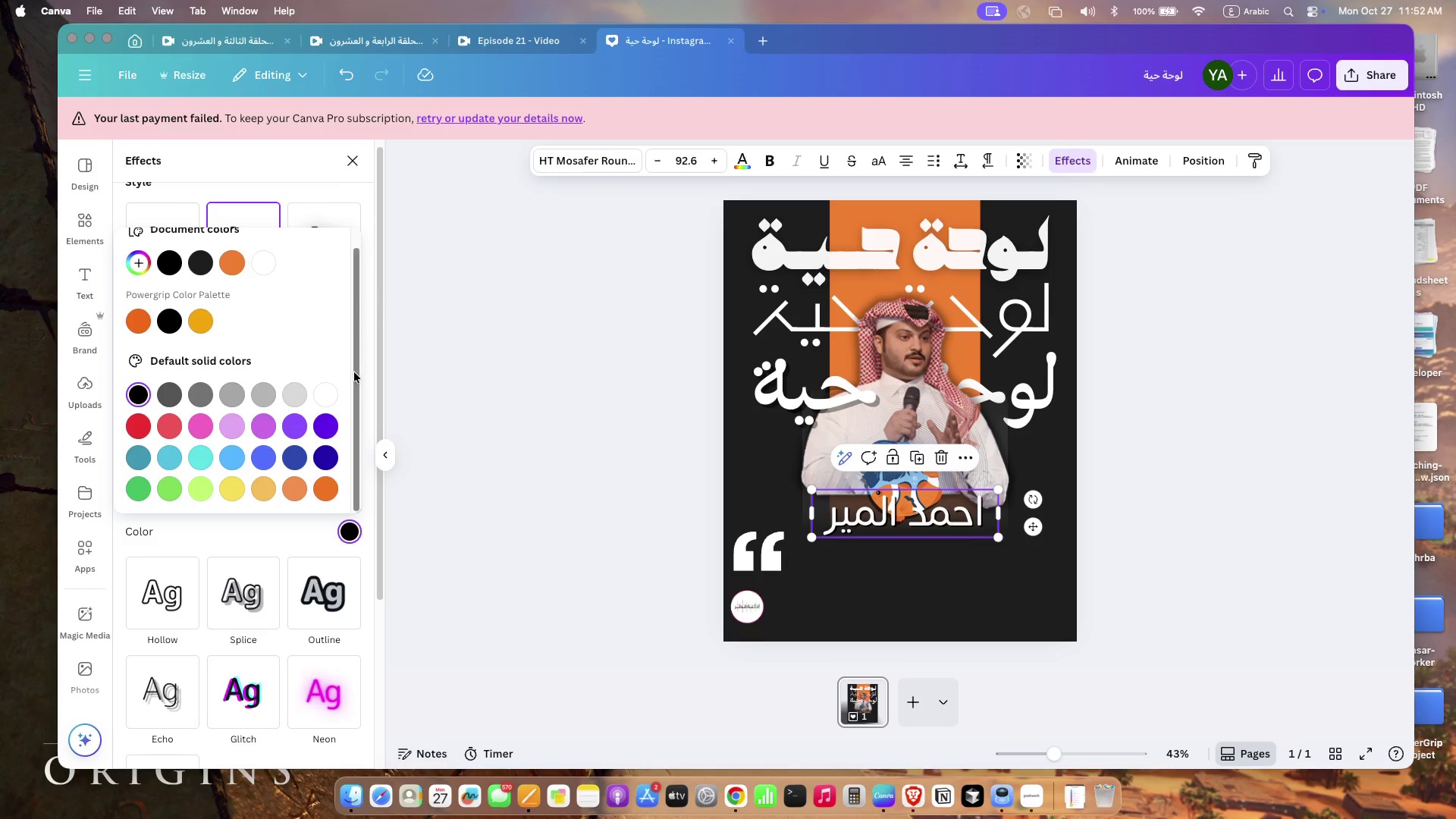 
left_click_drag(start_coordinate=[230, 498], to_coordinate=[234, 496])
 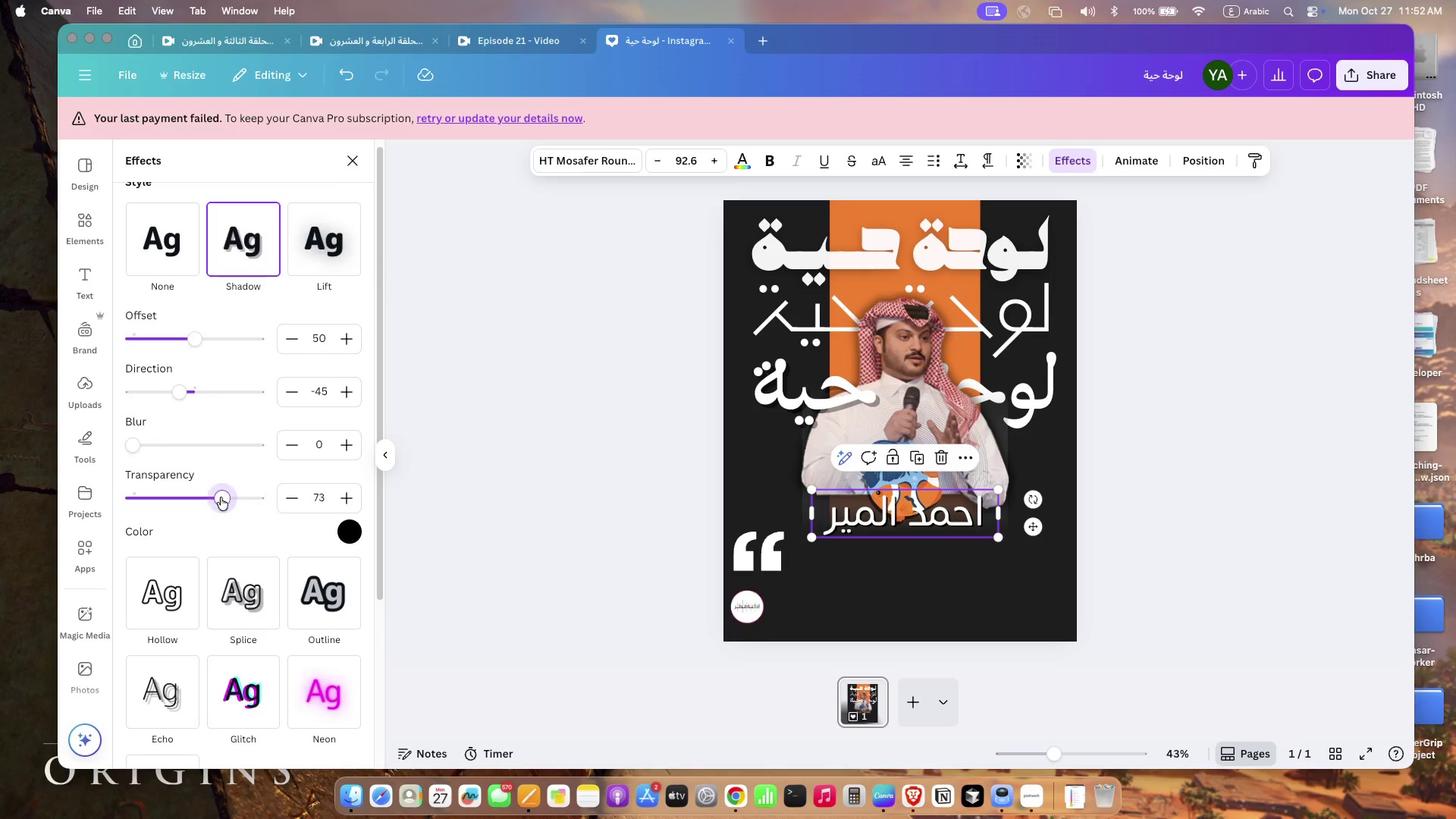 
left_click_drag(start_coordinate=[133, 444], to_coordinate=[197, 435])
 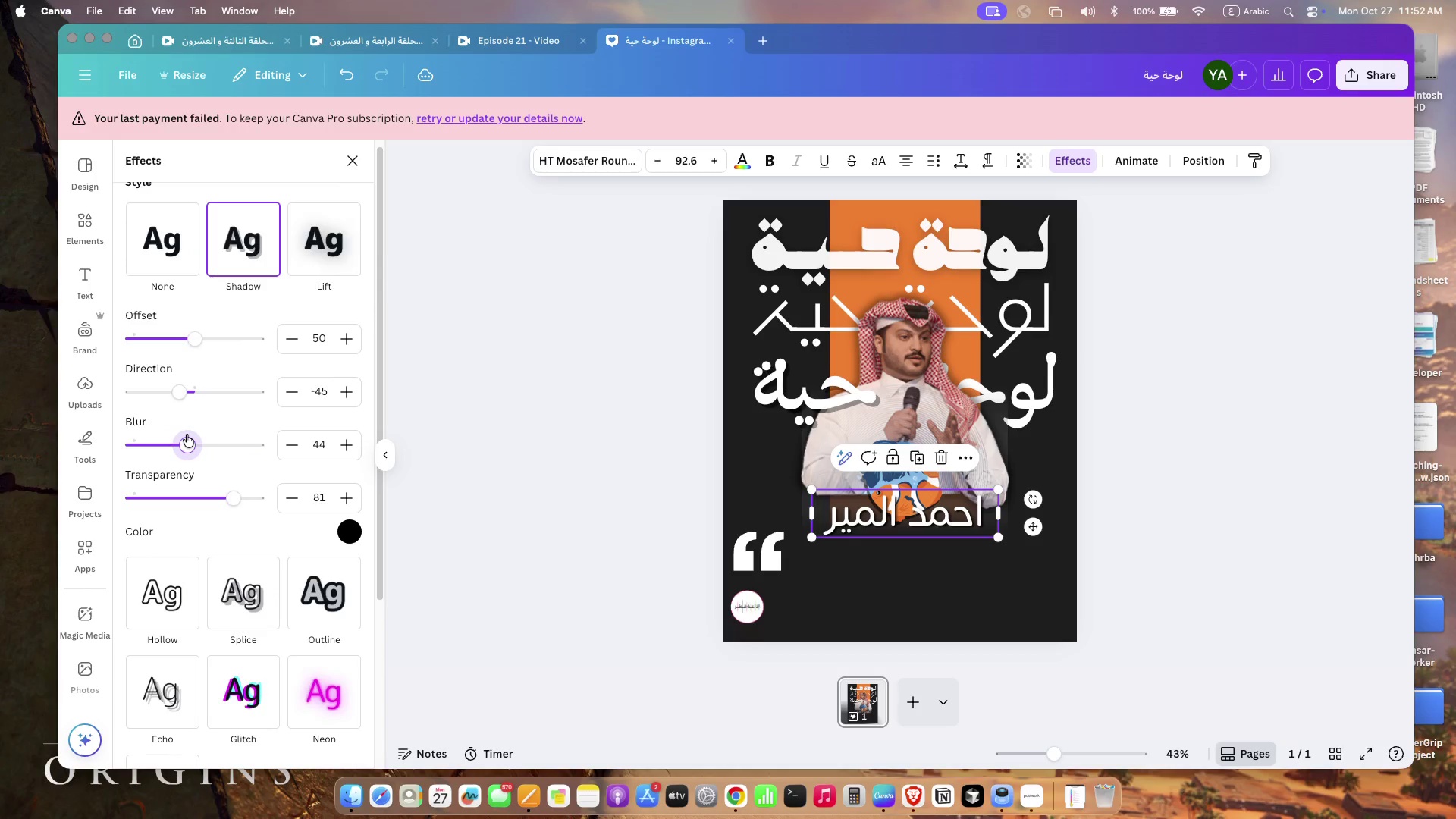 
left_click_drag(start_coordinate=[183, 394], to_coordinate=[221, 397])
 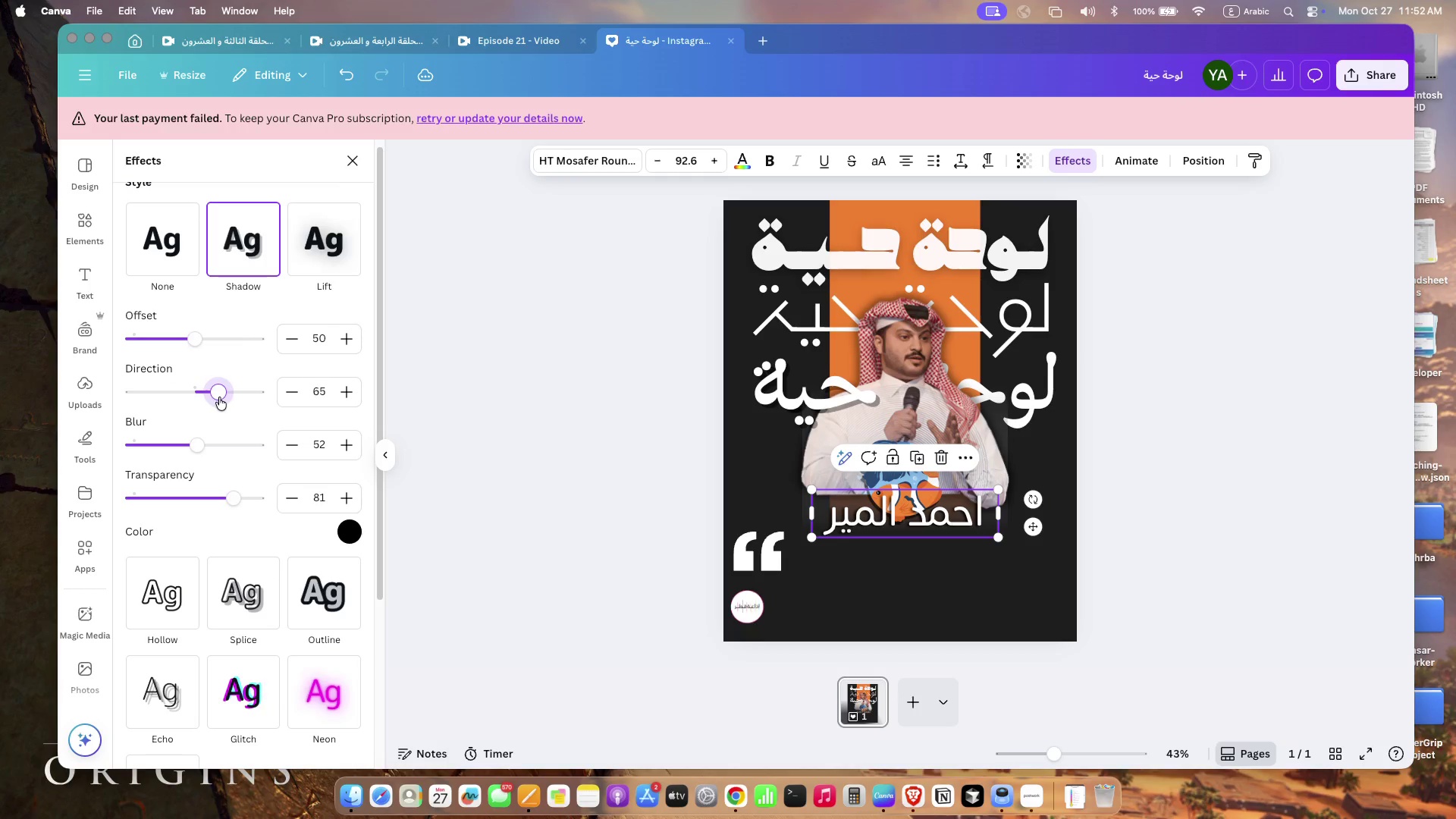 
left_click_drag(start_coordinate=[189, 340], to_coordinate=[197, 329])
 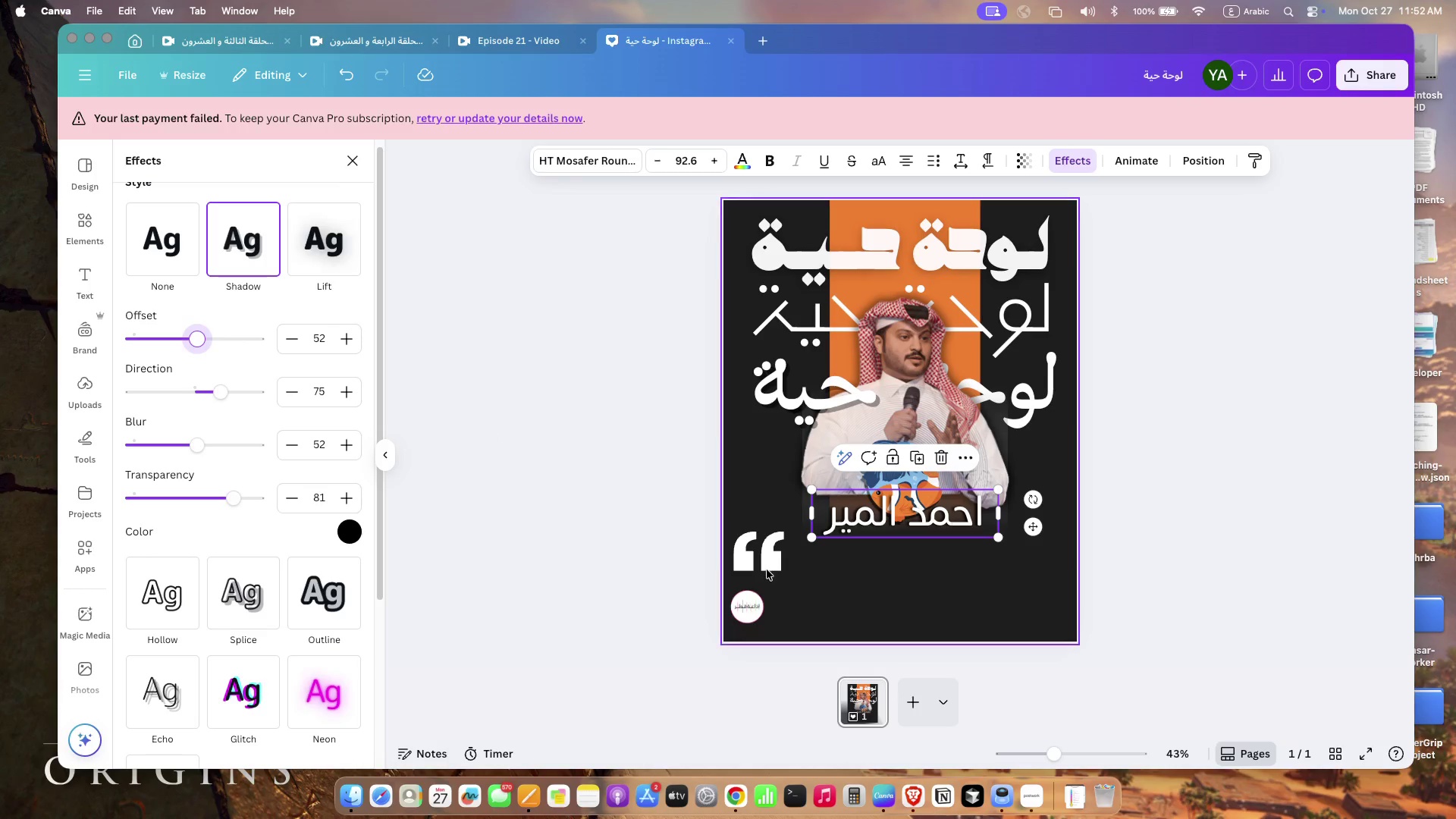 
left_click([1214, 507])
 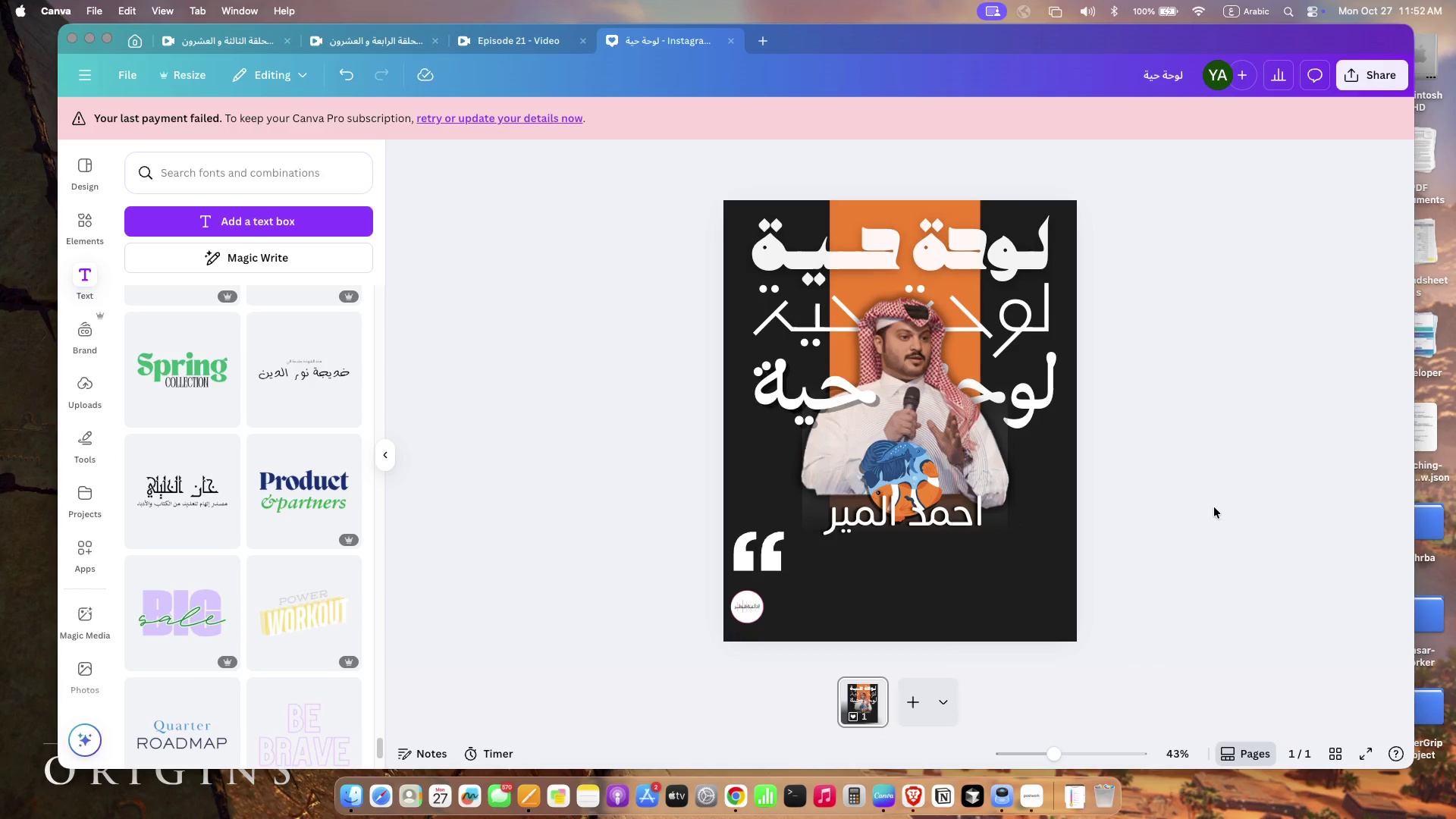 
left_click([1214, 507])
 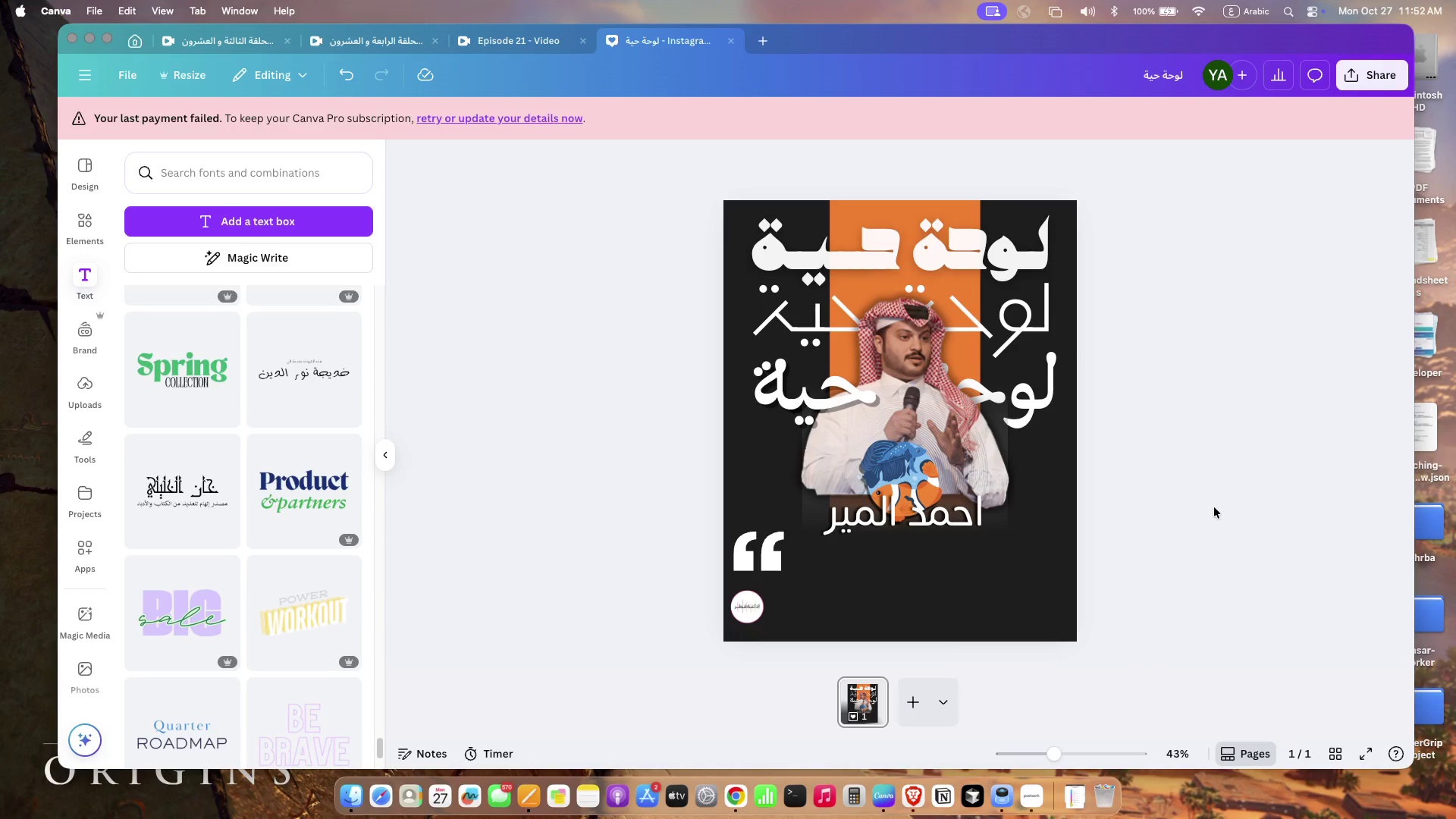 
left_click([1214, 507])
 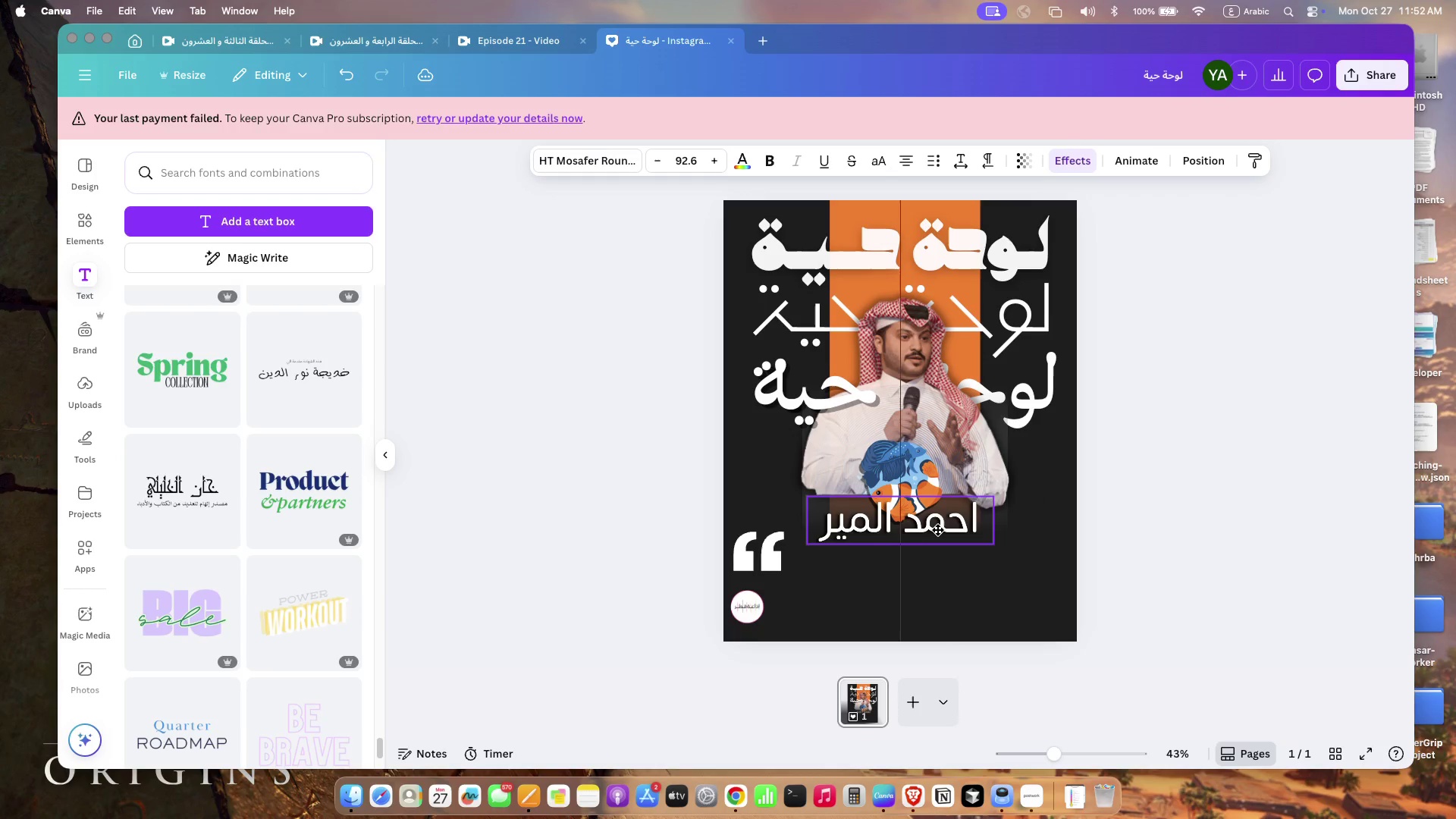 
left_click_drag(start_coordinate=[945, 523], to_coordinate=[938, 529])
 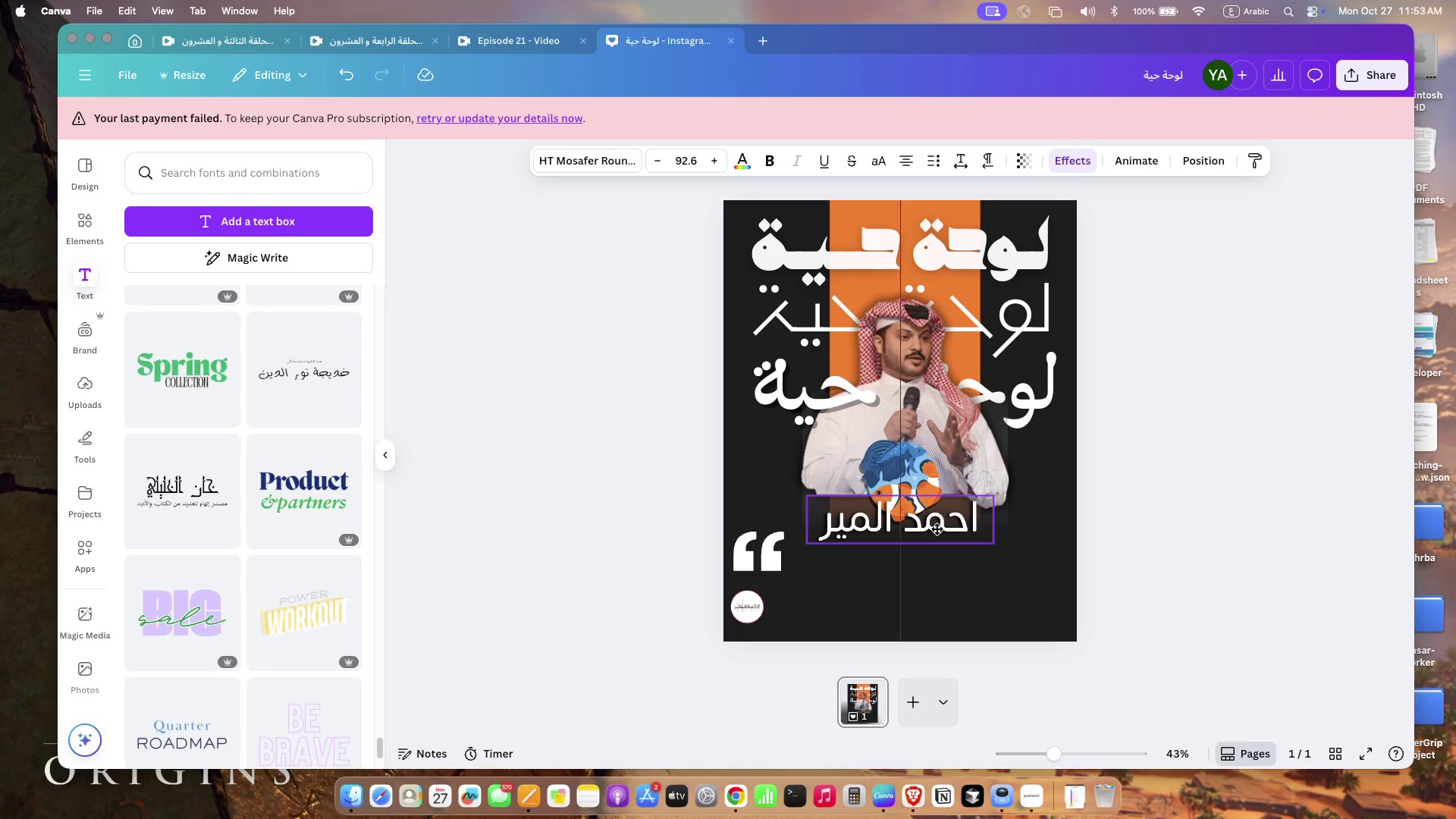 
left_click([1111, 603])
 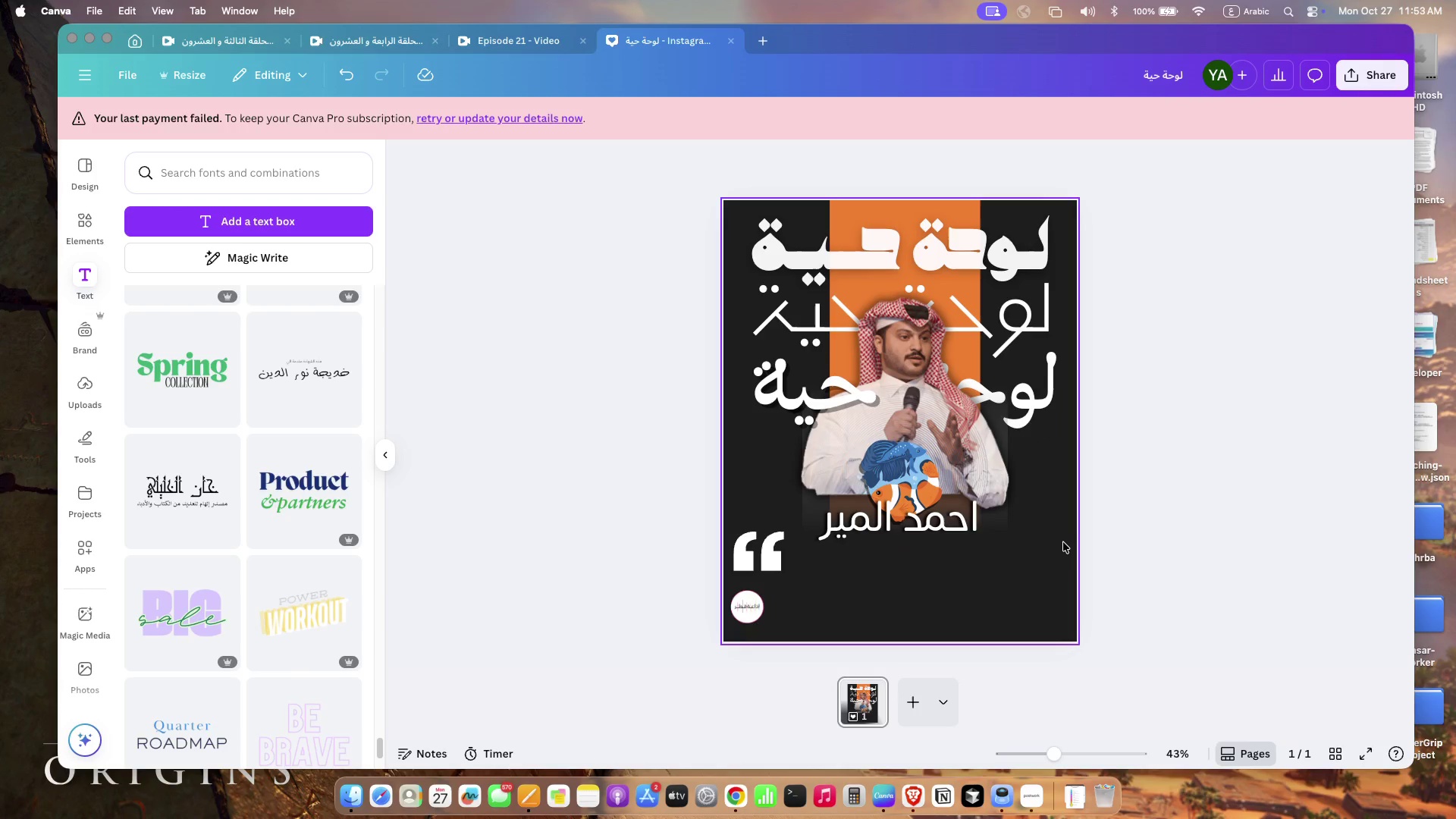 
wait(7.7)
 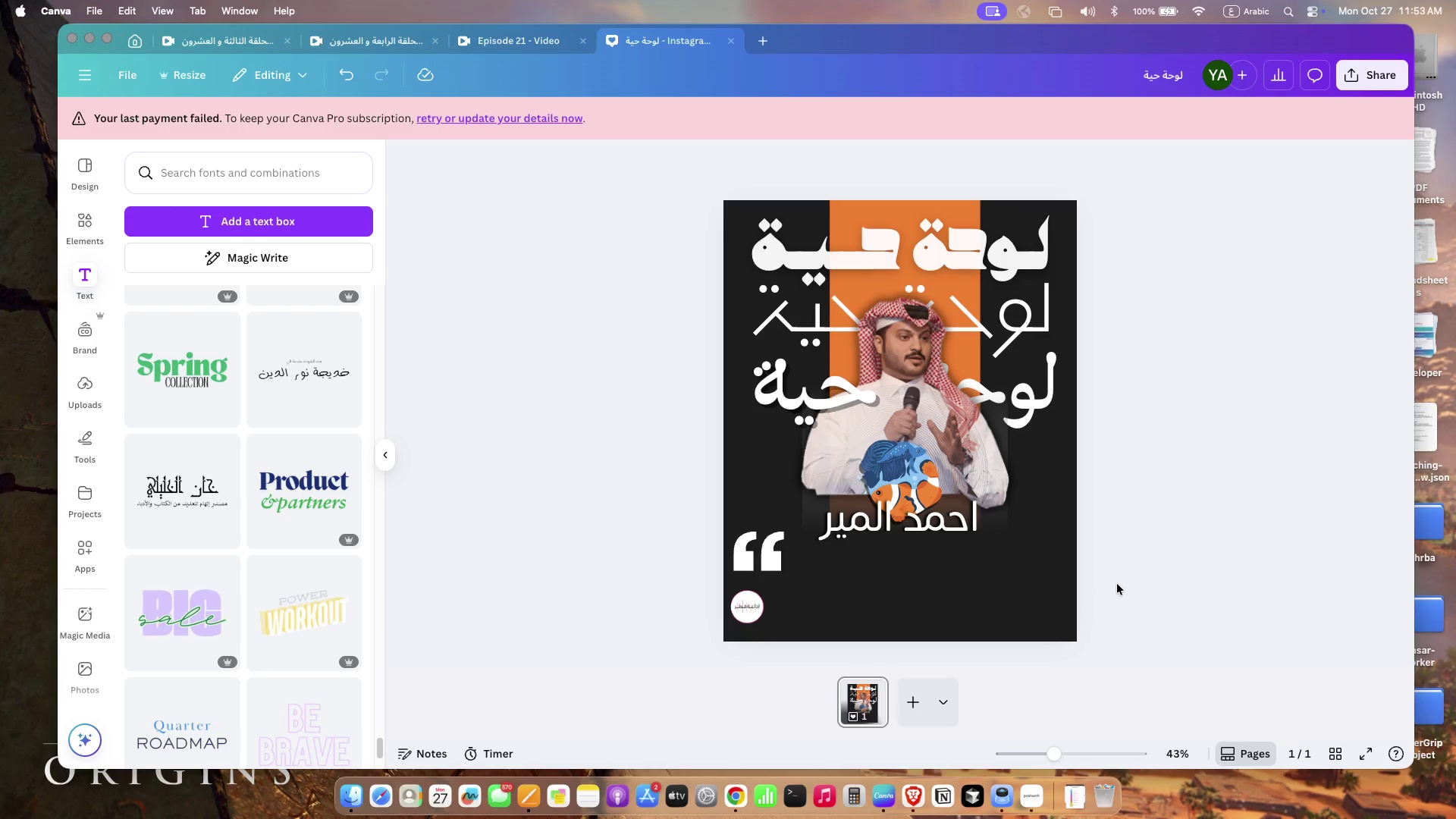 
left_click([960, 528])
 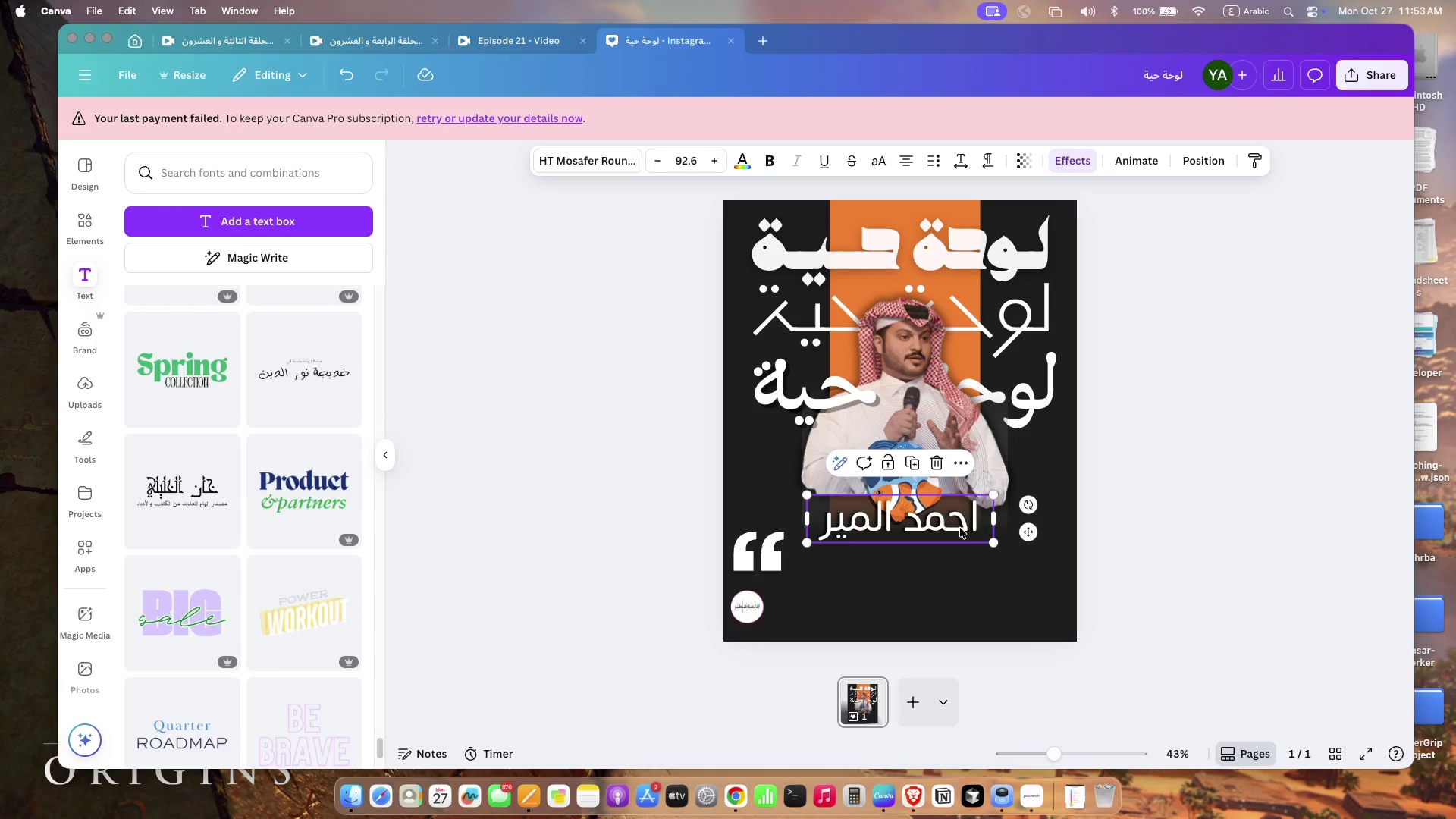 
key(Meta+C)
 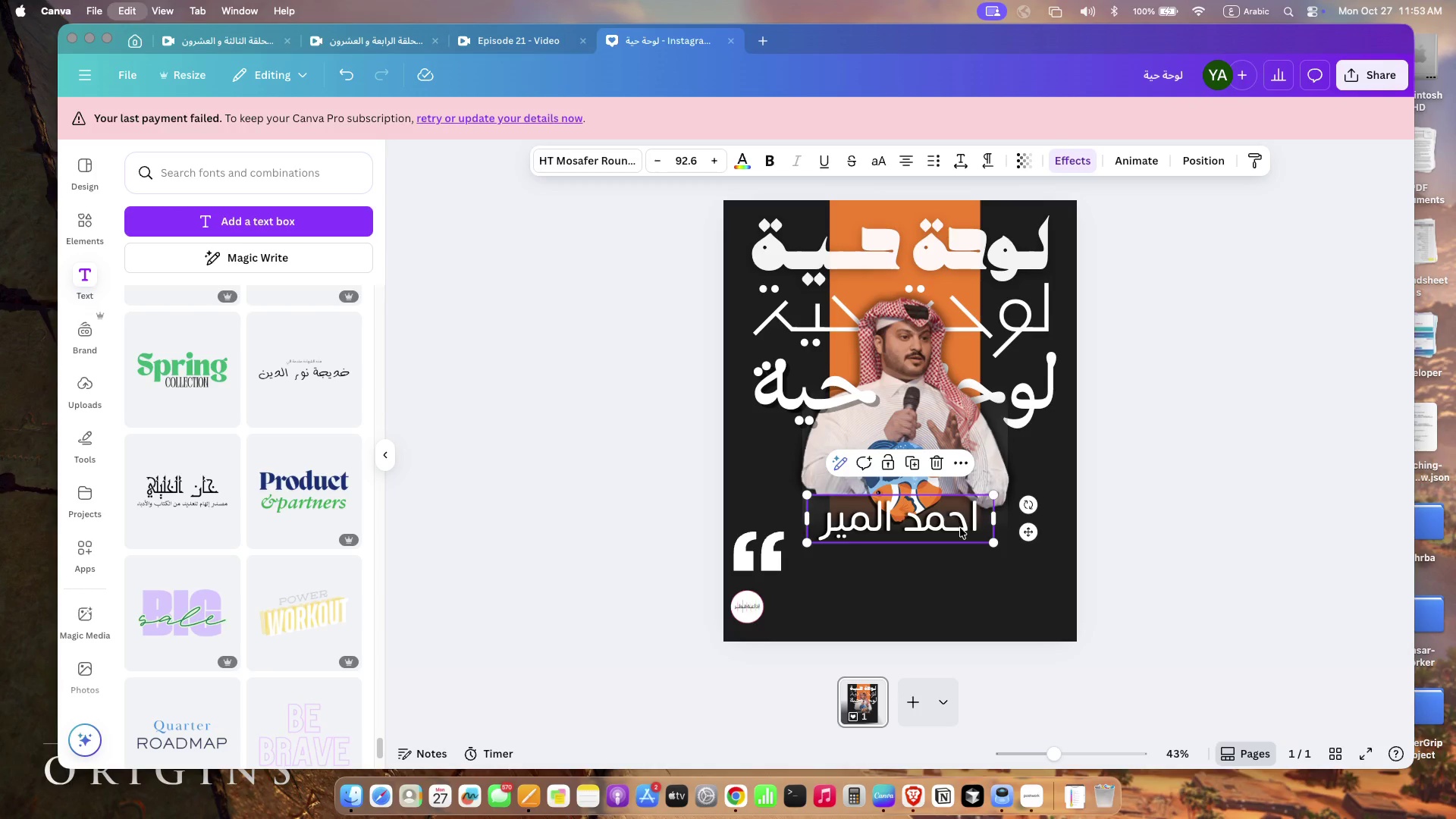 
key(Meta+V)
 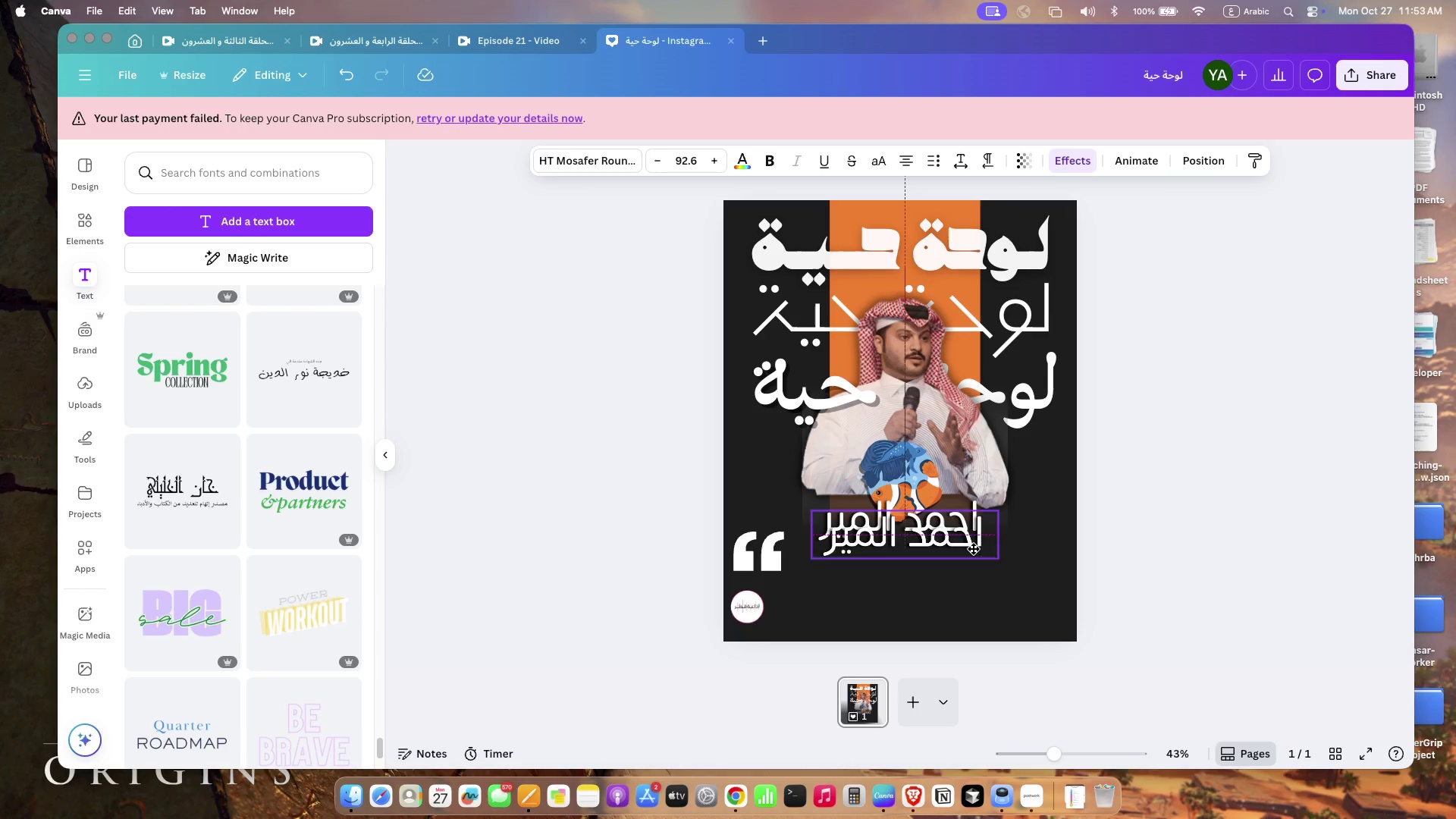 
left_click_drag(start_coordinate=[974, 532], to_coordinate=[974, 566])
 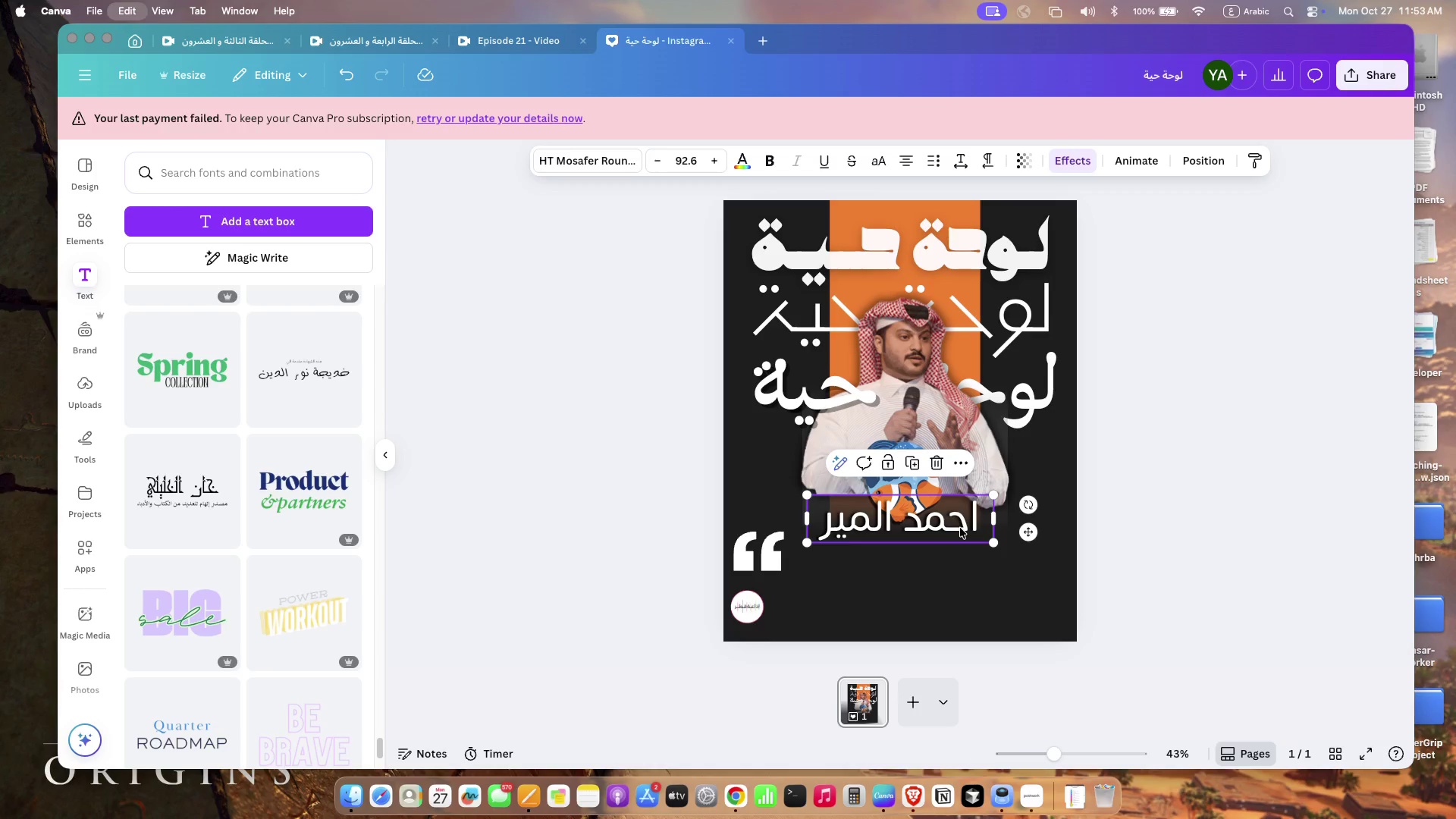 
type(gn)
key(Backspace)
type(mp] pd])
 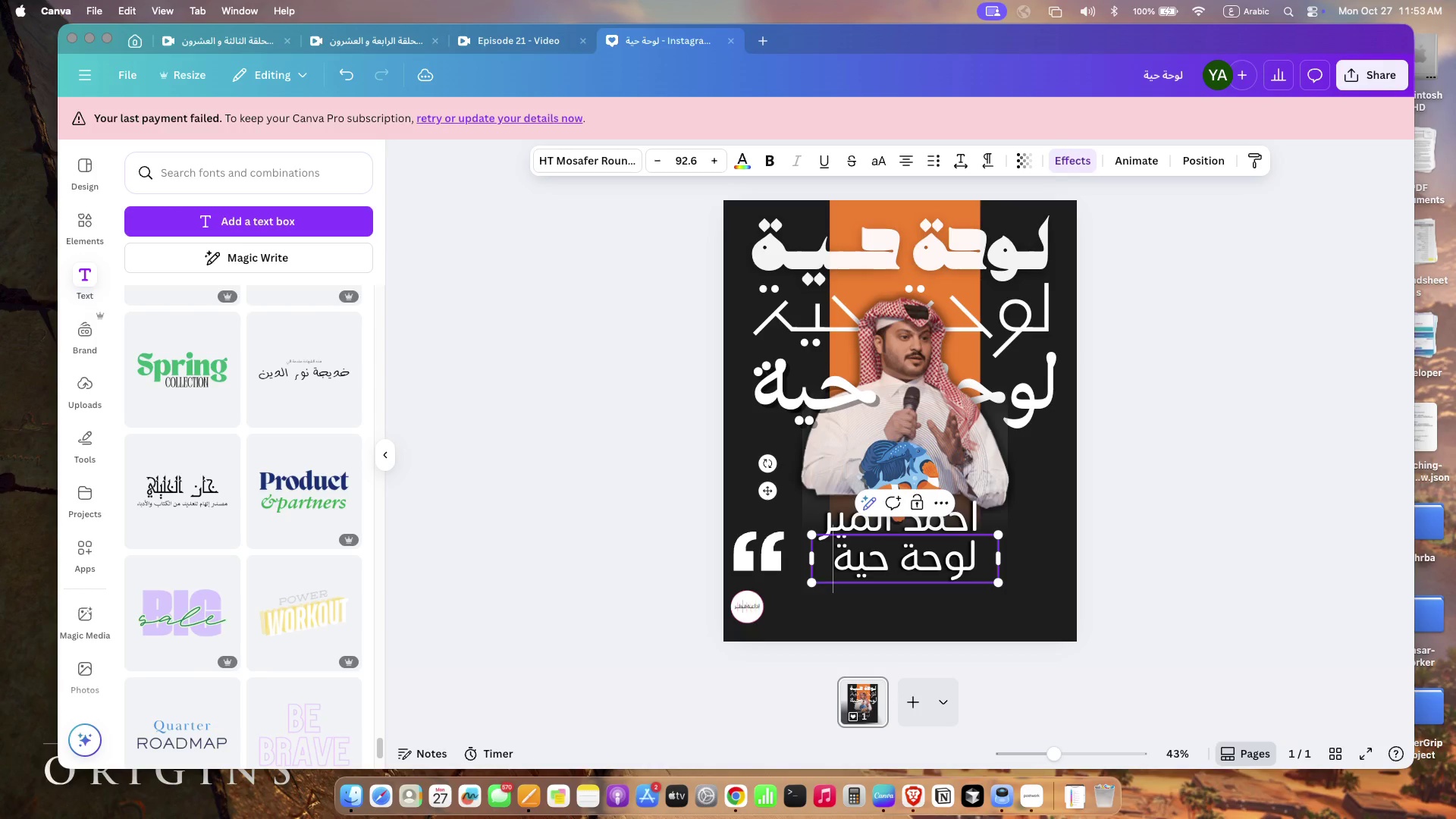 
left_click([1056, 566])
 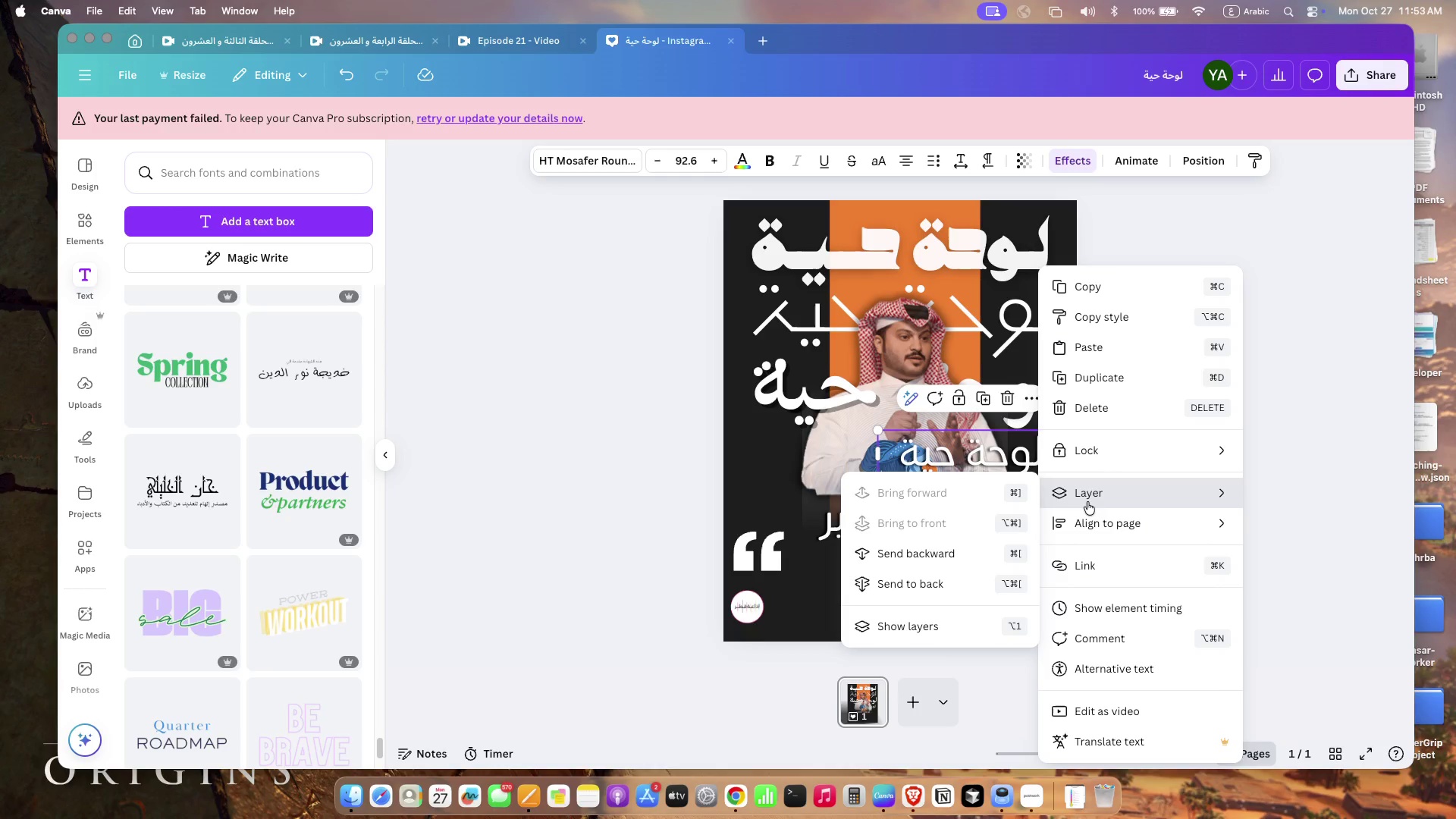 
left_click_drag(start_coordinate=[973, 554], to_coordinate=[1038, 446])
 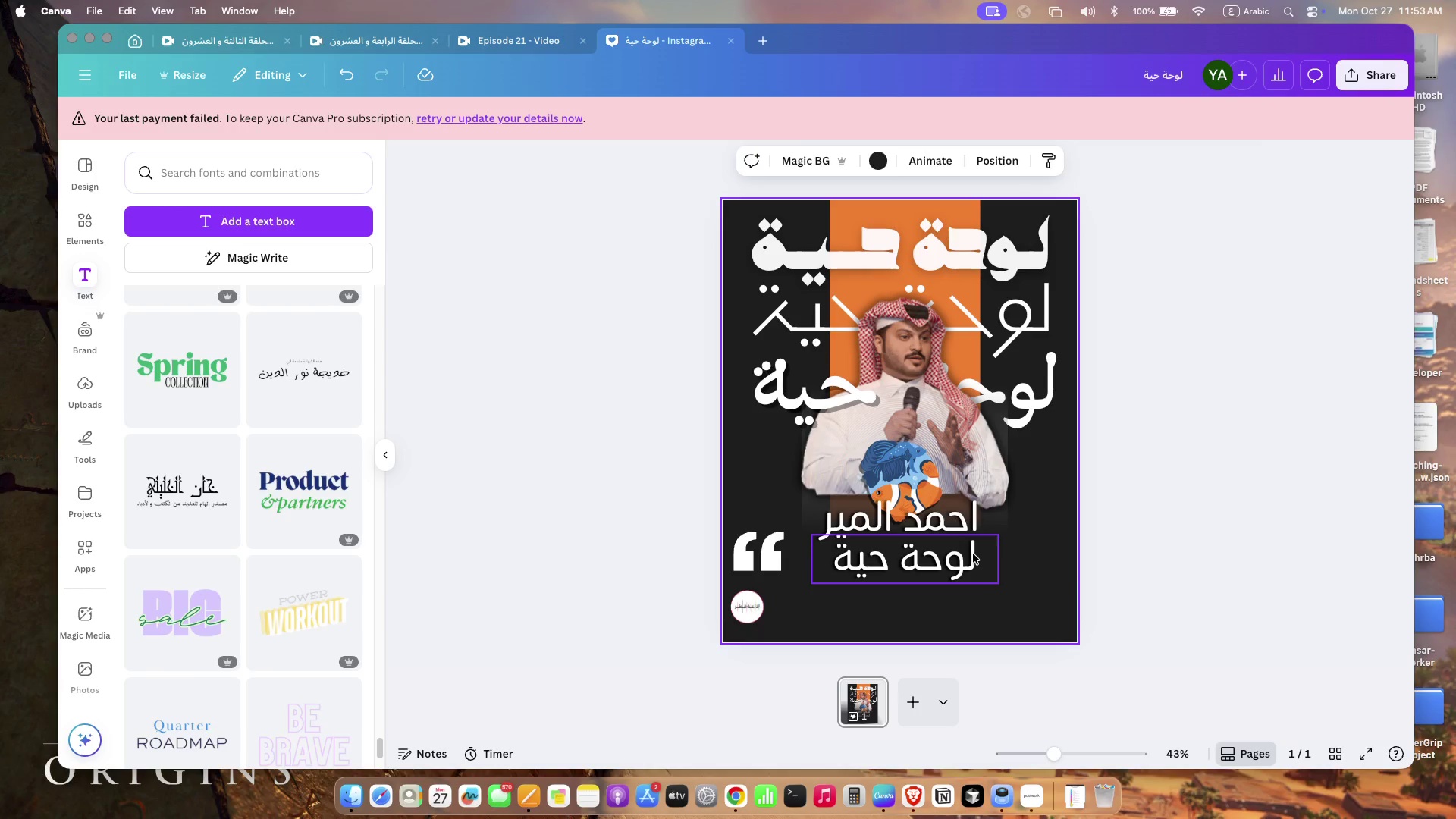 
left_click([894, 544])
 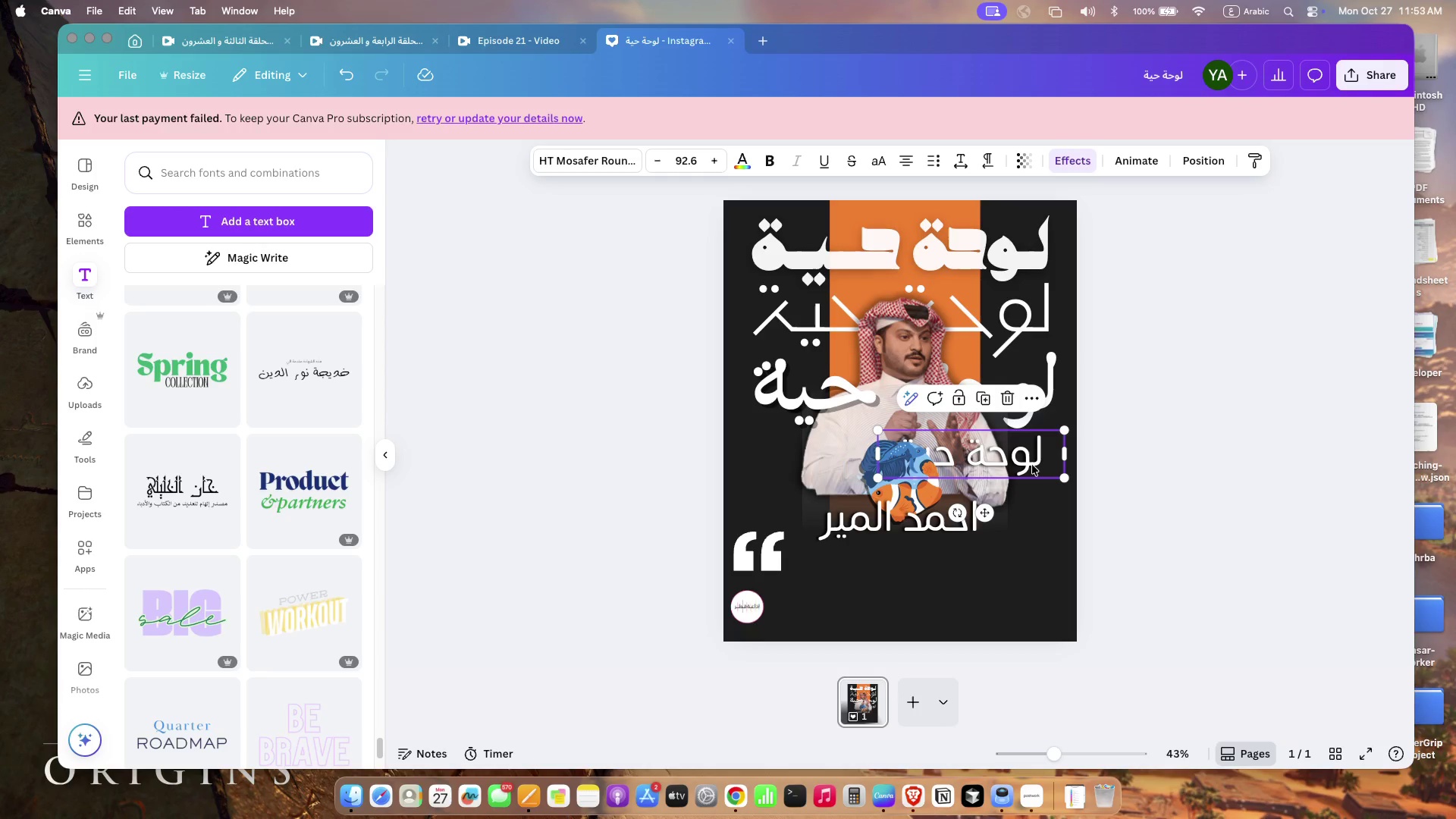 
right_click([1032, 465])
 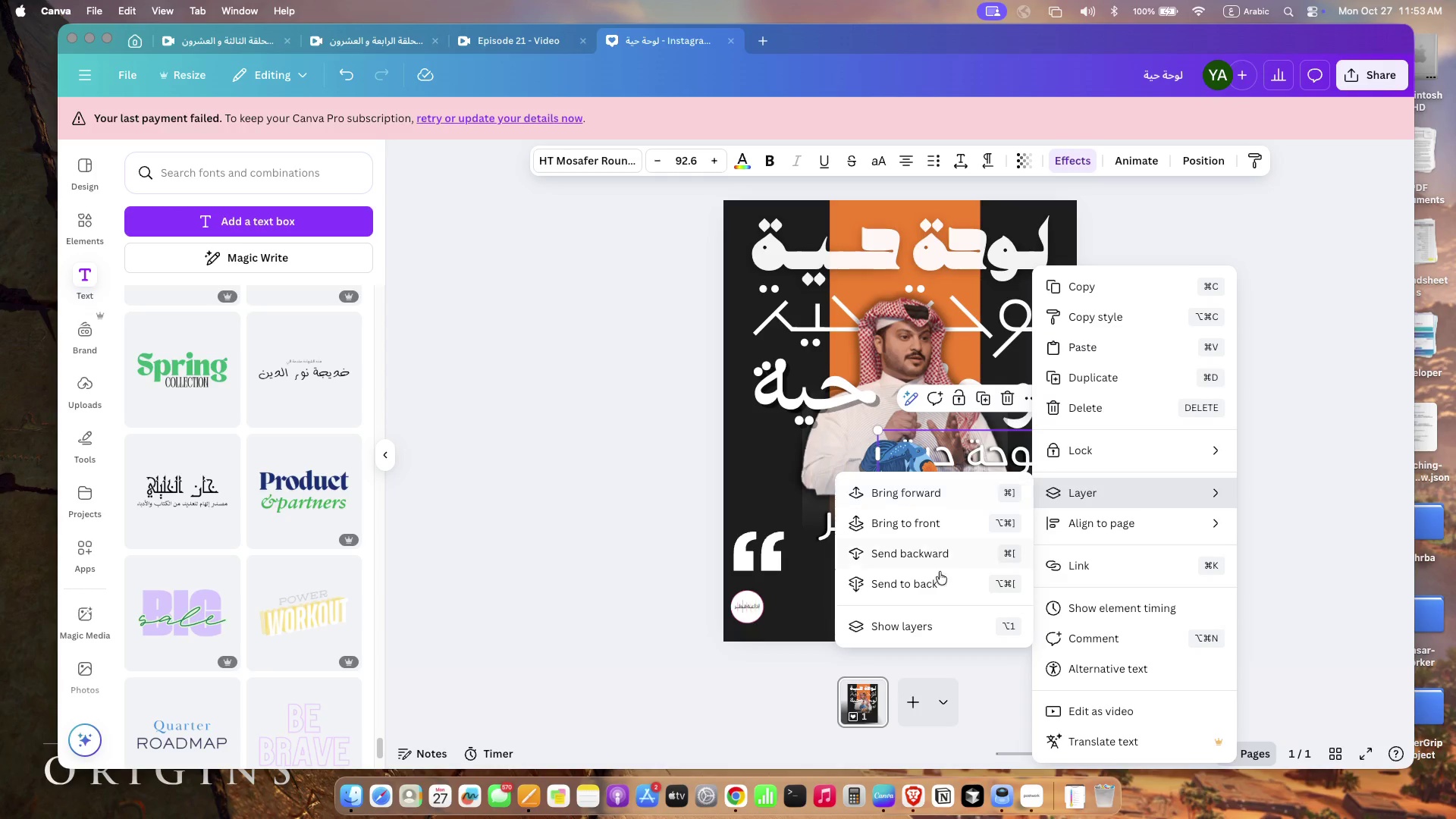 
left_click([940, 557])
 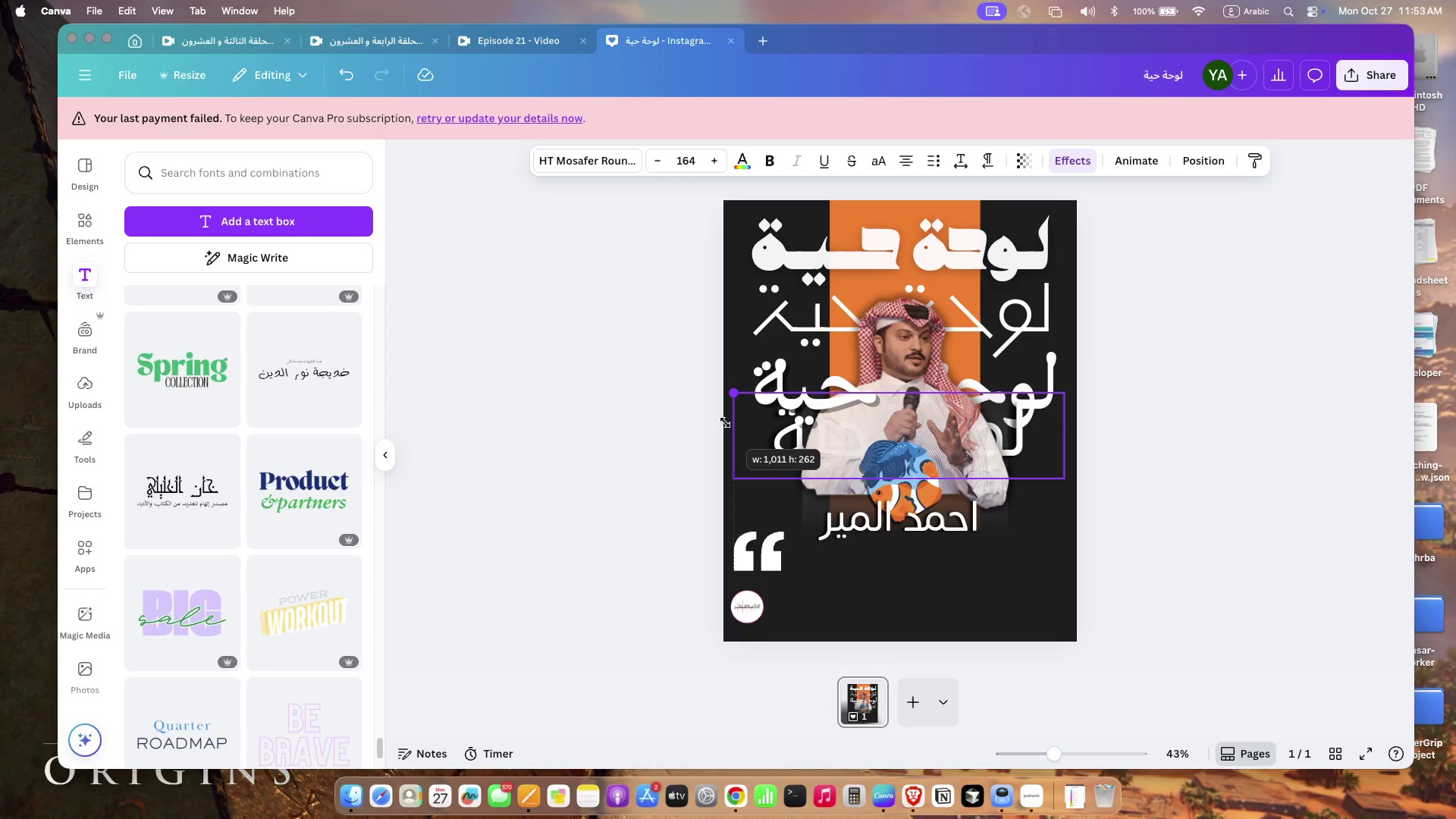 
left_click_drag(start_coordinate=[875, 428], to_coordinate=[761, 438])
 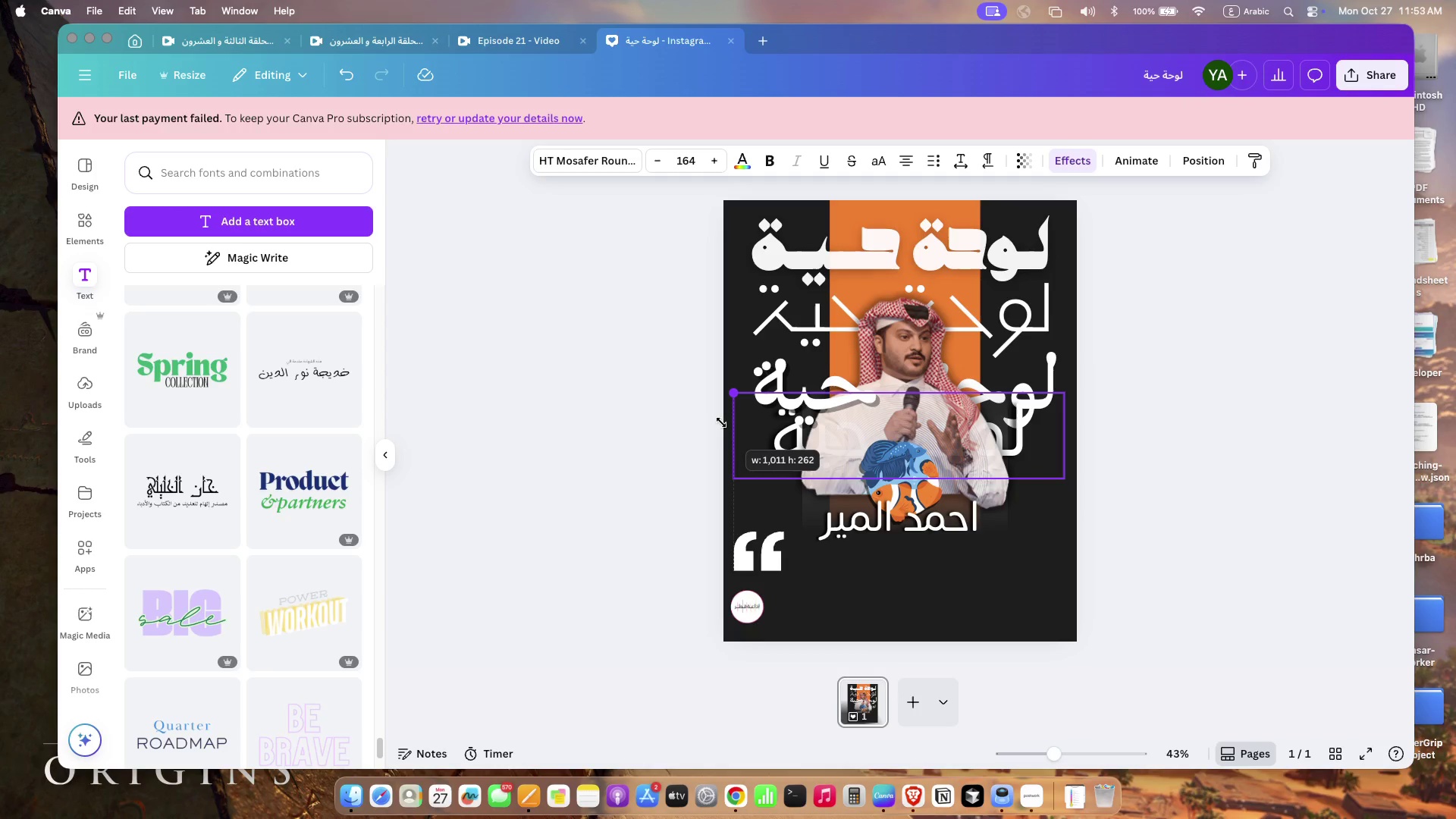 
left_click_drag(start_coordinate=[1065, 441], to_coordinate=[1009, 441])
 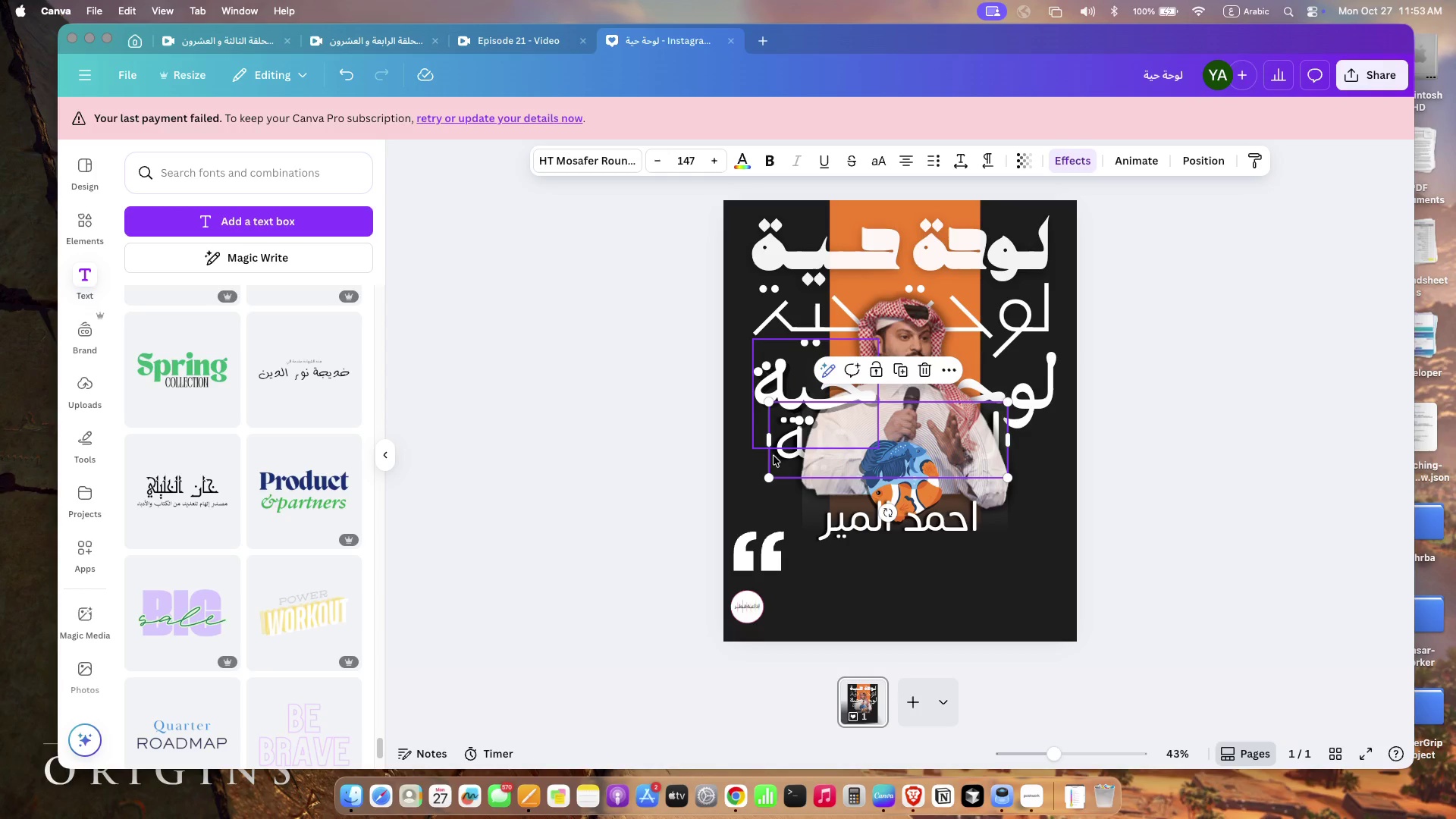 
left_click([777, 467])
 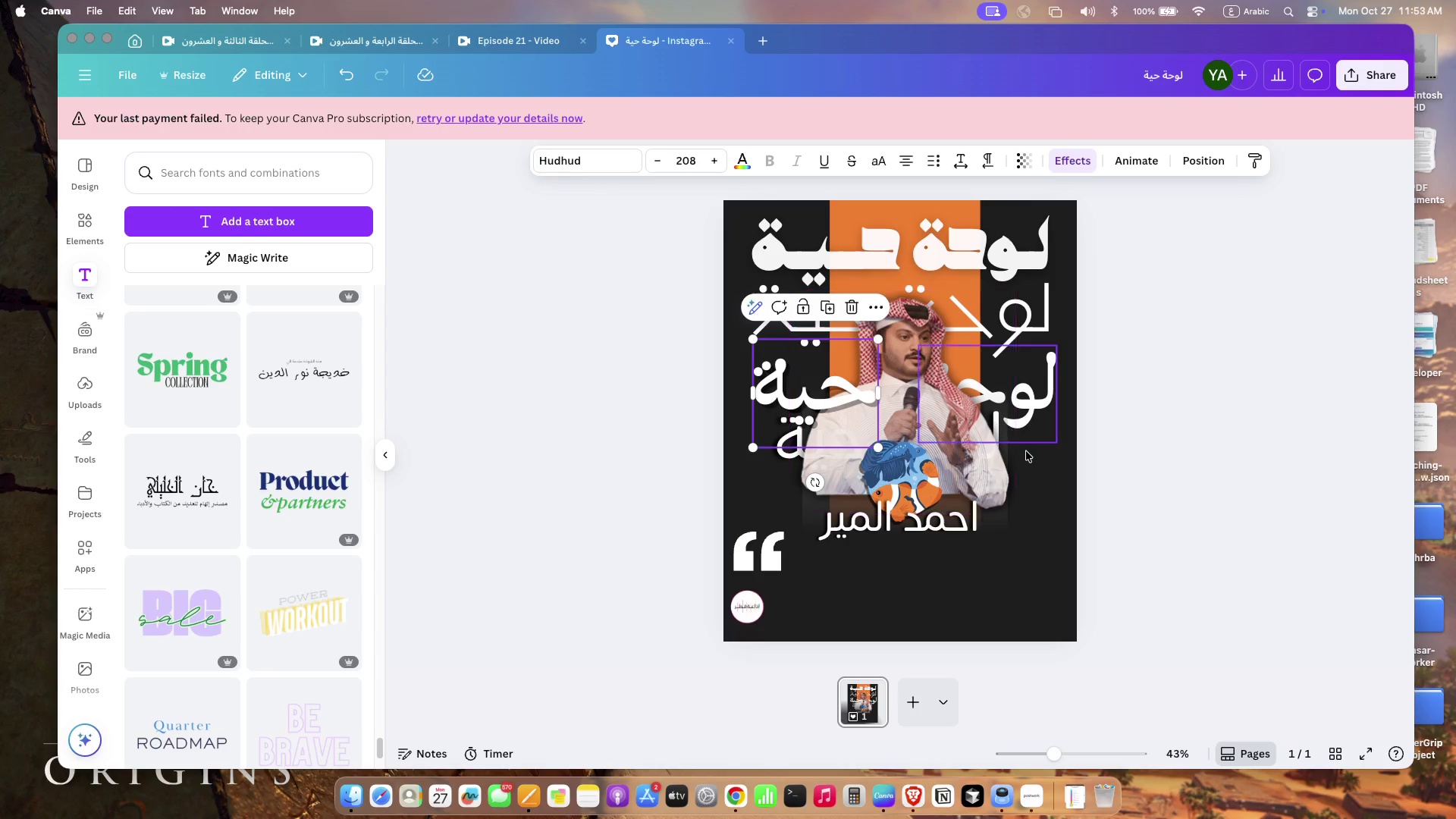 
left_click([1031, 462])
 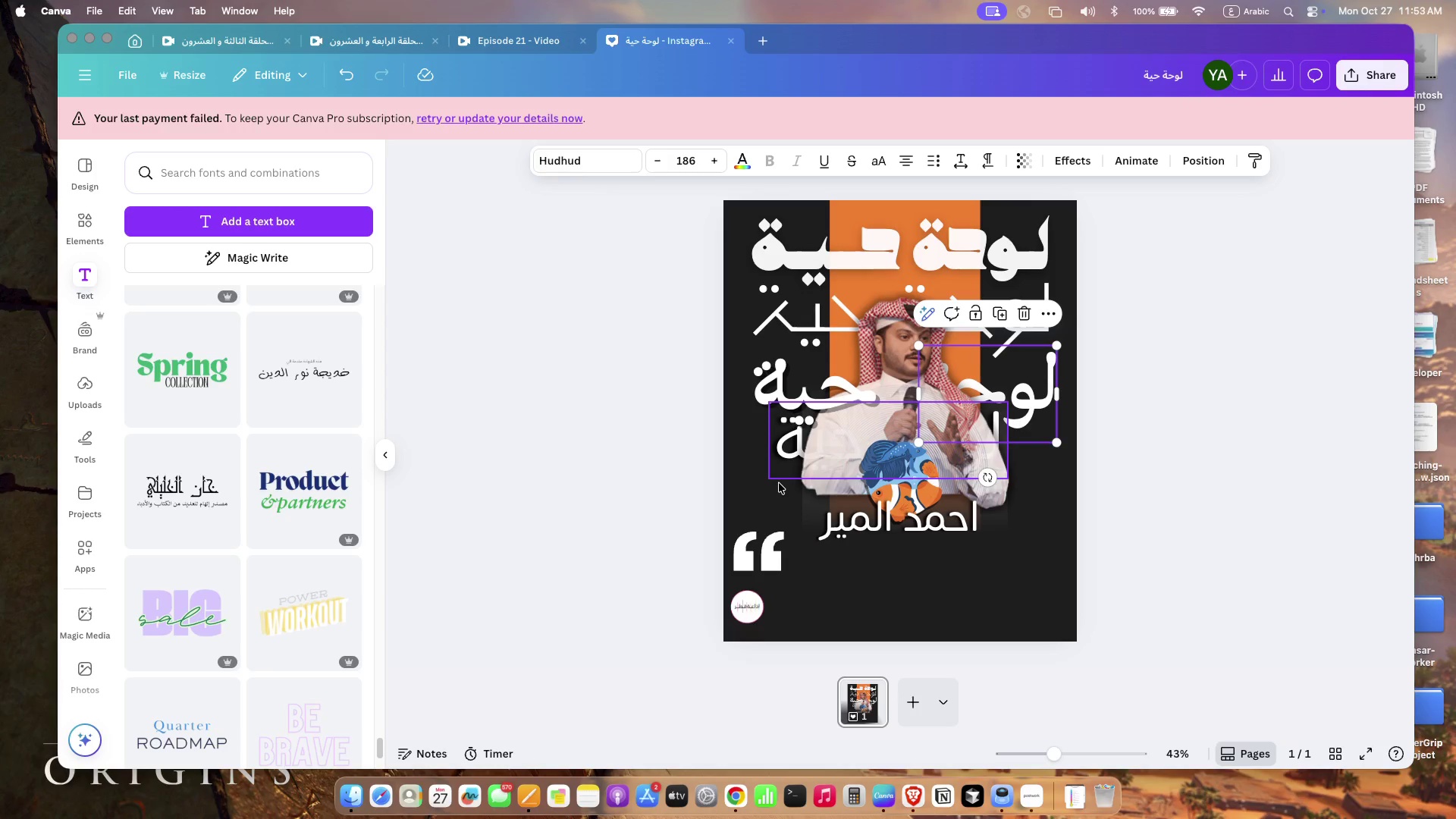 
left_click([779, 482])
 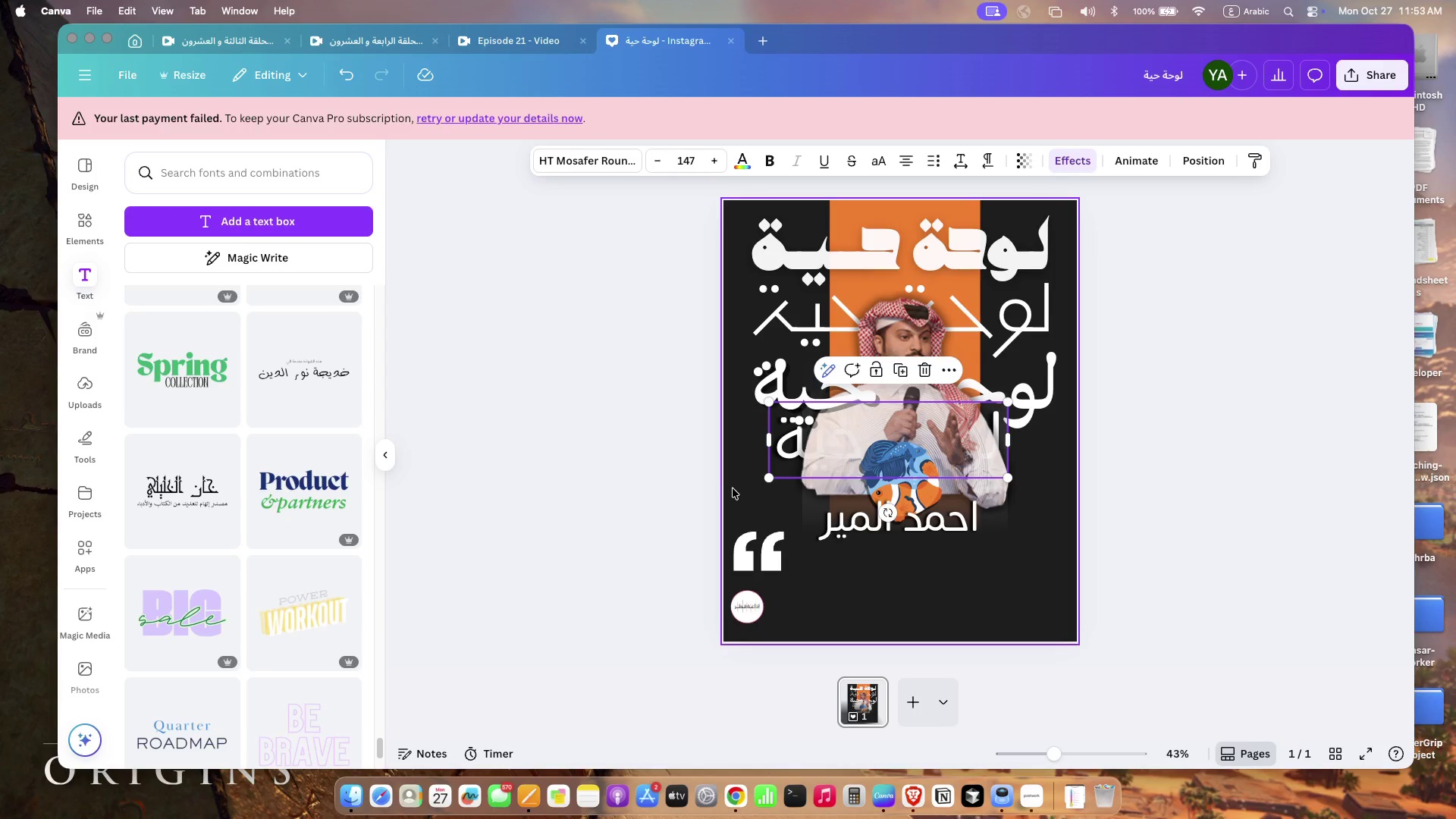 
left_click([767, 472])
 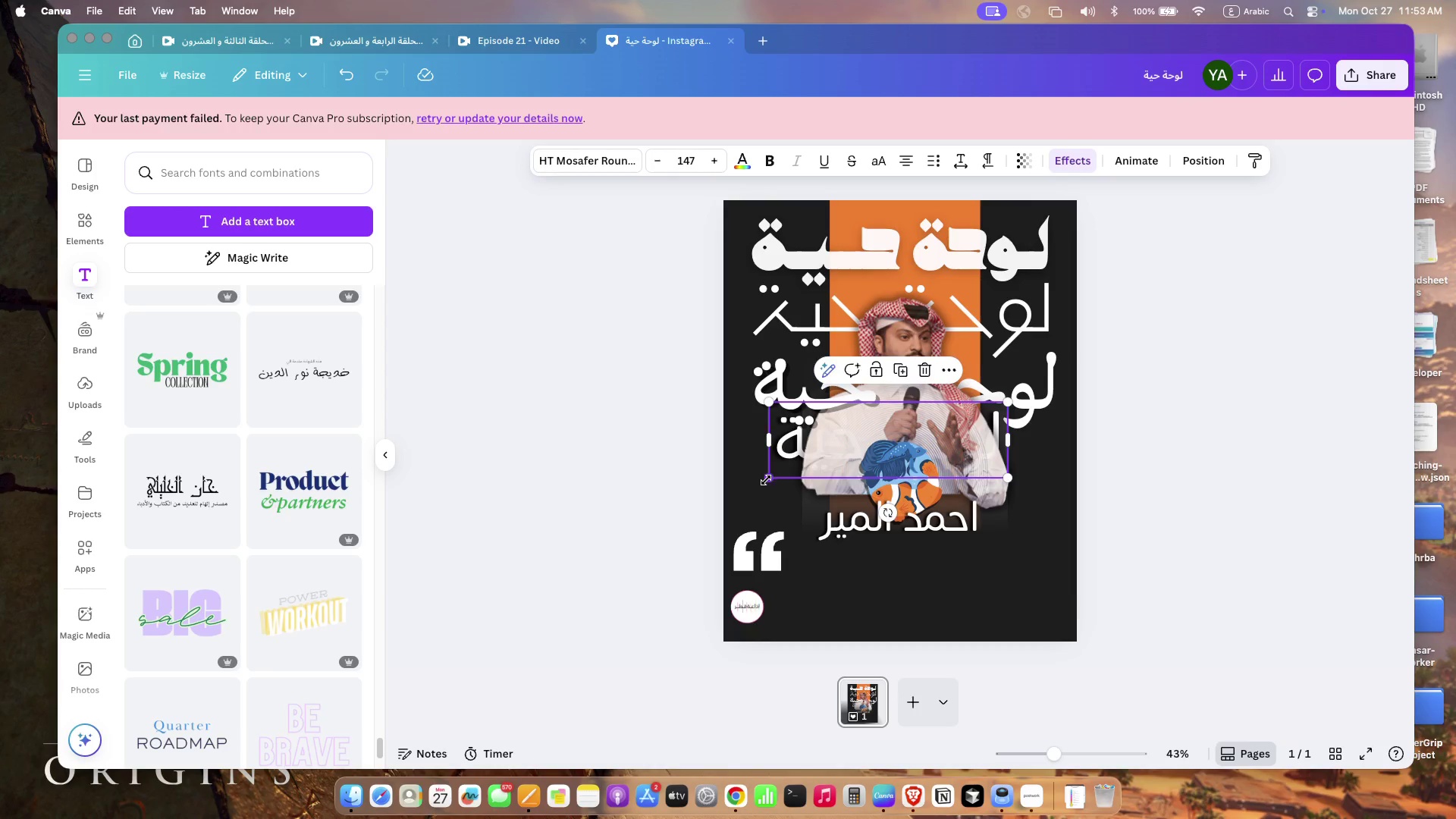 
left_click_drag(start_coordinate=[770, 479], to_coordinate=[752, 491])
 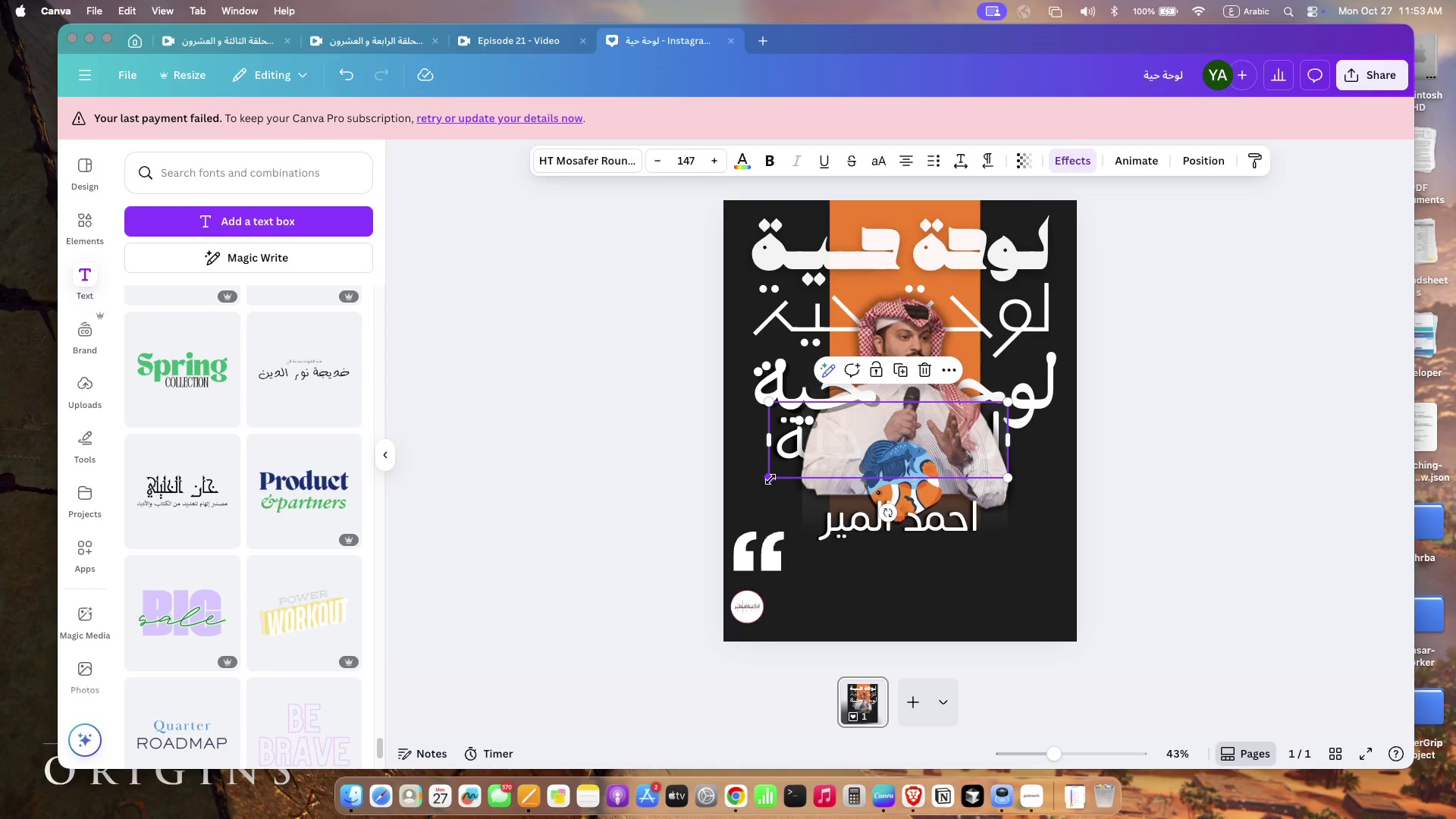 
left_click_drag(start_coordinate=[1009, 485], to_coordinate=[1061, 496])
 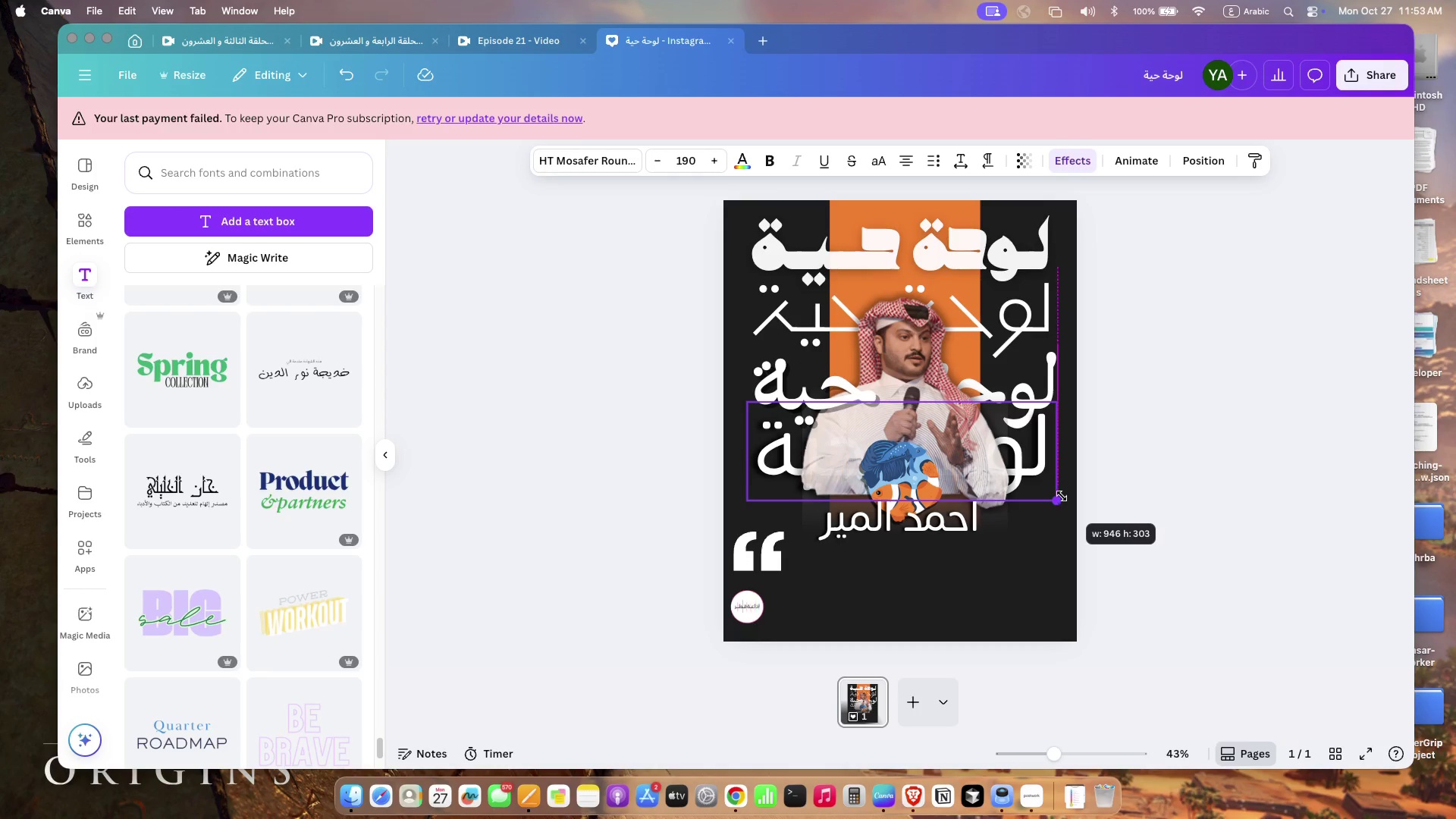 
left_click_drag(start_coordinate=[1042, 456], to_coordinate=[1045, 460])
 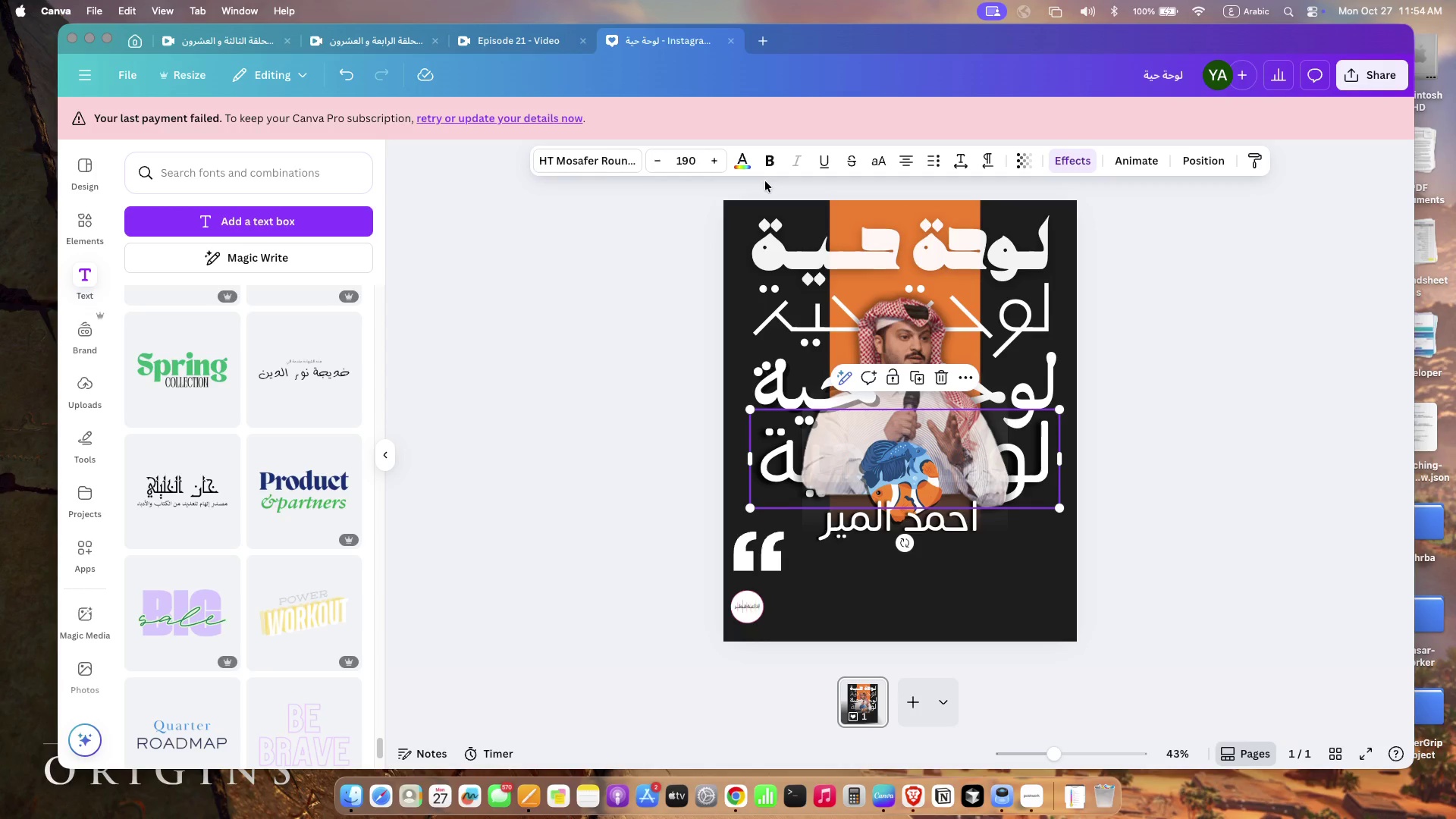 
left_click([593, 153])
 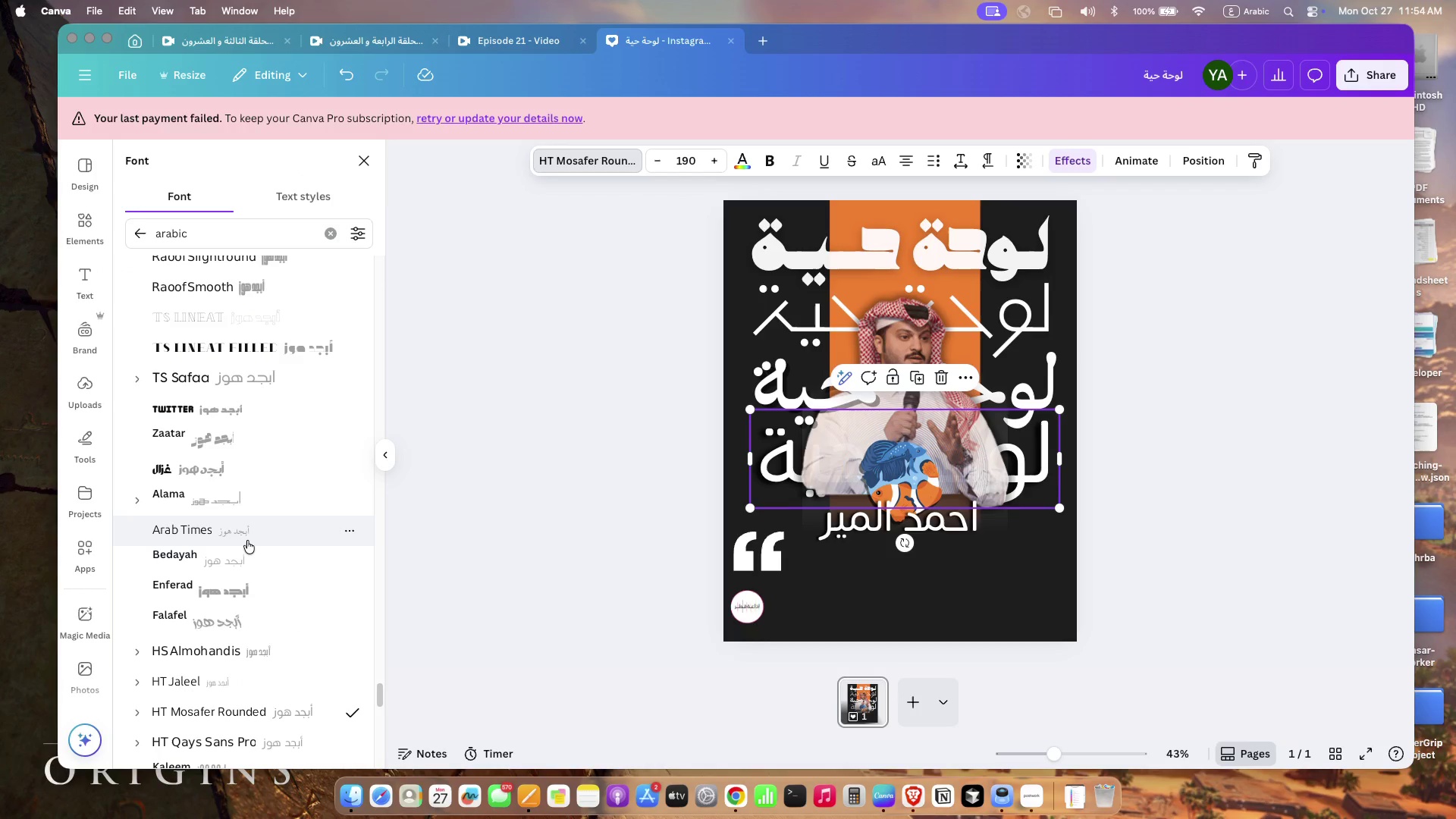 
left_click([245, 504])
 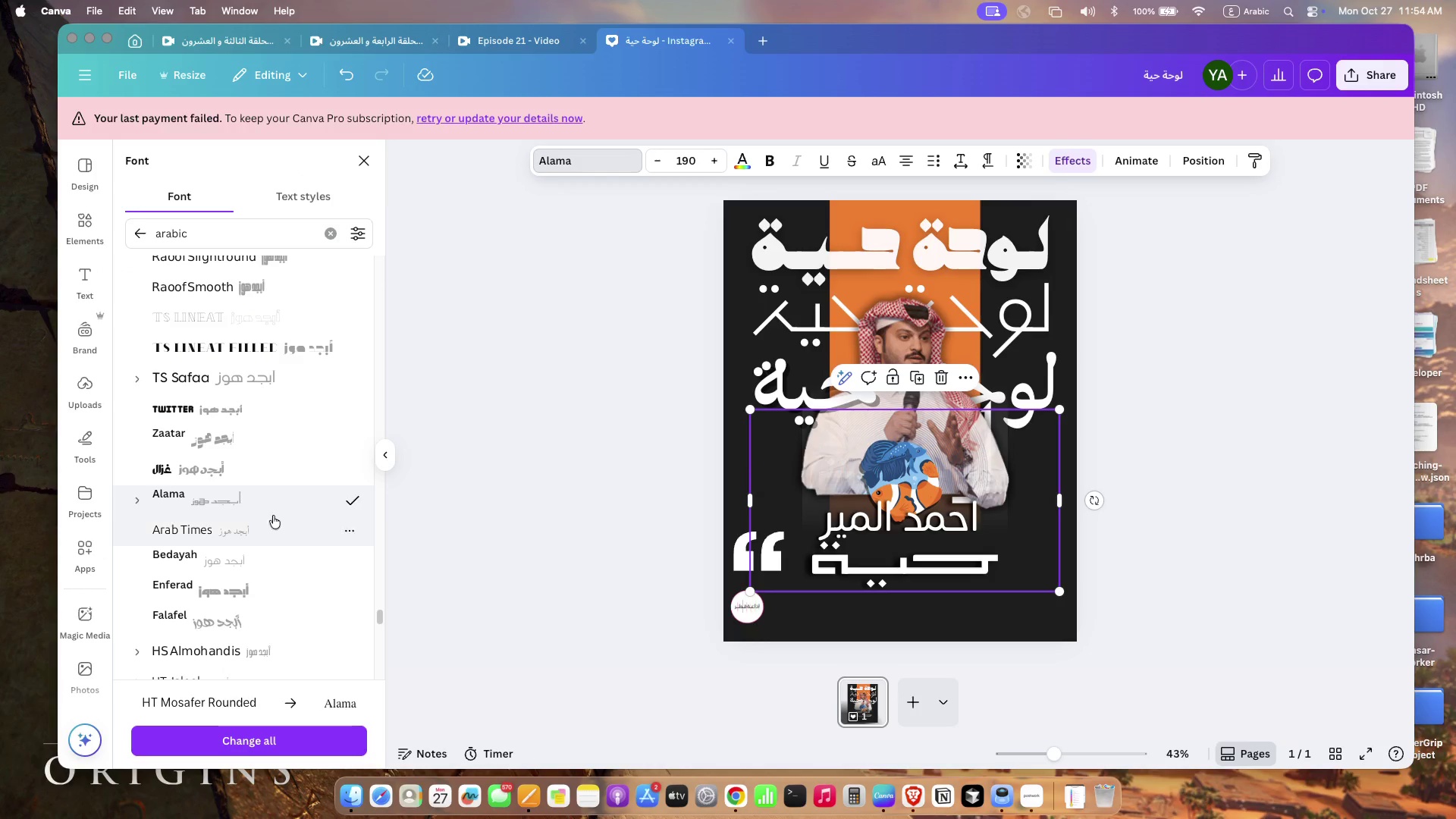 
scroll: coordinate [709, 441], scroll_direction: down, amount: 269.0
 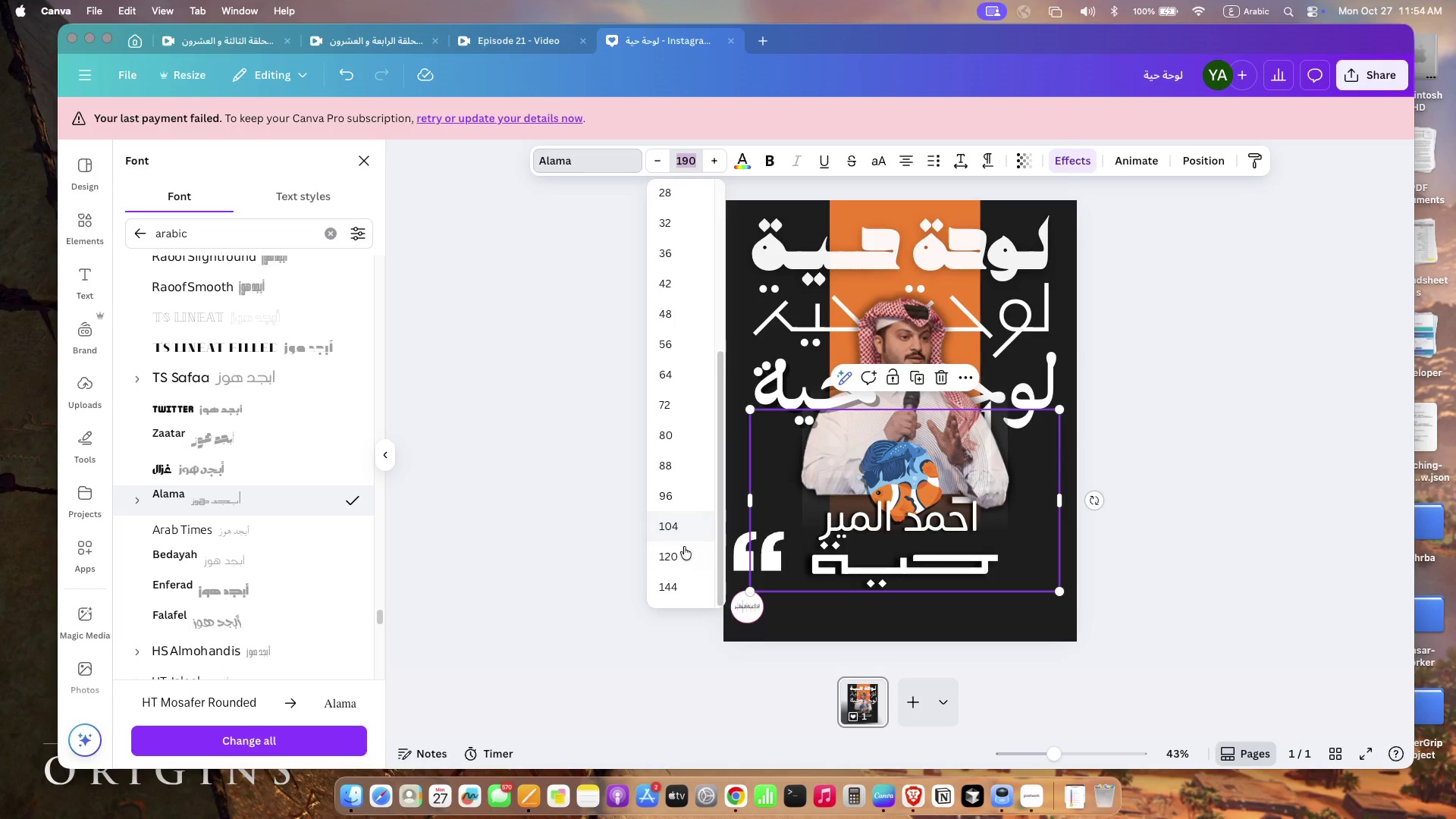 
left_click([684, 581])
 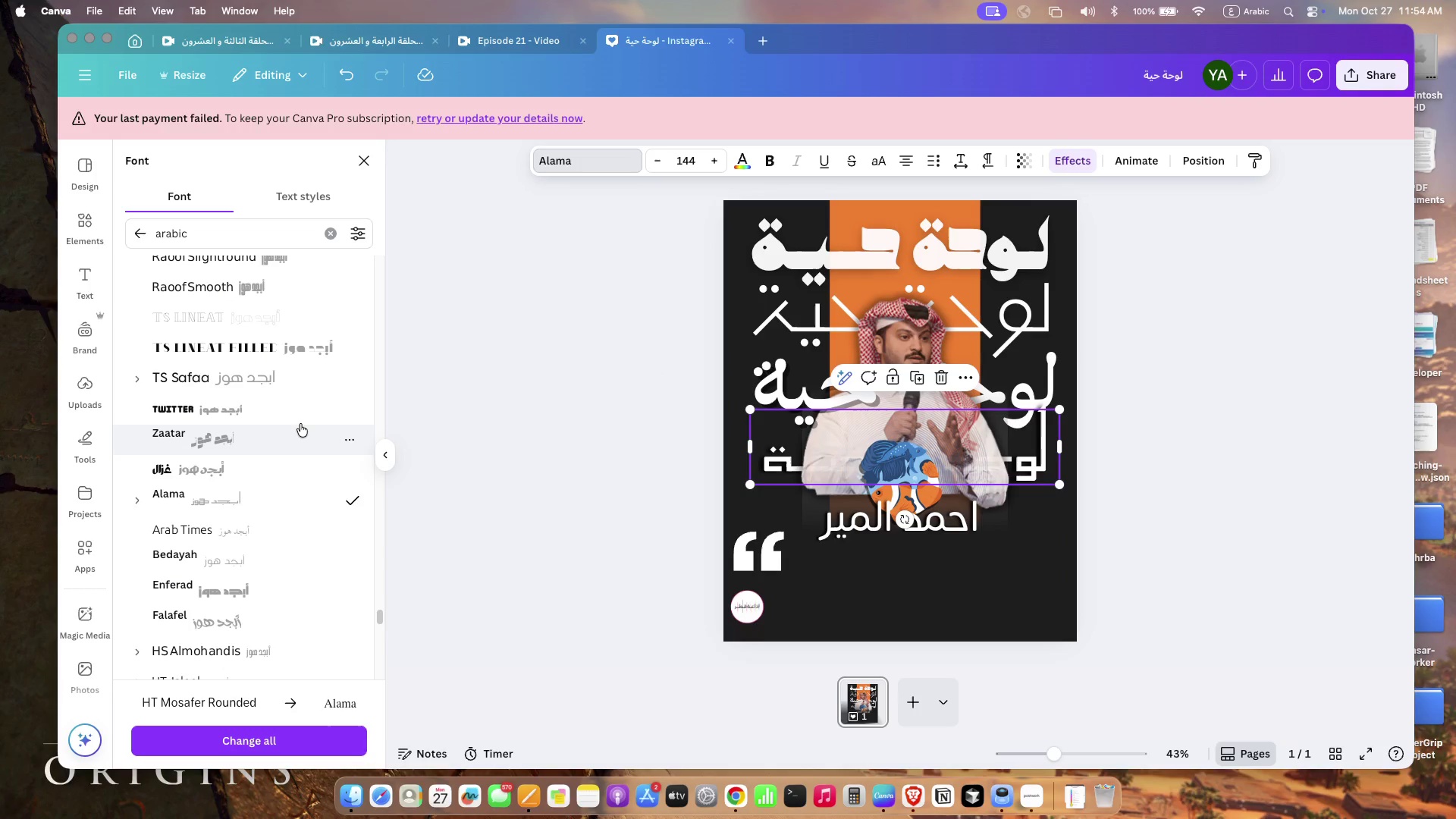 
left_click([300, 384])
 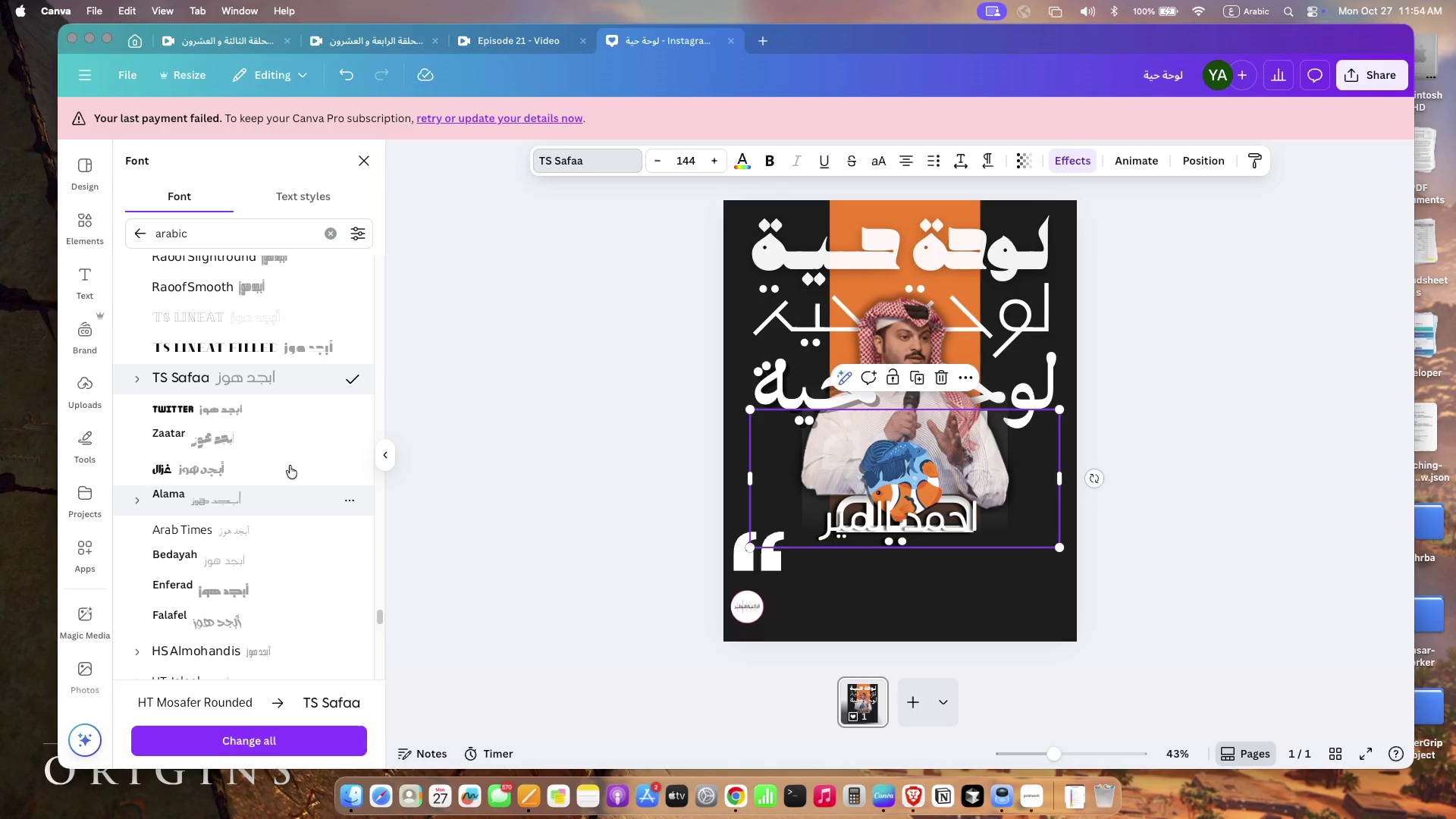 
left_click([293, 361])
 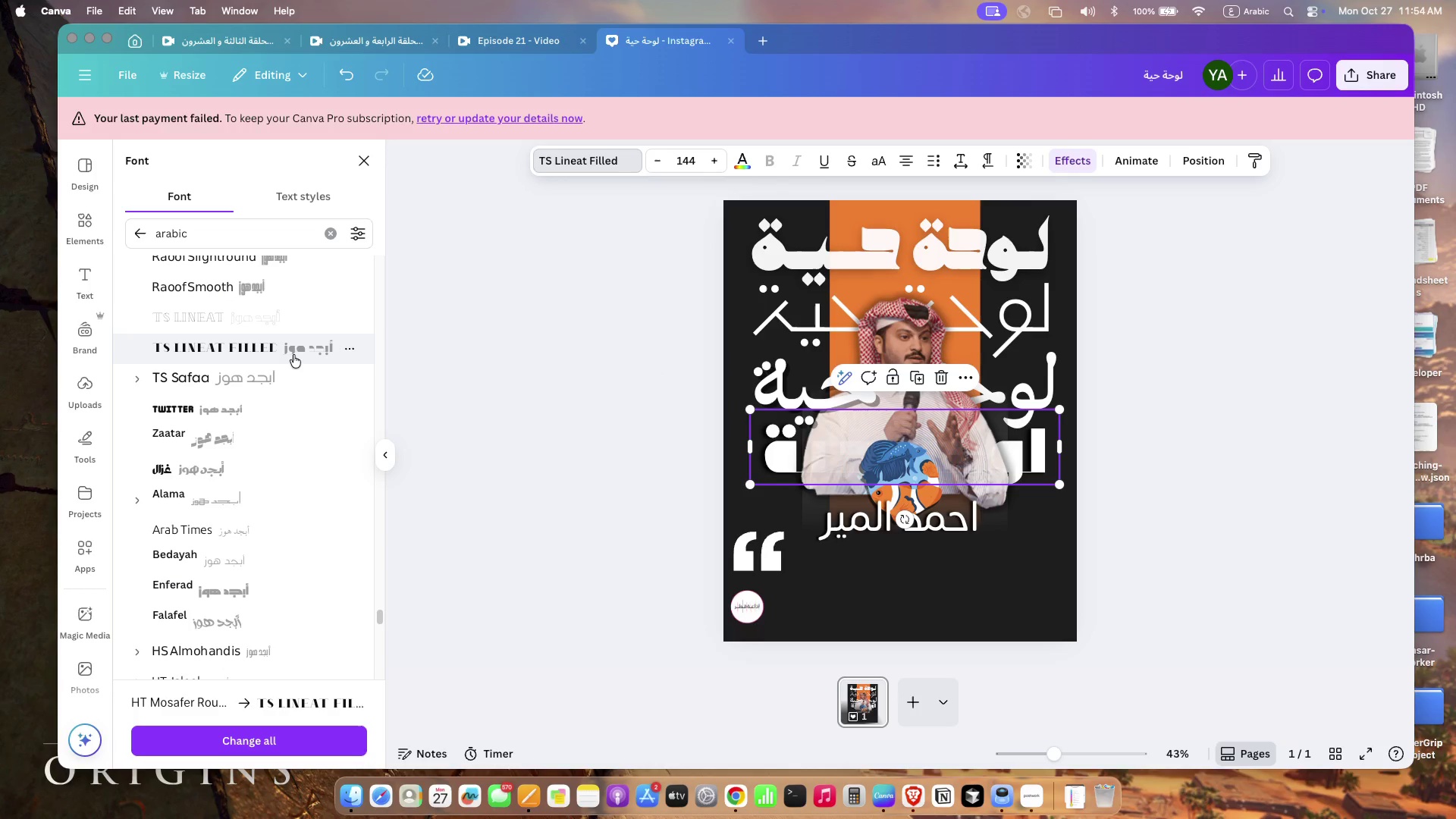 
scroll: coordinate [295, 407], scroll_direction: up, amount: 17.0
 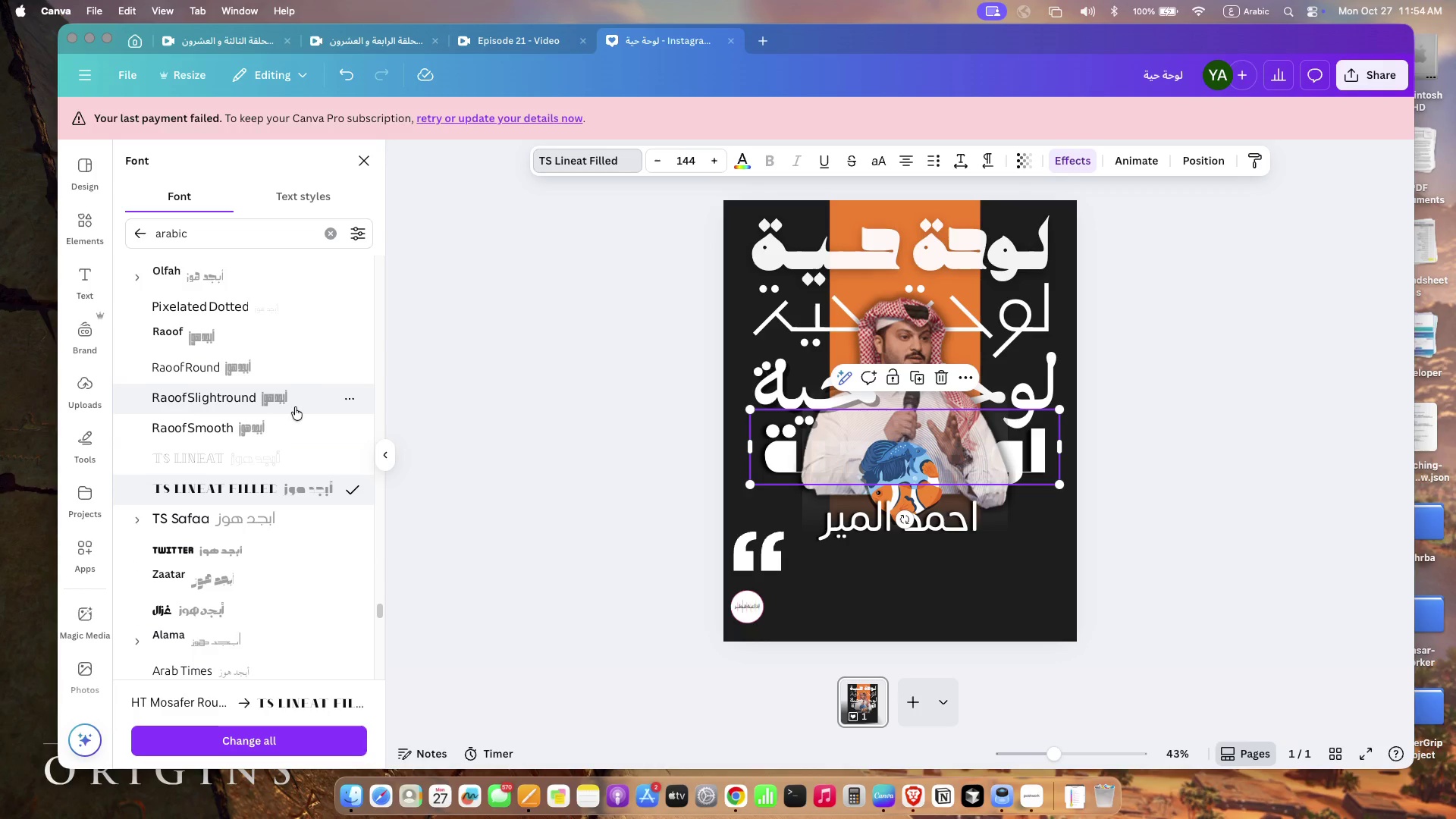 
left_click([288, 312])
 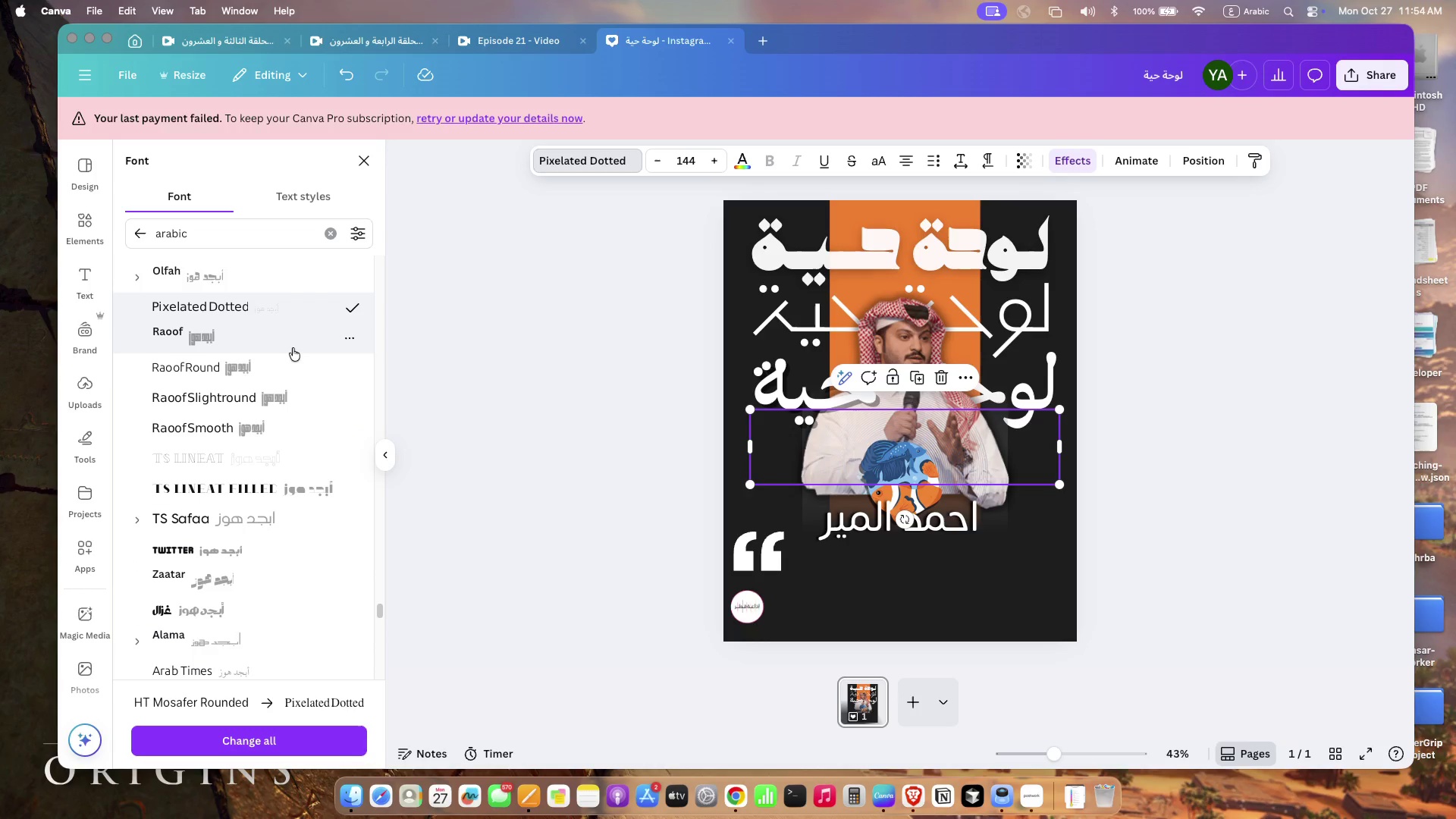 
left_click([293, 362])
 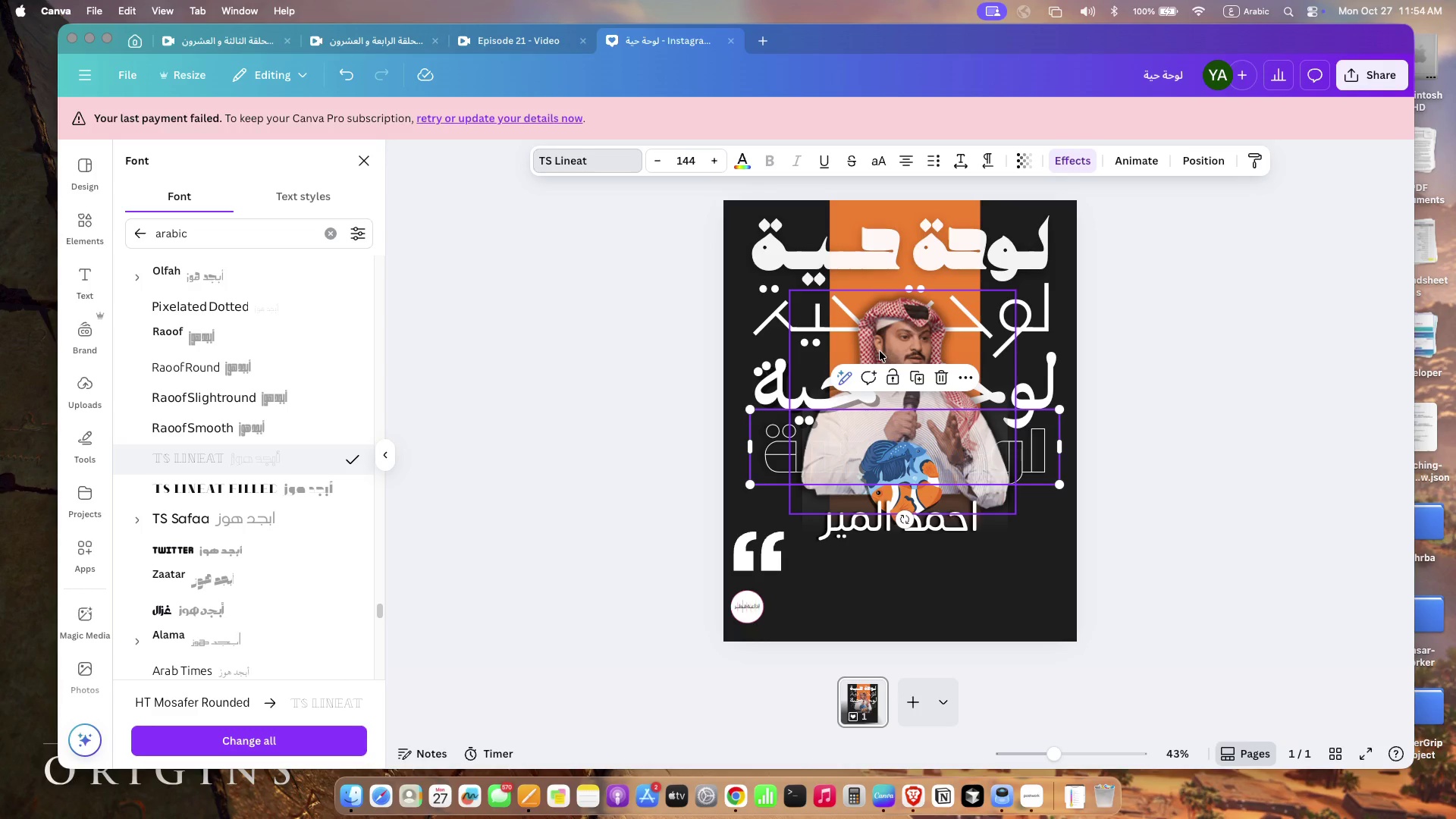 
wait(13.73)
 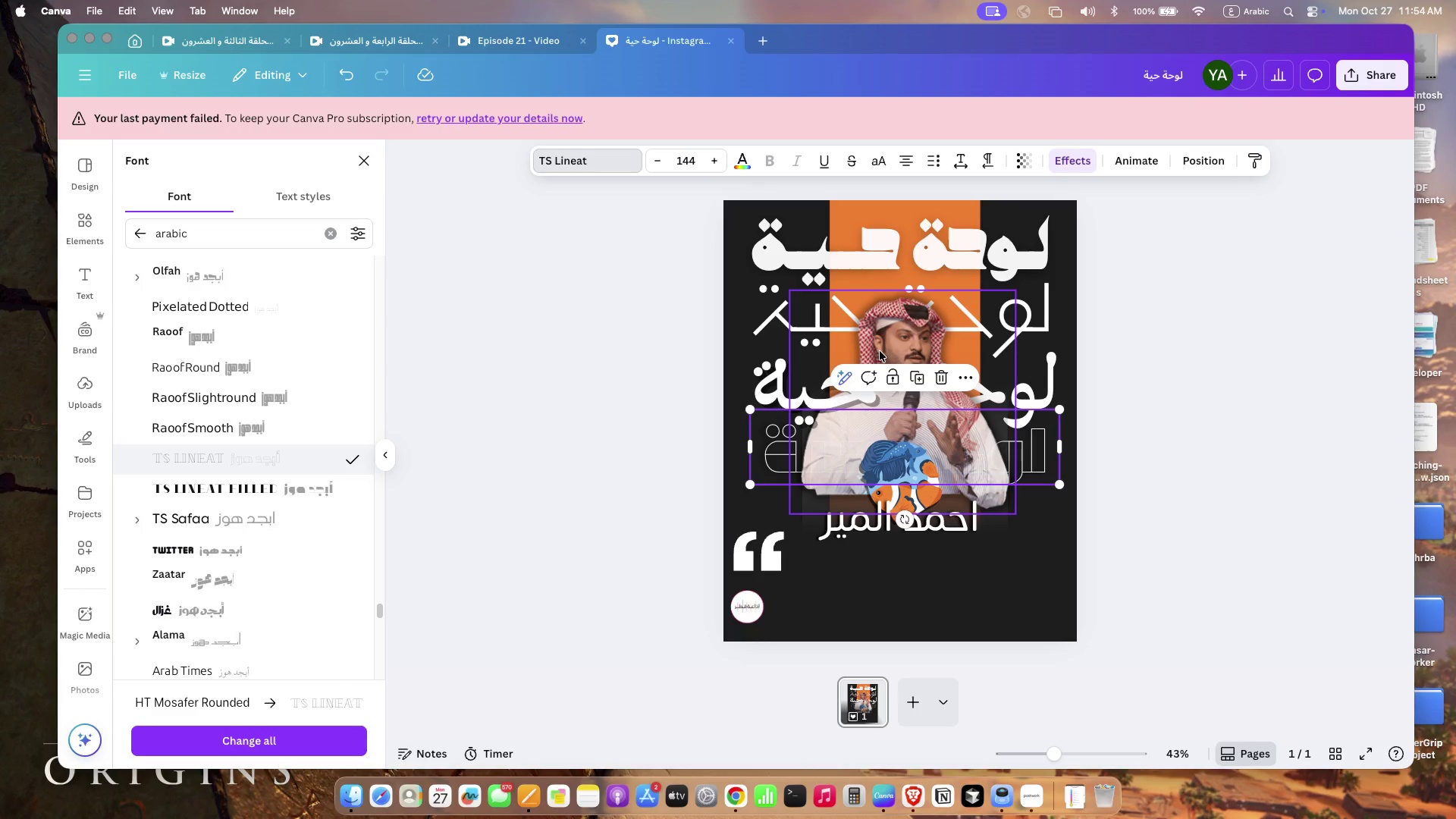 
left_click([1072, 154])
 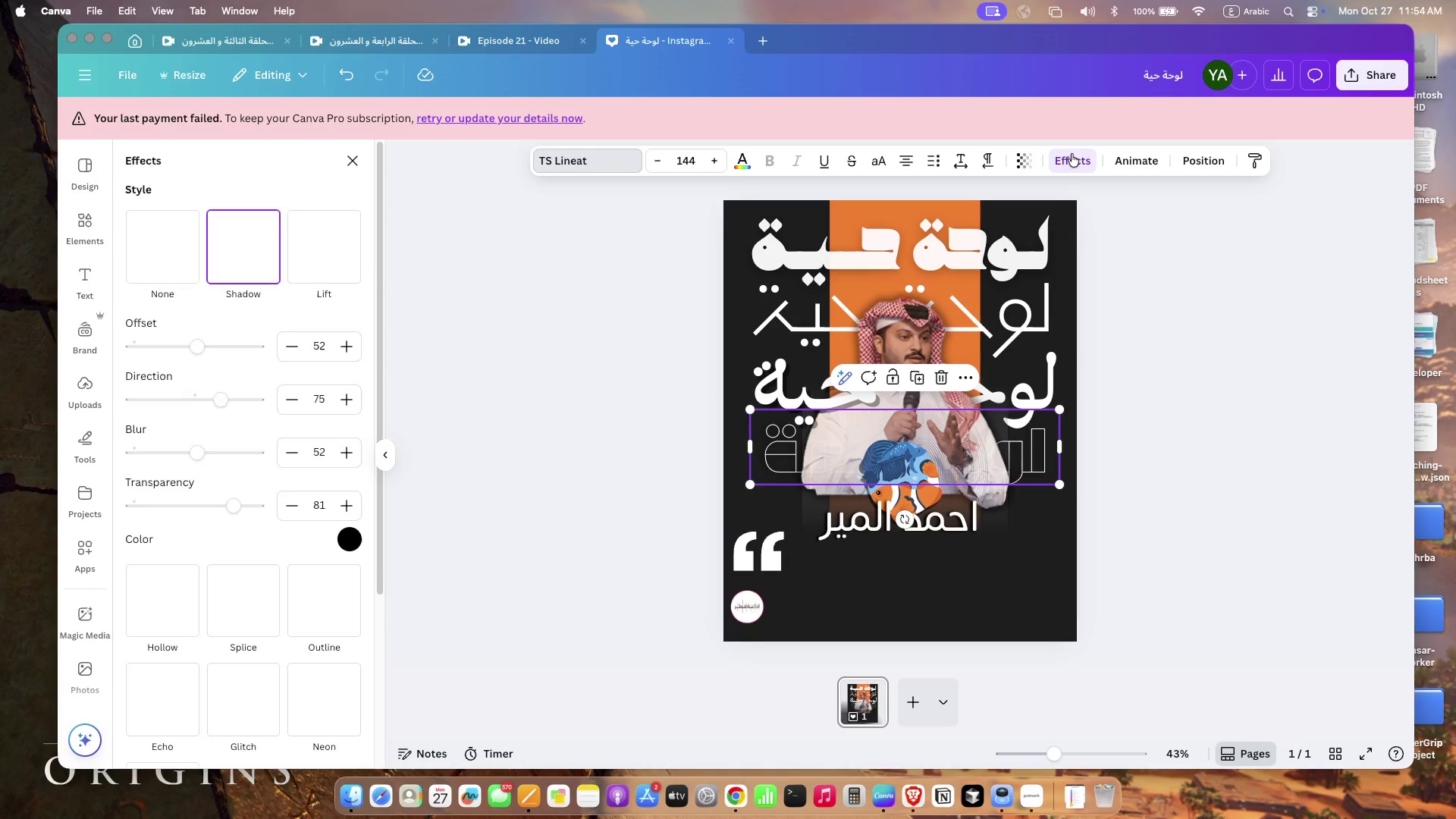 
scroll: coordinate [262, 350], scroll_direction: down, amount: 27.0
 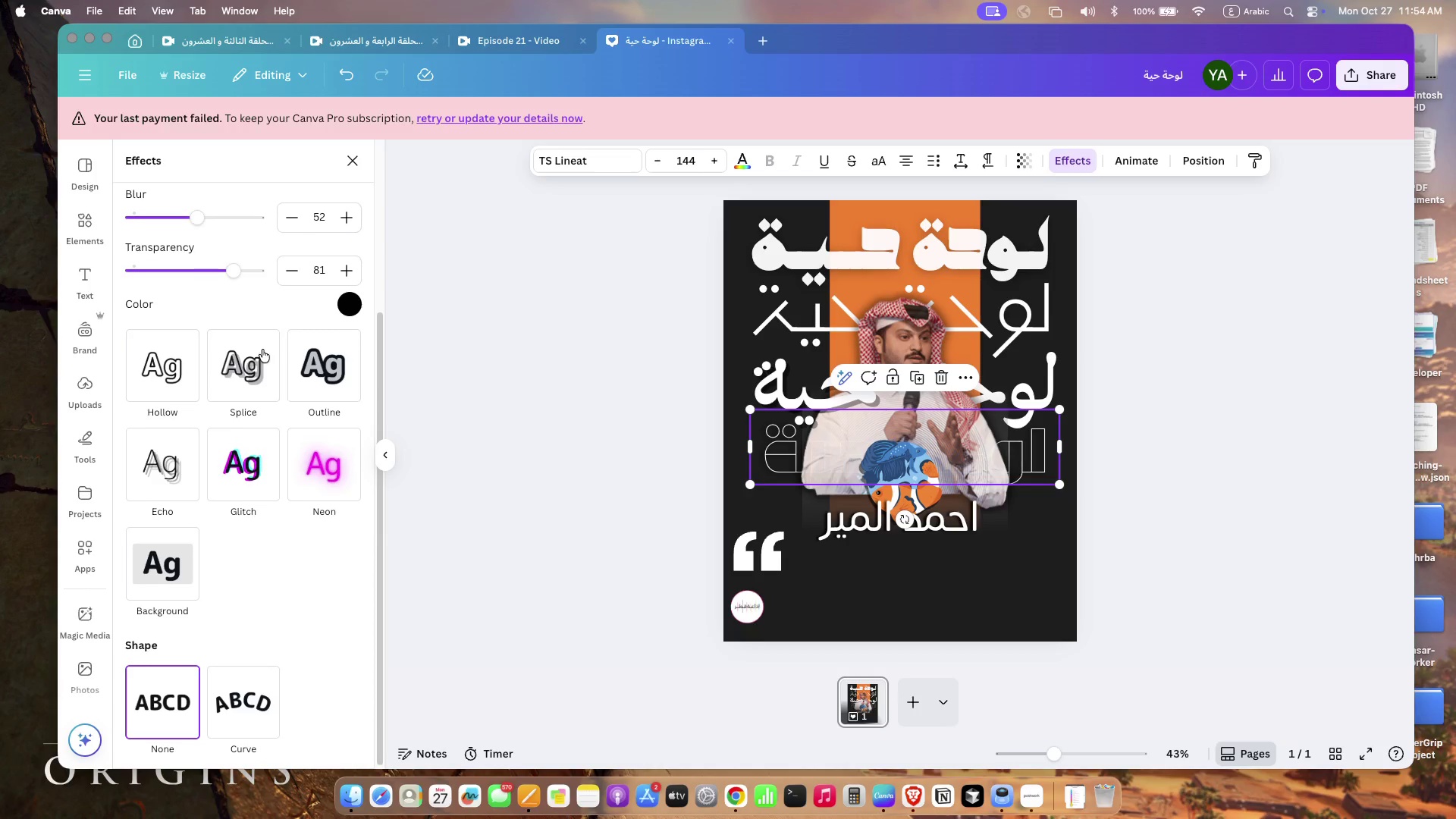 
mouse_move([174, 457])
 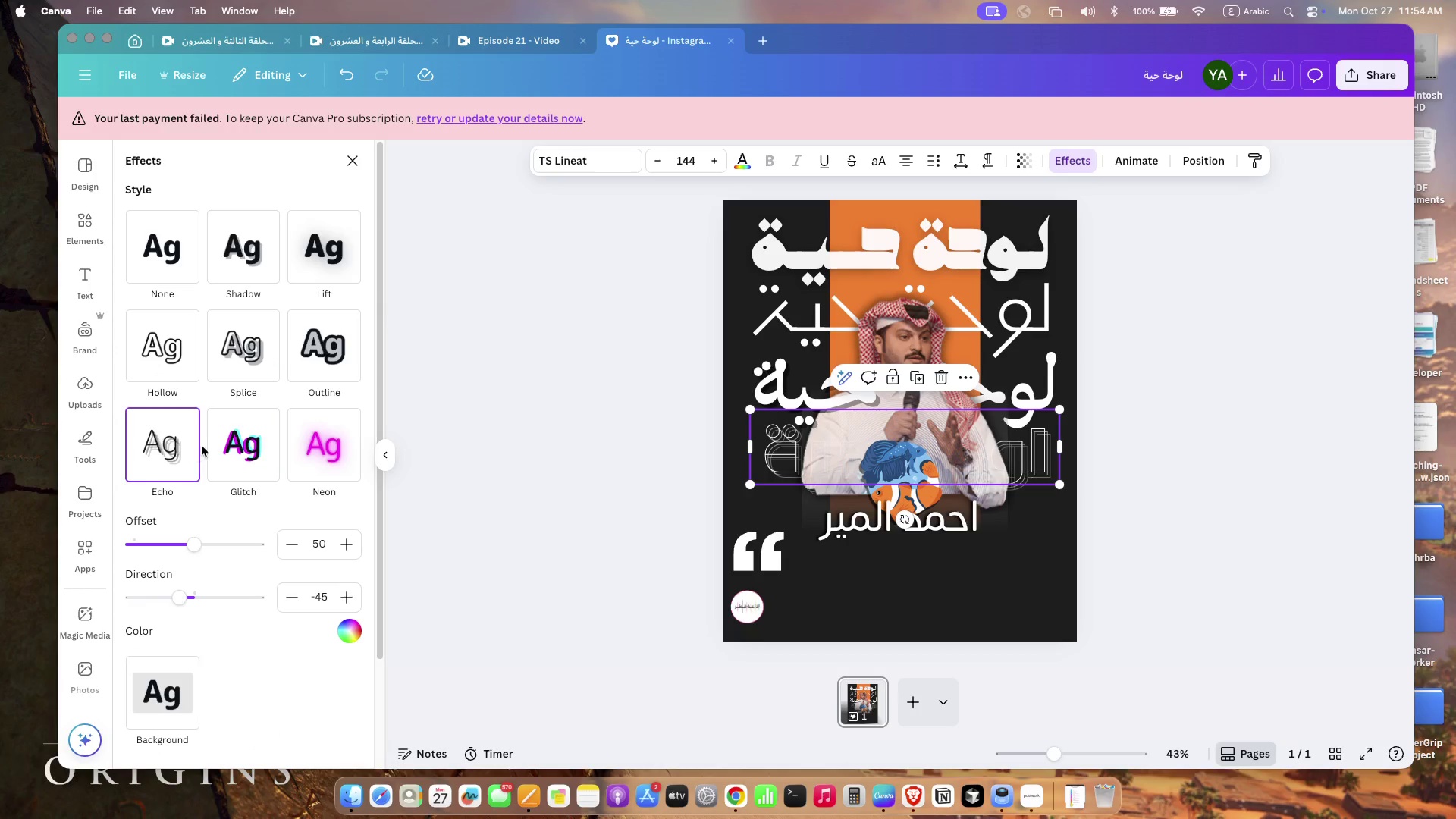 
left_click([232, 441])
 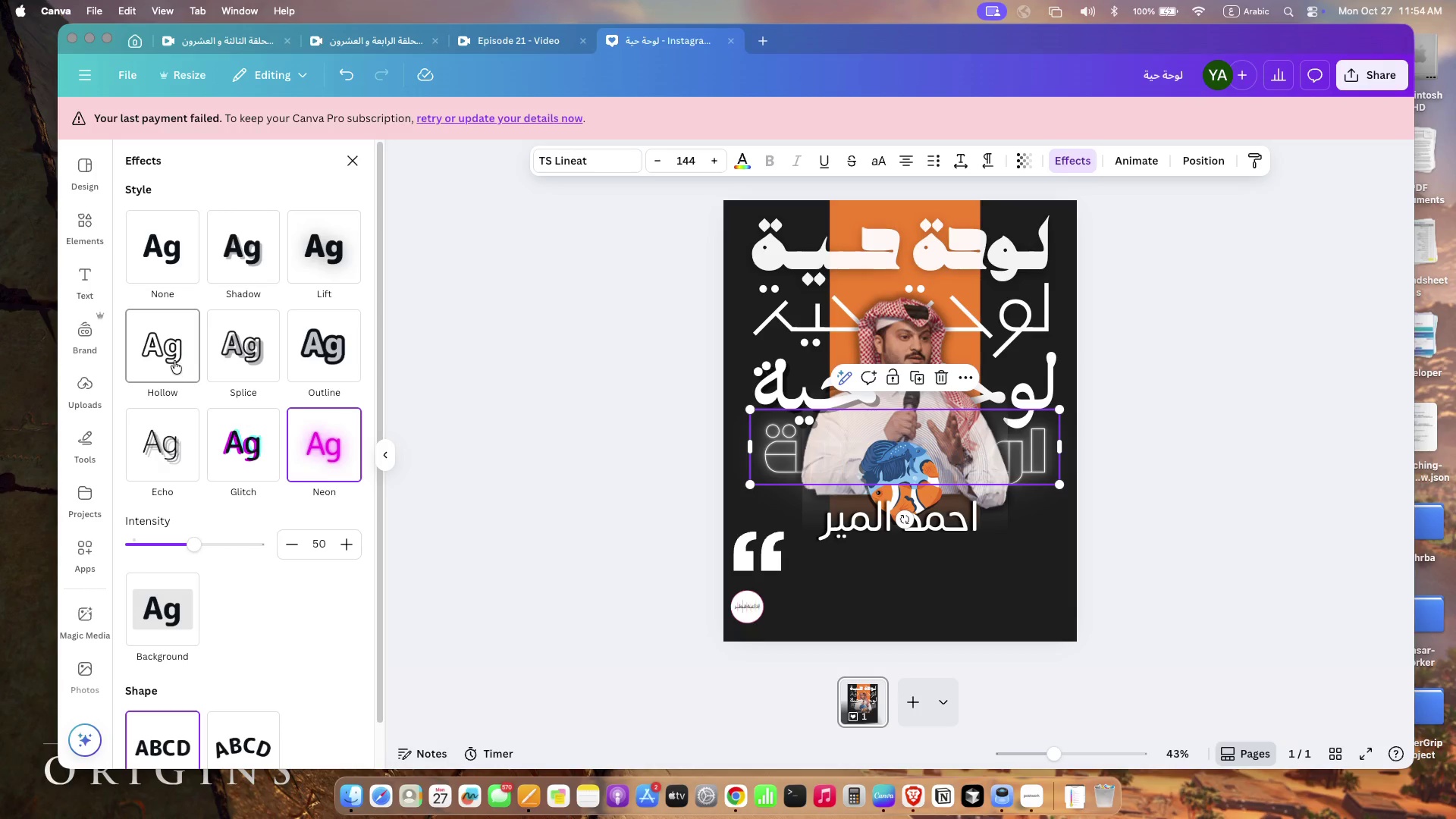 
wait(6.08)
 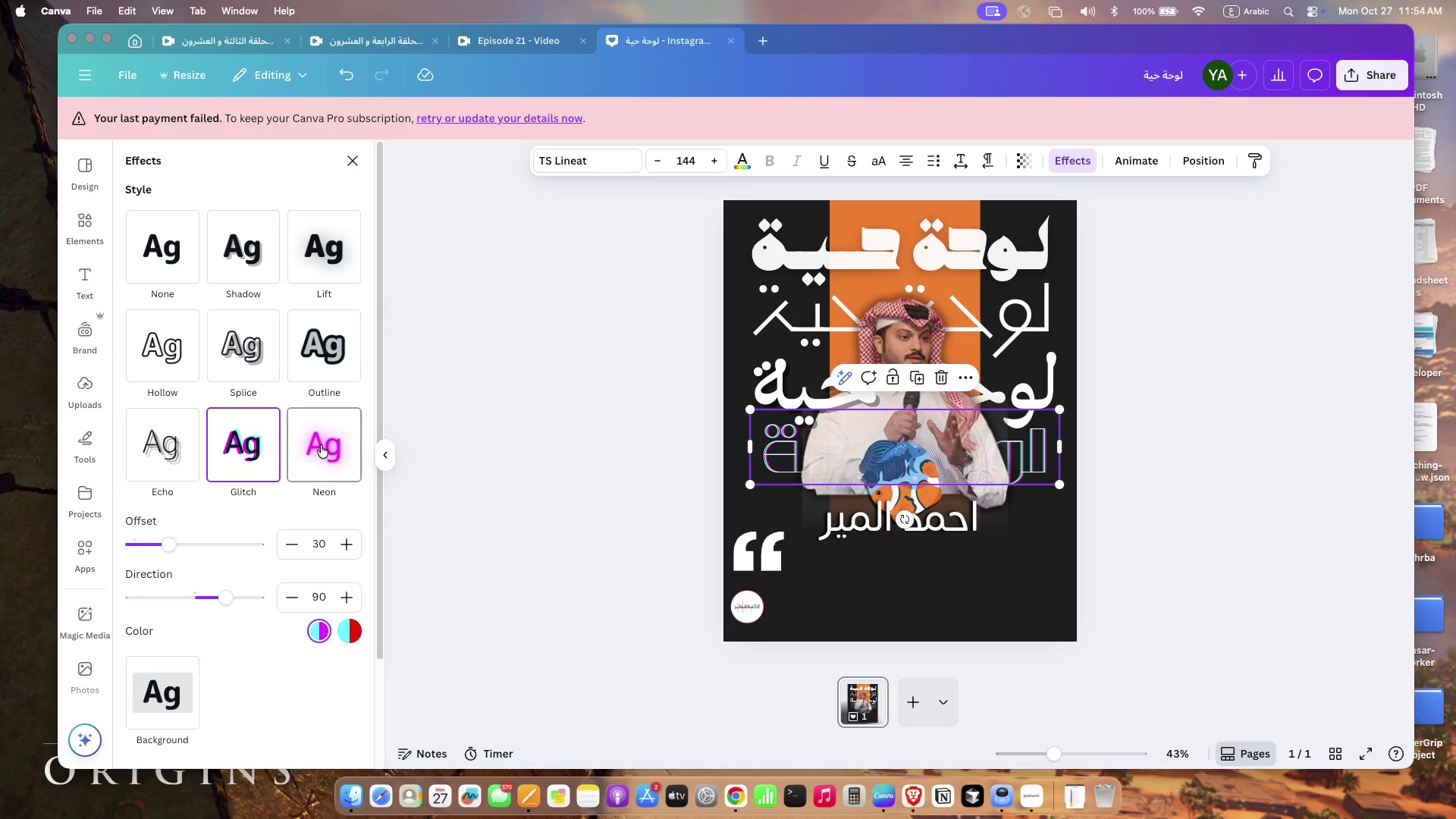 
left_click([184, 362])
 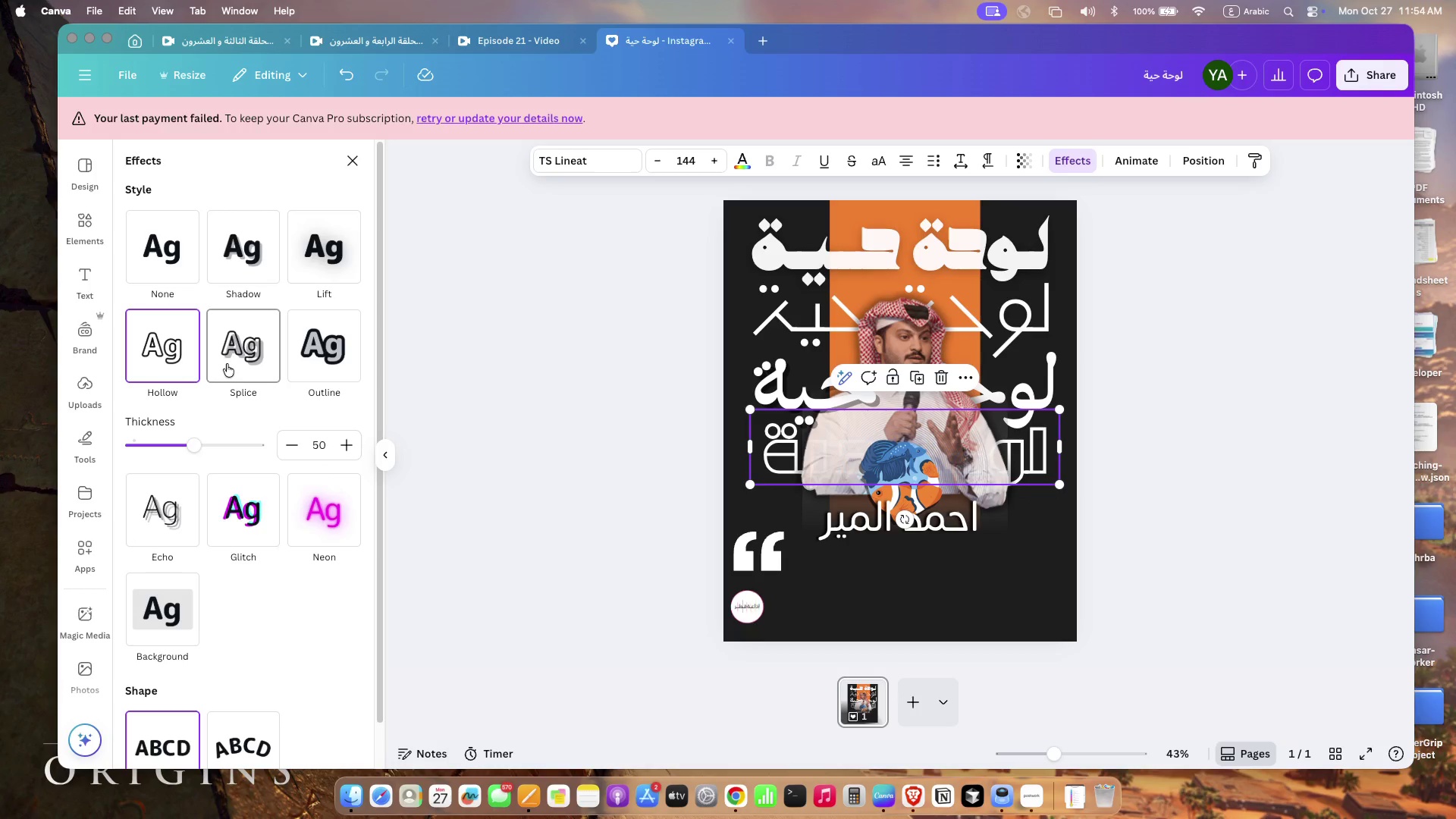 
left_click([319, 350])
 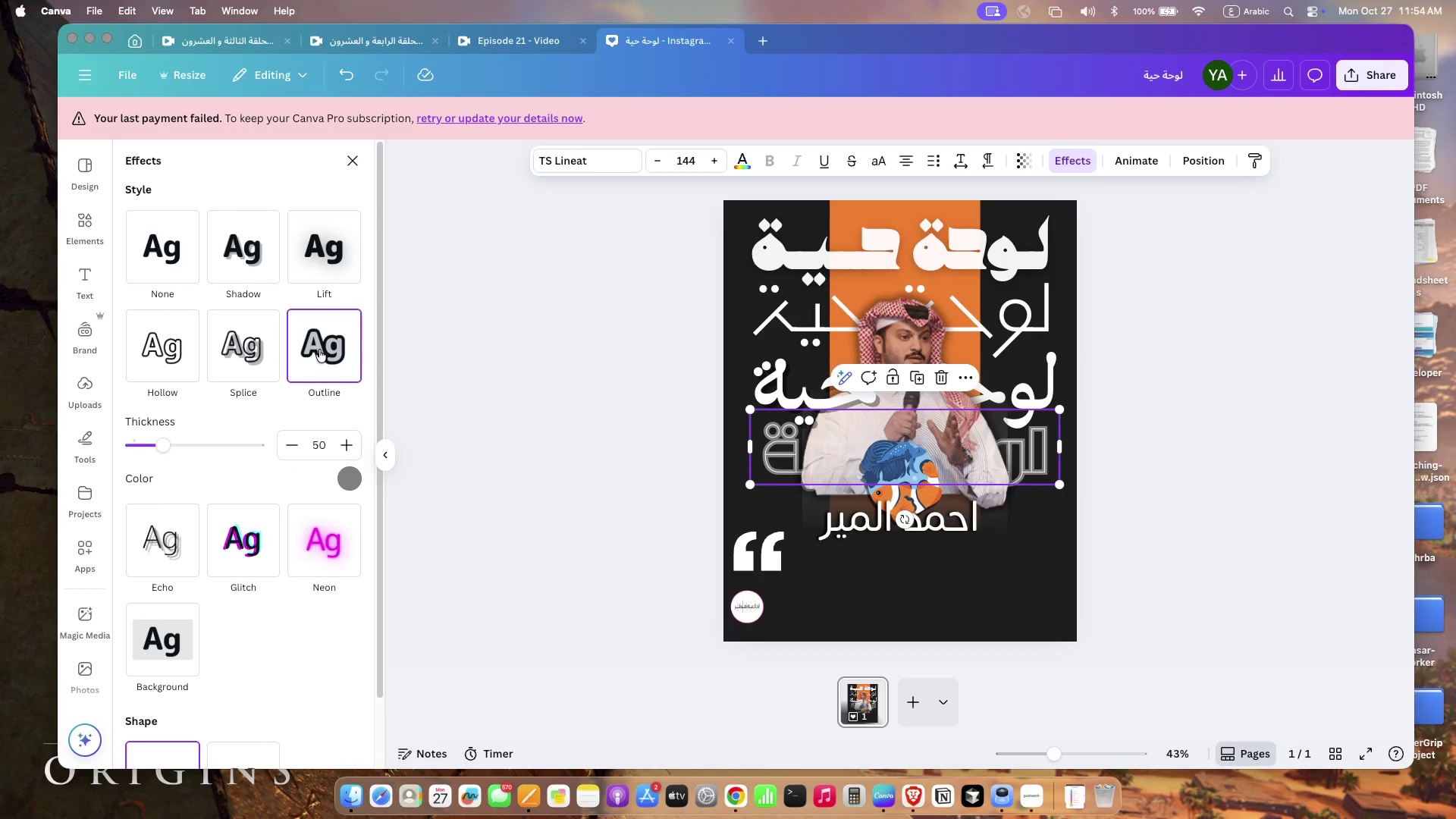 
left_click_drag(start_coordinate=[158, 441], to_coordinate=[173, 431])
 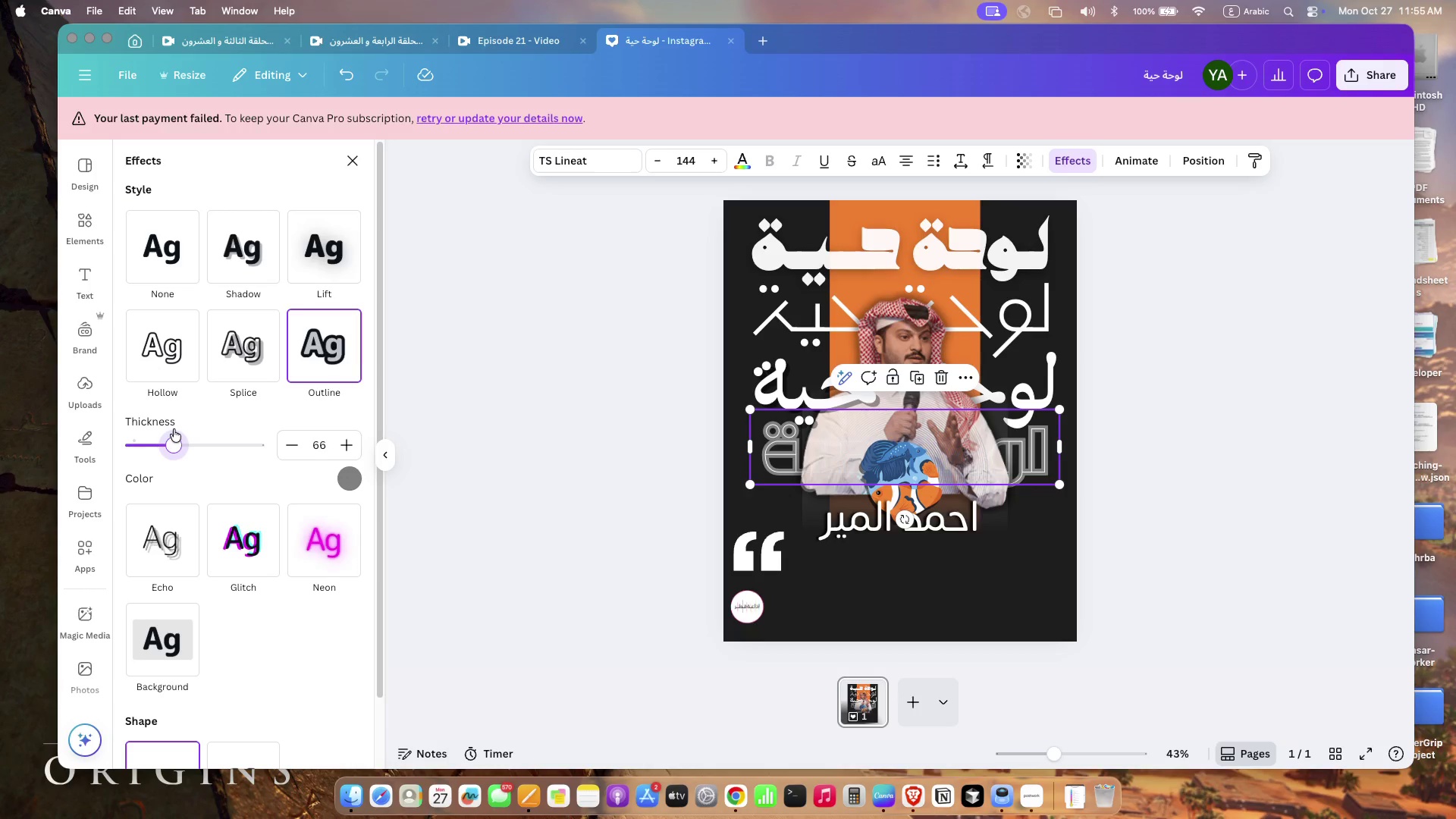 
left_click([236, 361])
 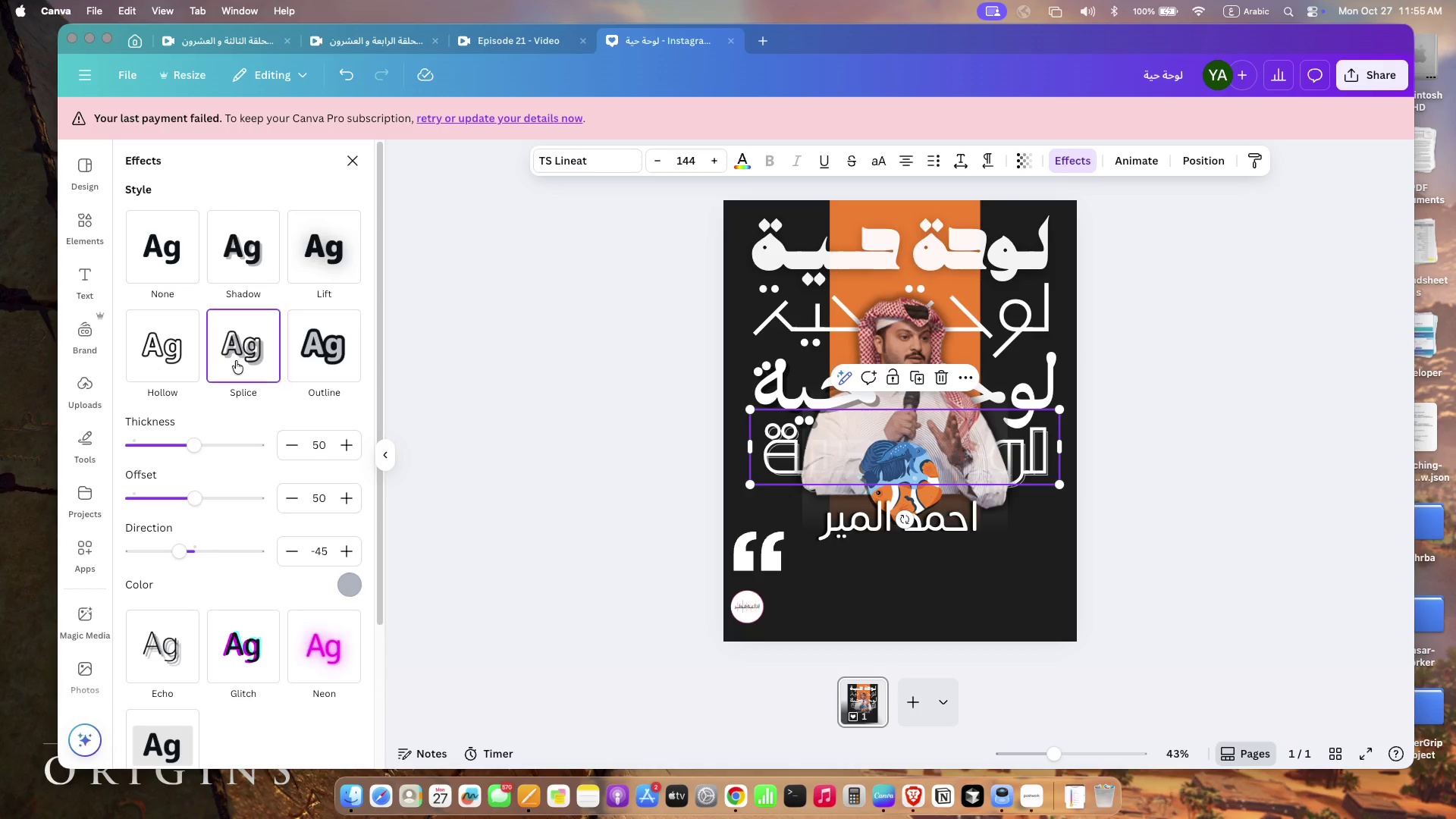 
left_click([187, 360])
 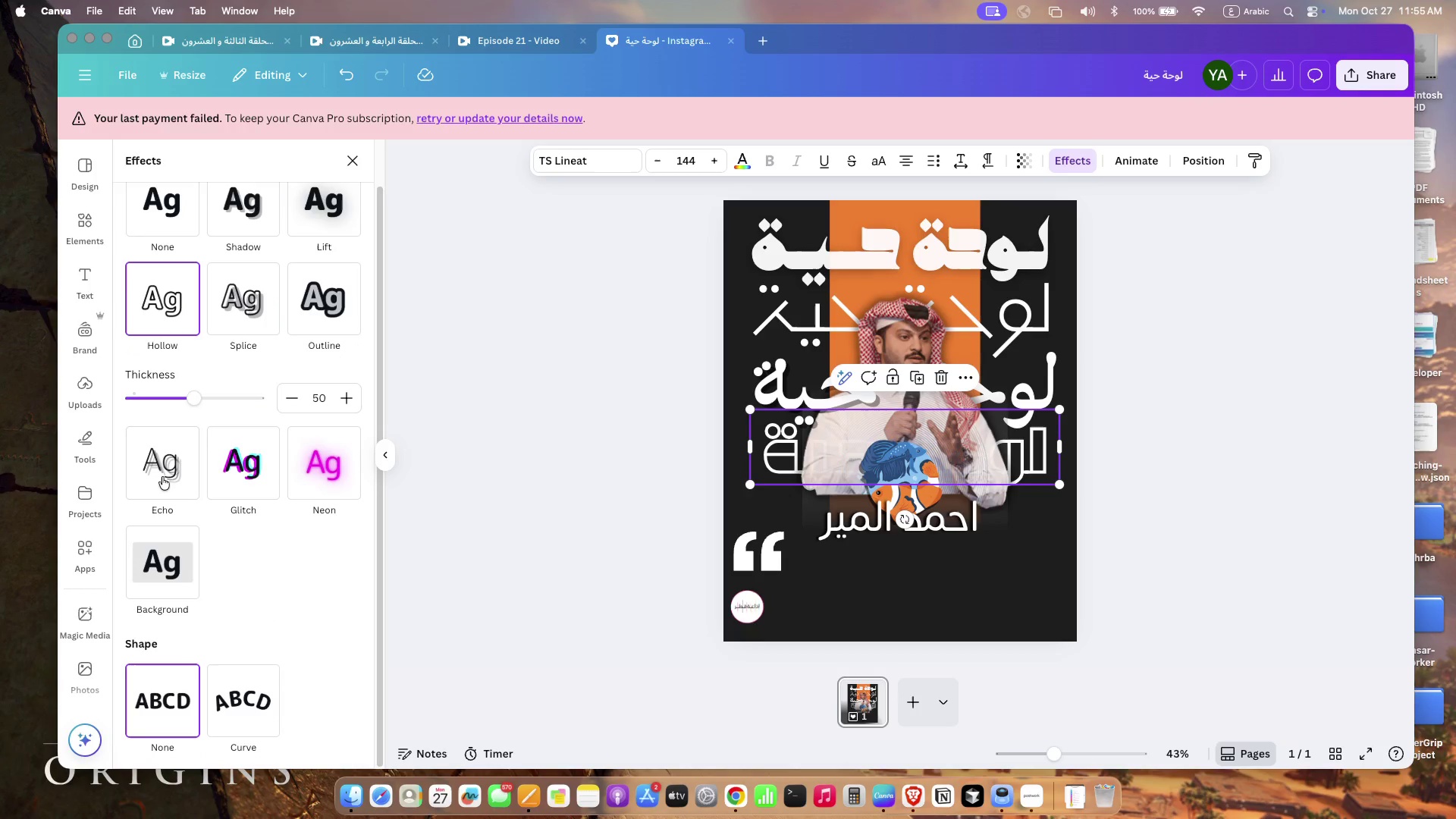 
scroll: coordinate [173, 355], scroll_direction: down, amount: 41.0
 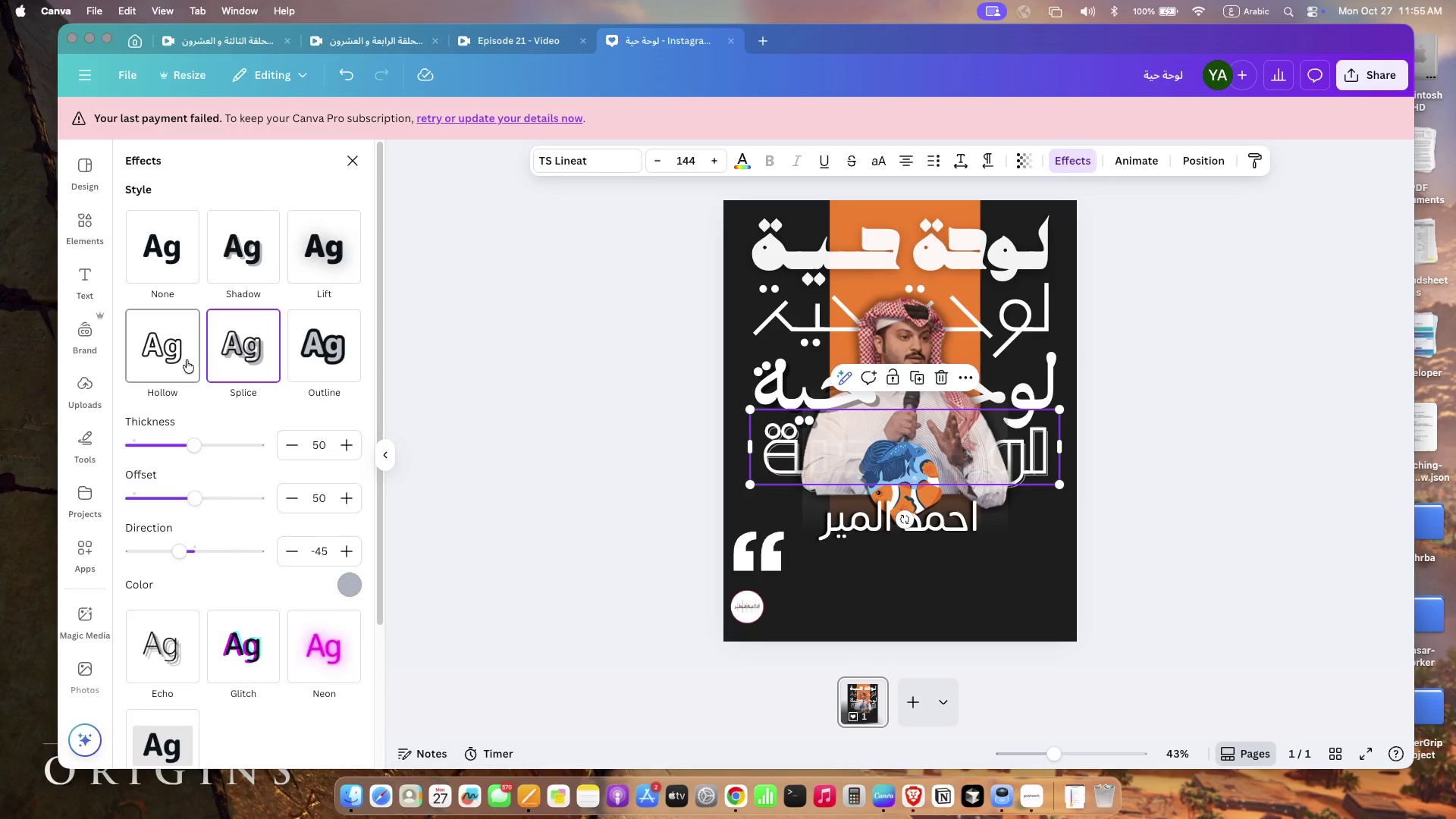 
left_click([171, 275])
 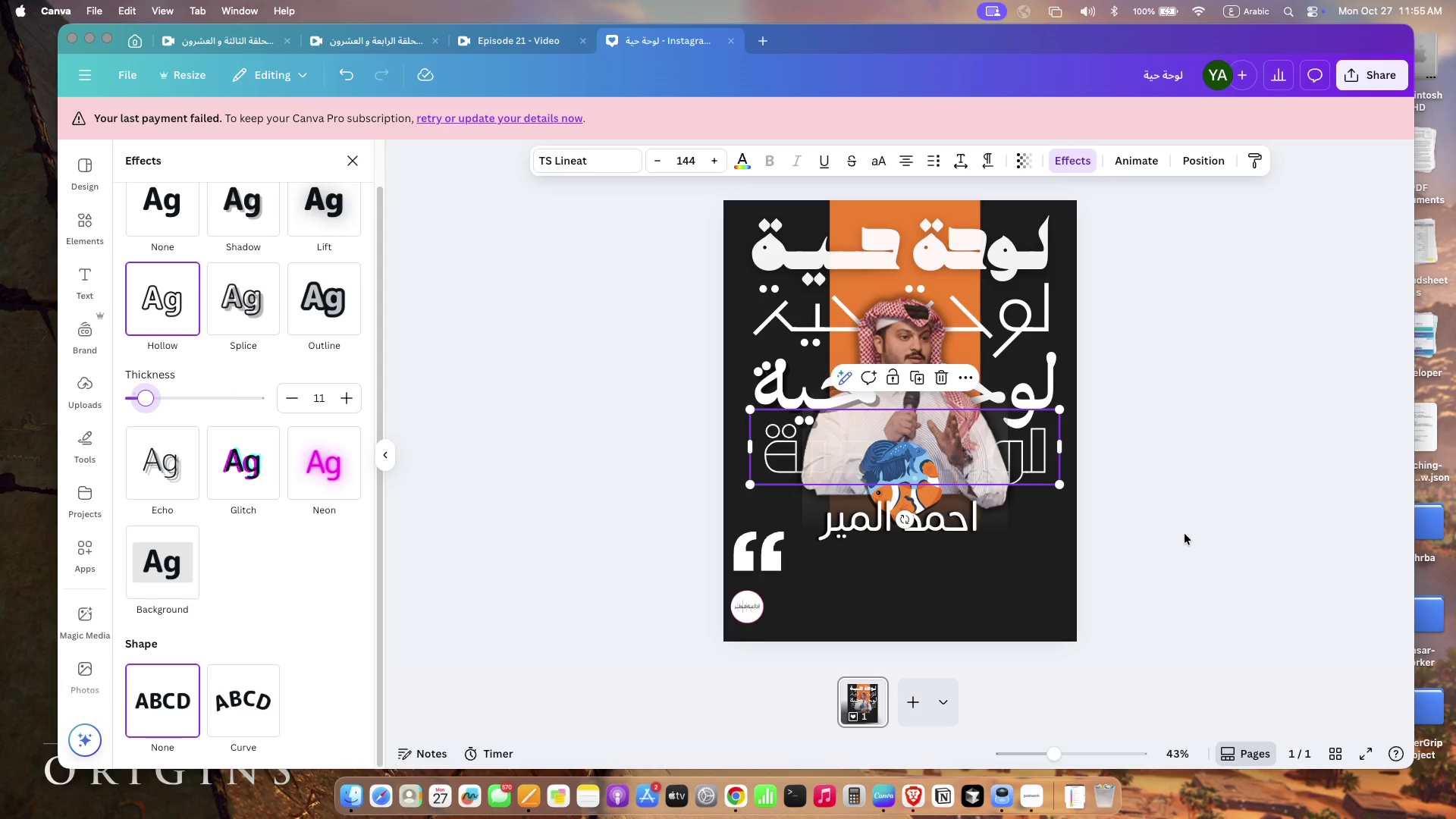 
left_click_drag(start_coordinate=[193, 397], to_coordinate=[143, 394])
 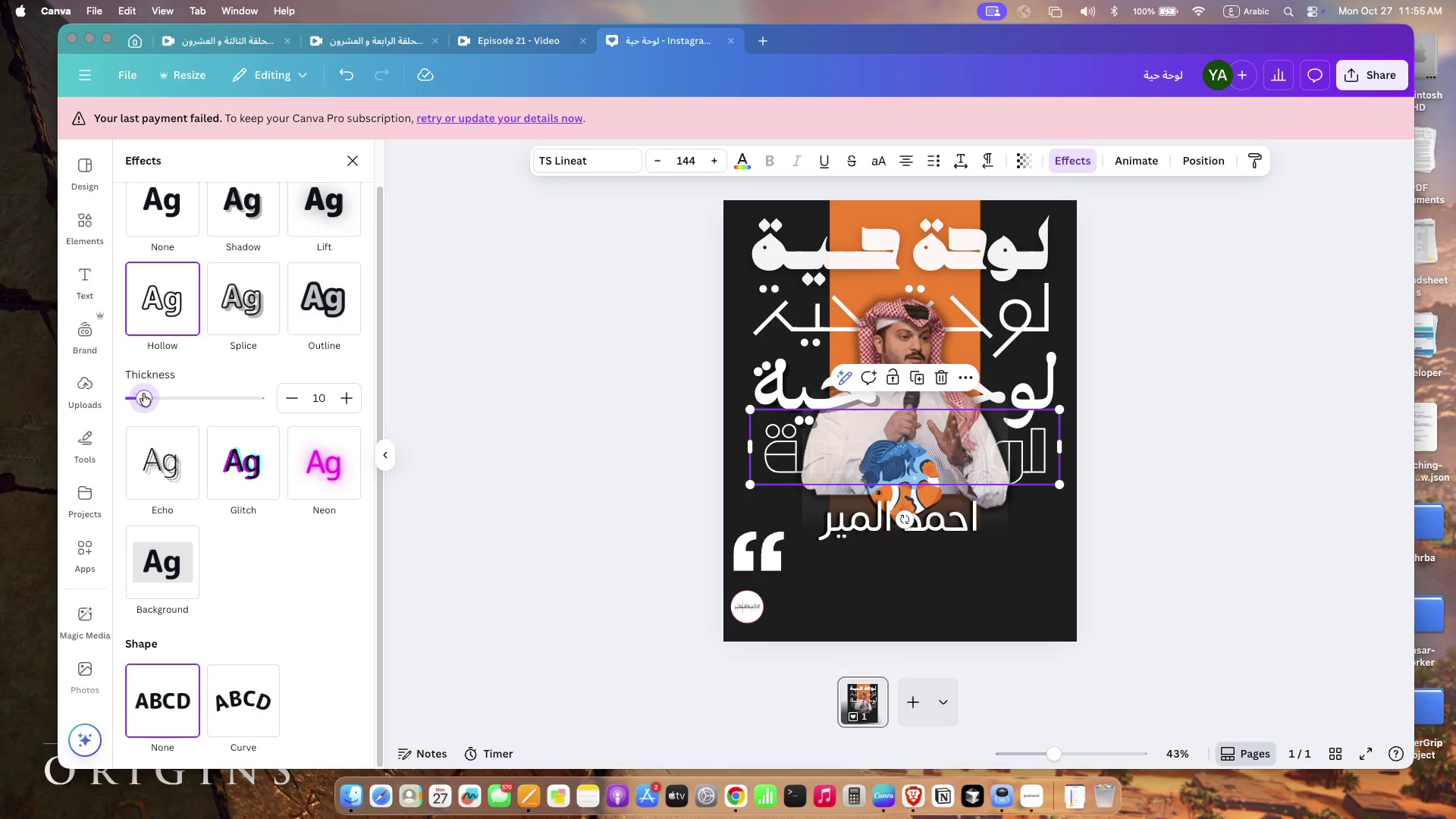 
wait(8.25)
 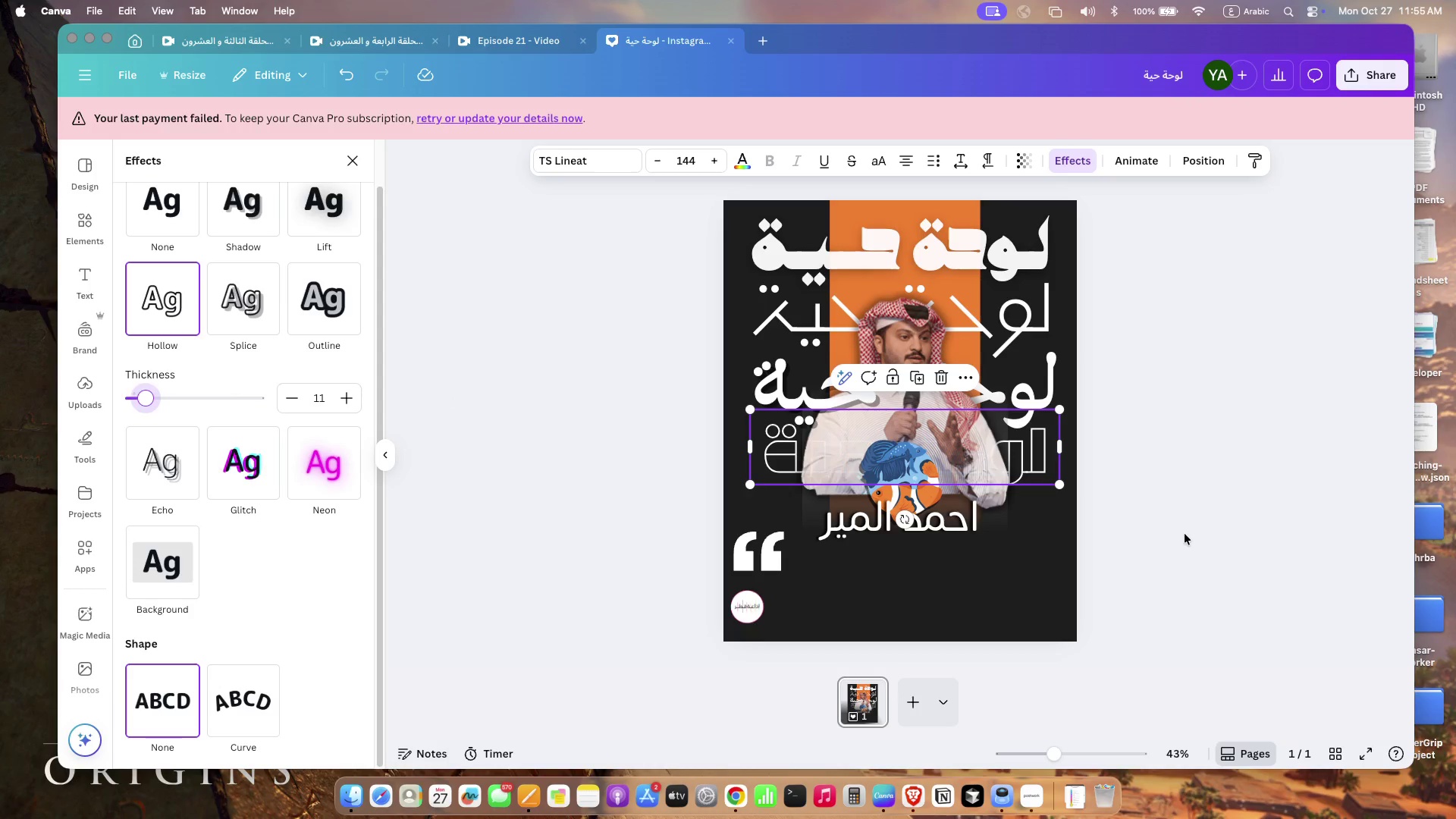 
right_click([1049, 469])
 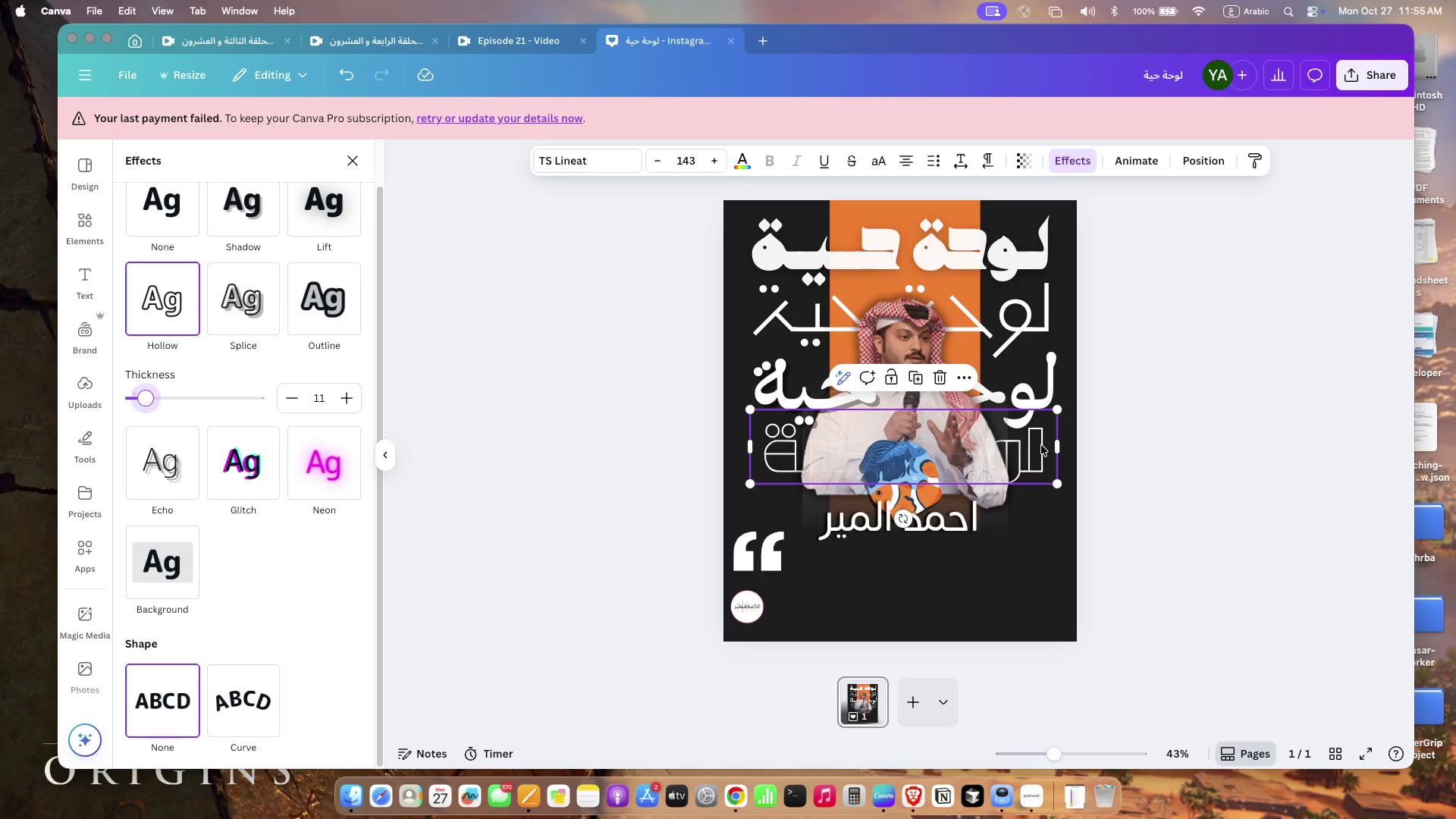 
right_click([1041, 445])
 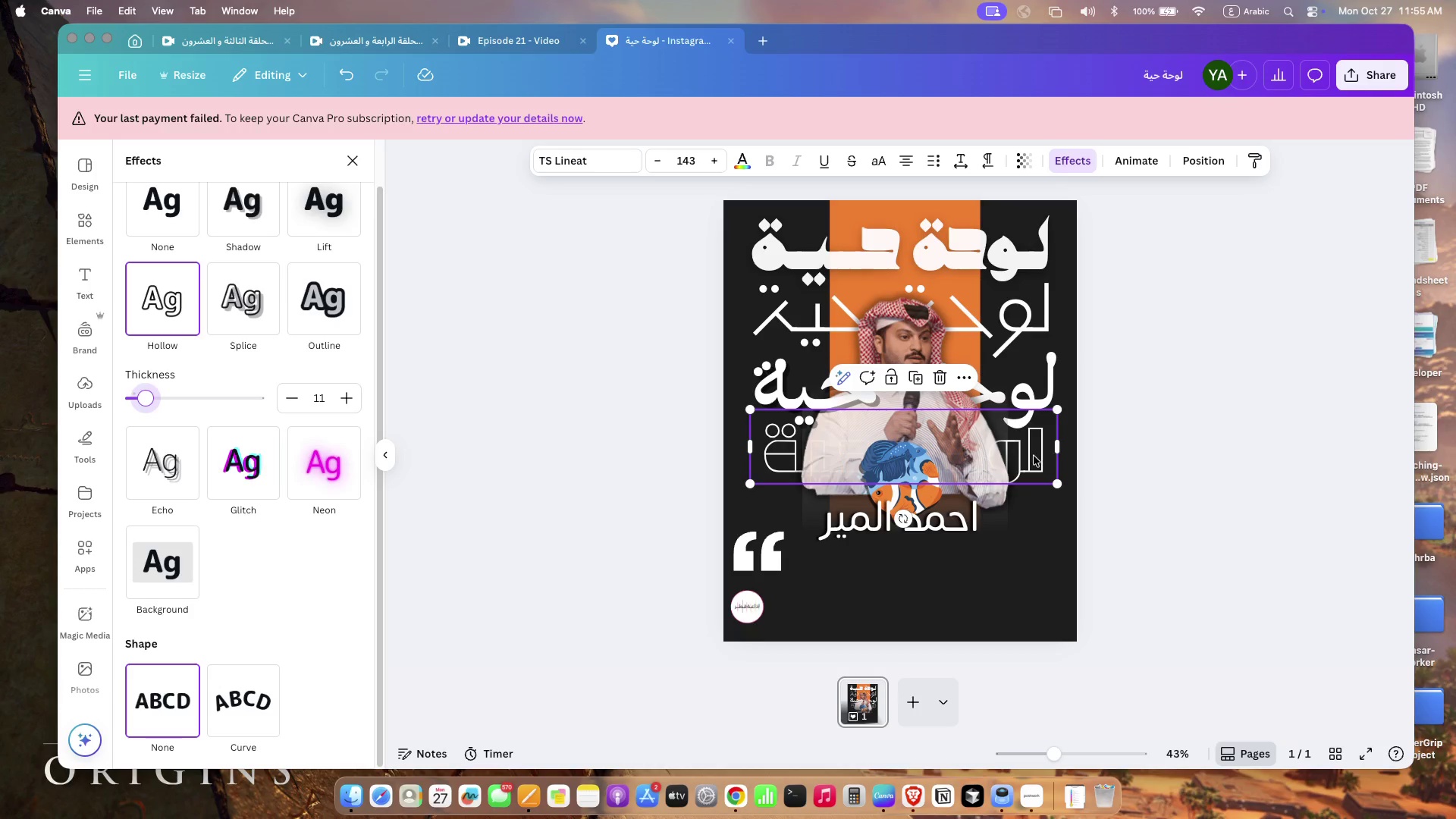 
left_click([1034, 456])
 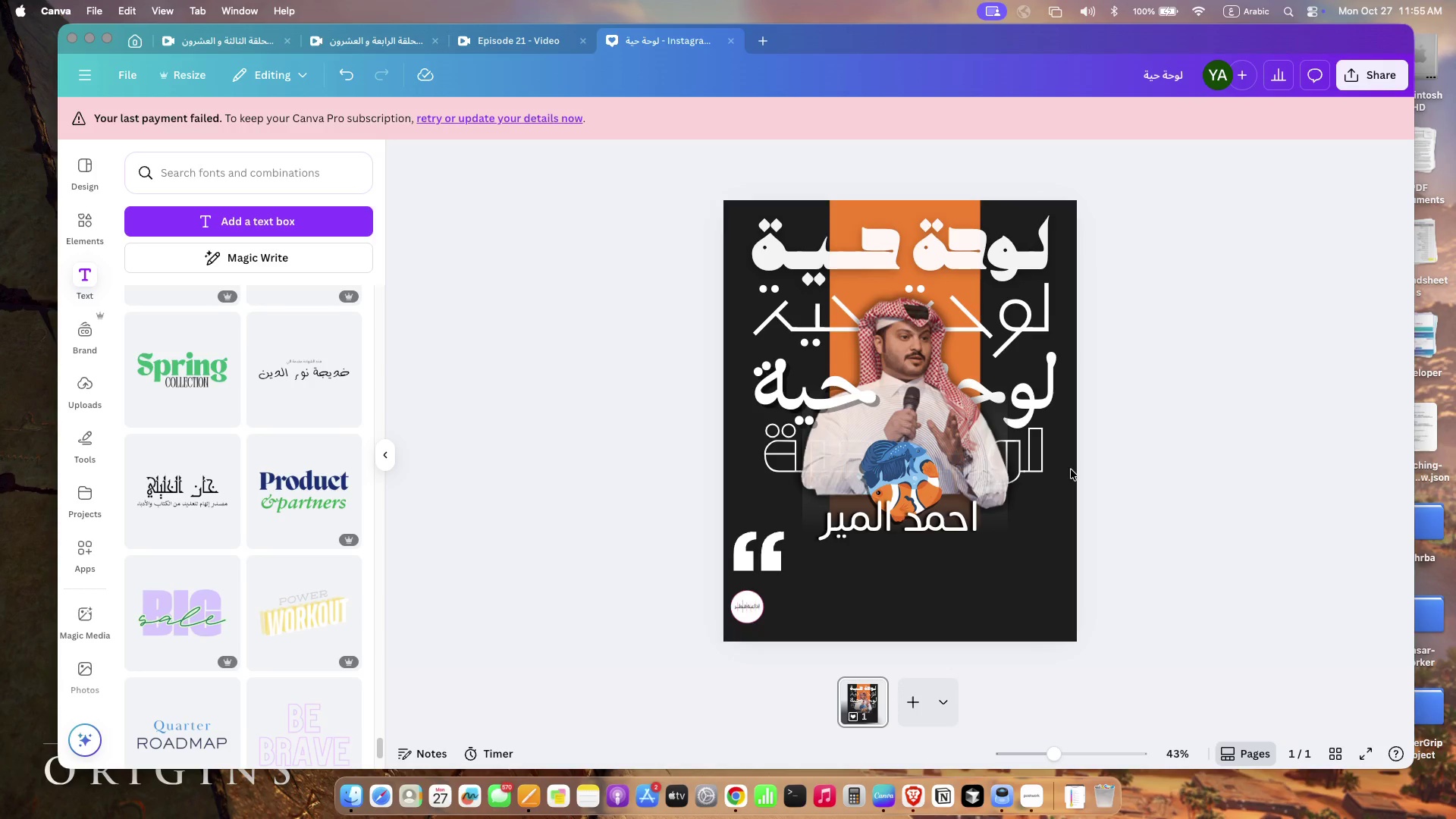 
left_click([1023, 444])
 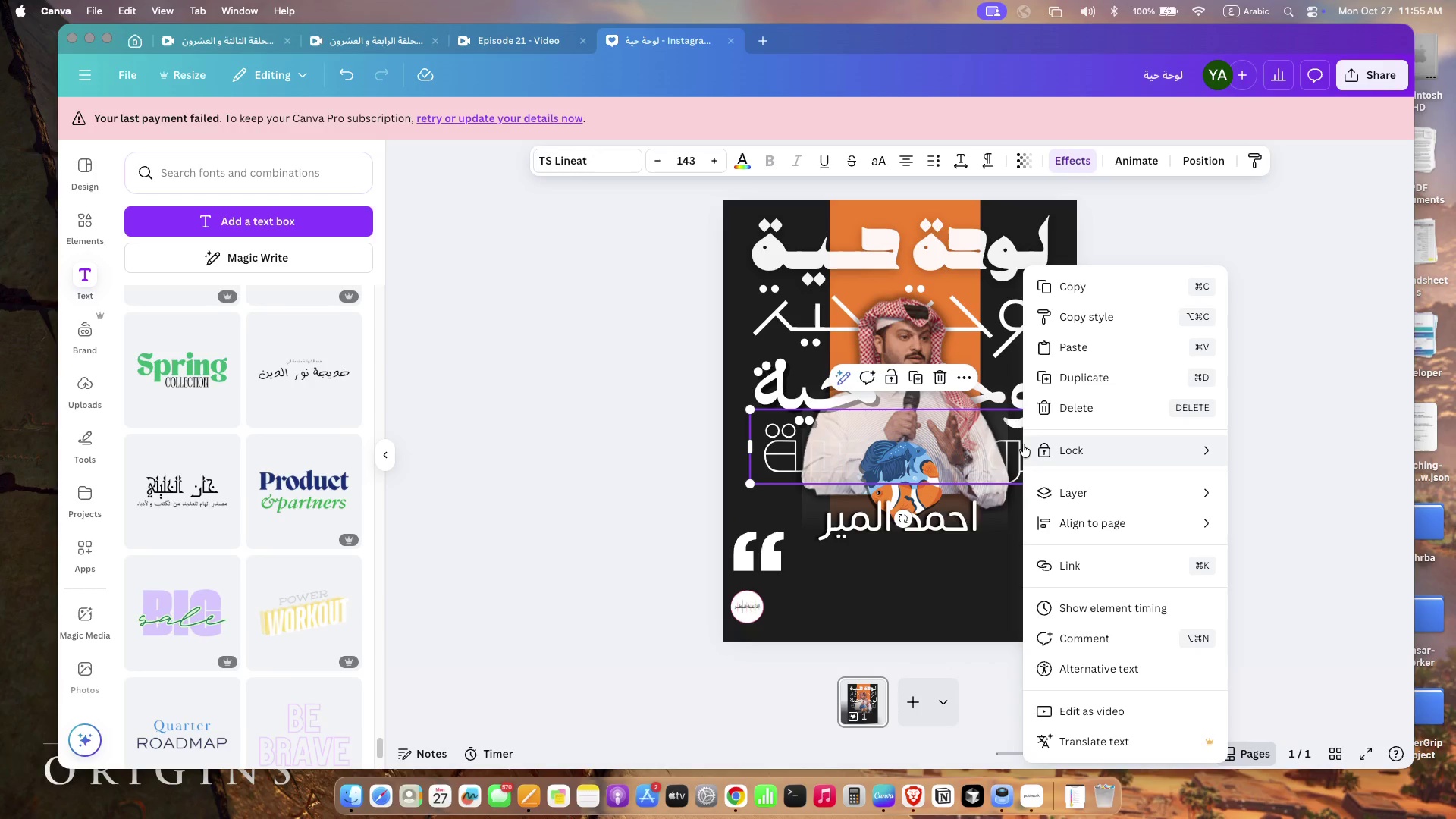 
right_click([1023, 444])
 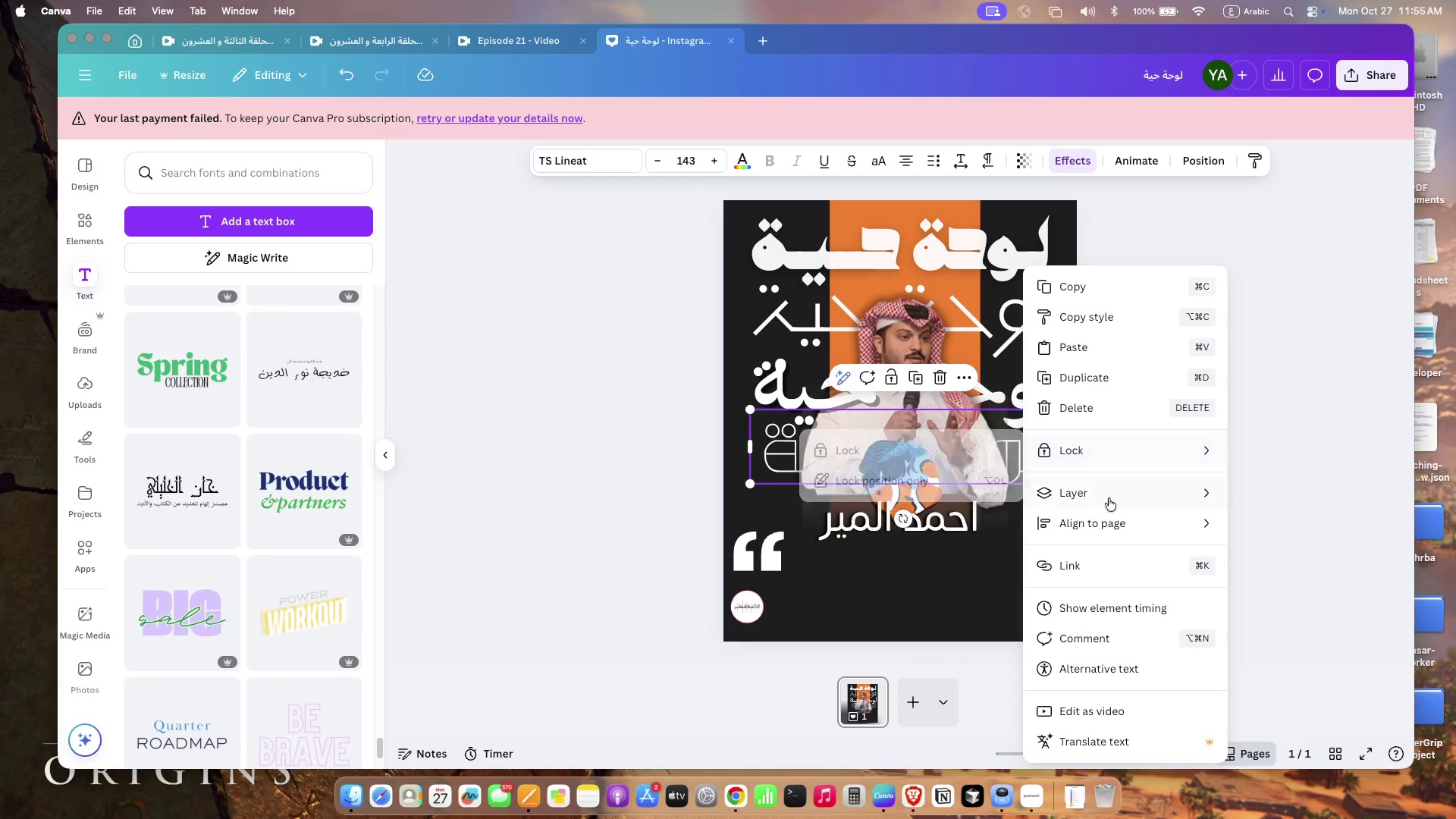 
mouse_move([1092, 494])
 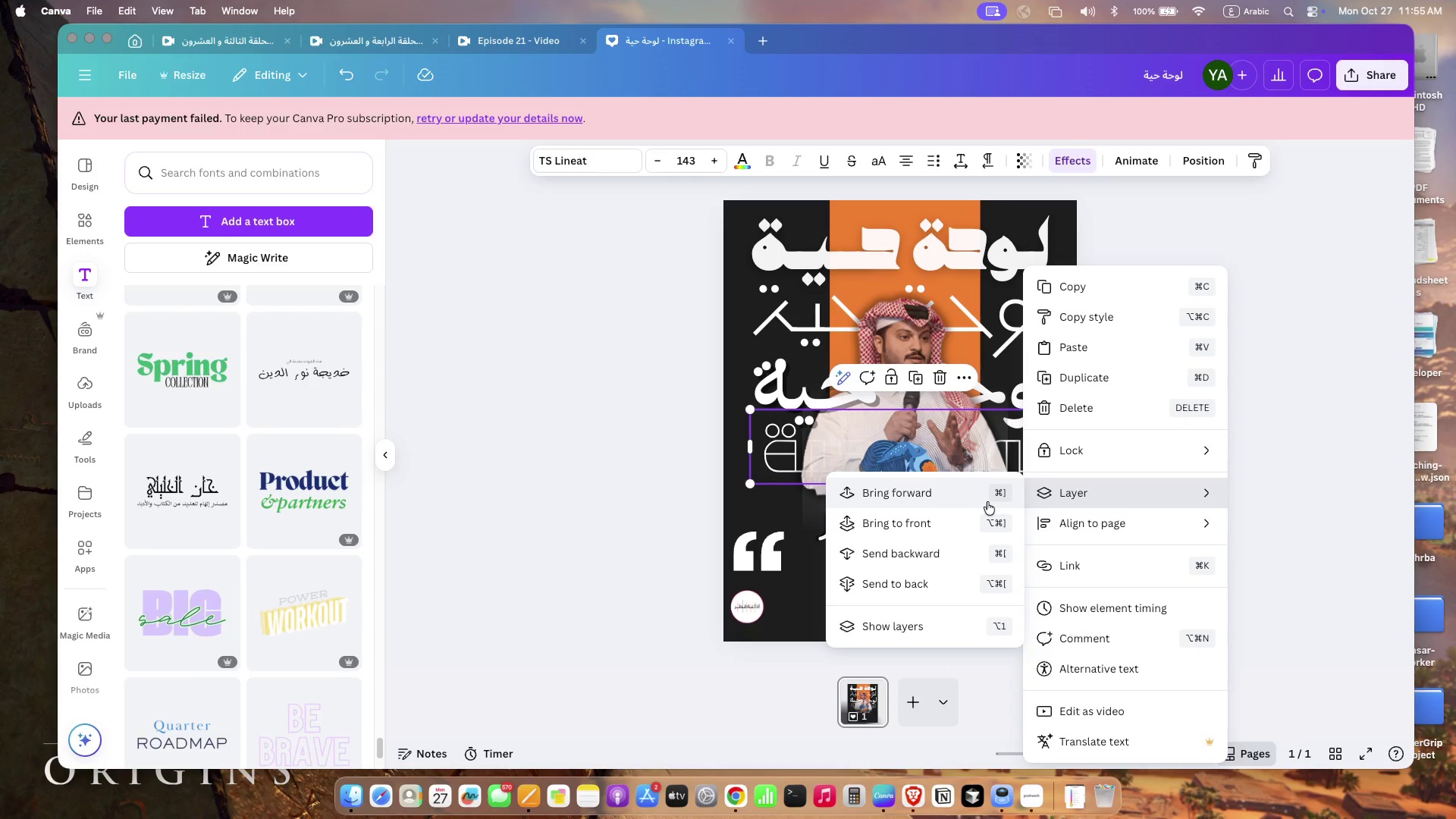 
left_click([987, 502])
 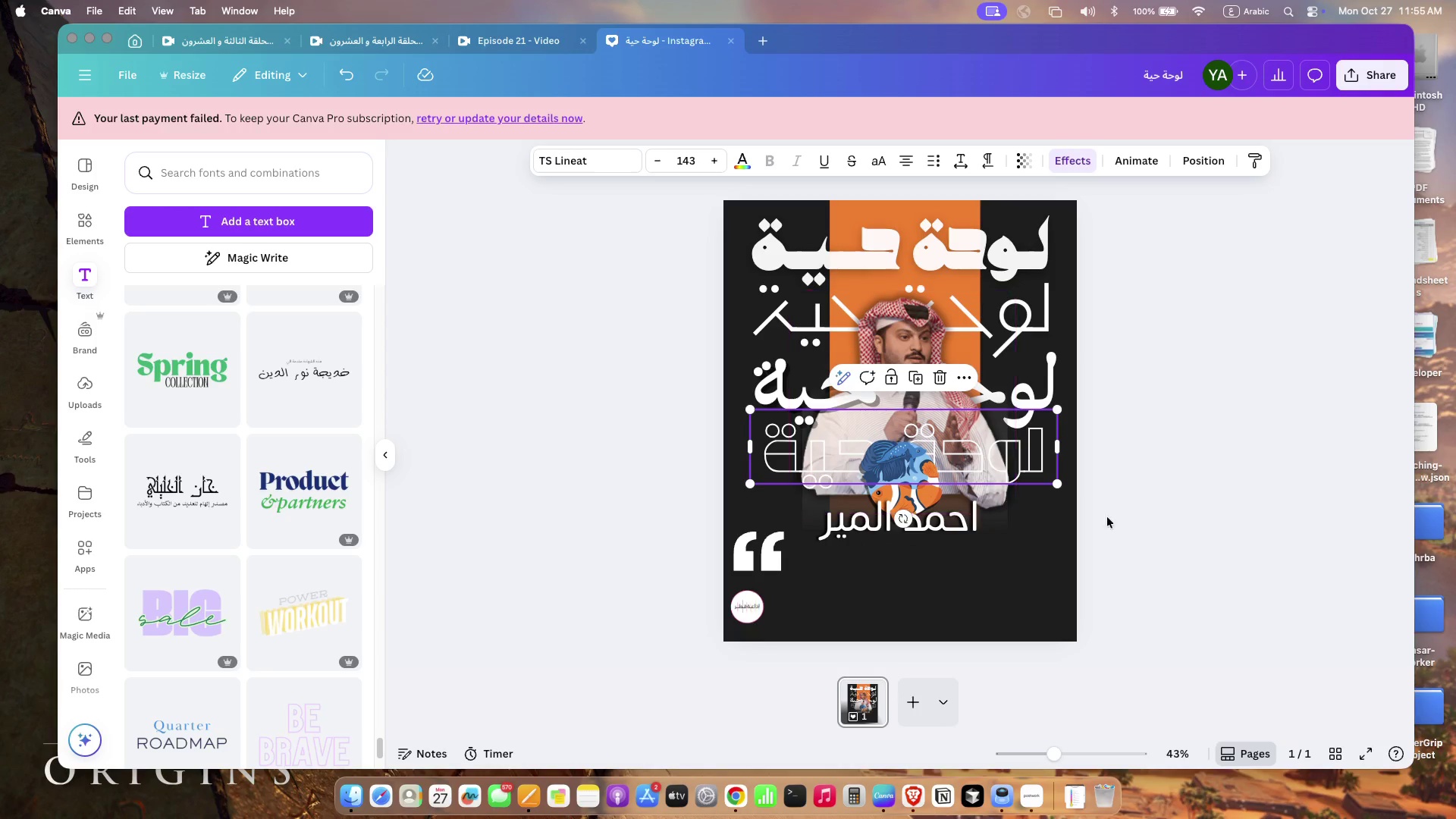 
left_click([1149, 523])
 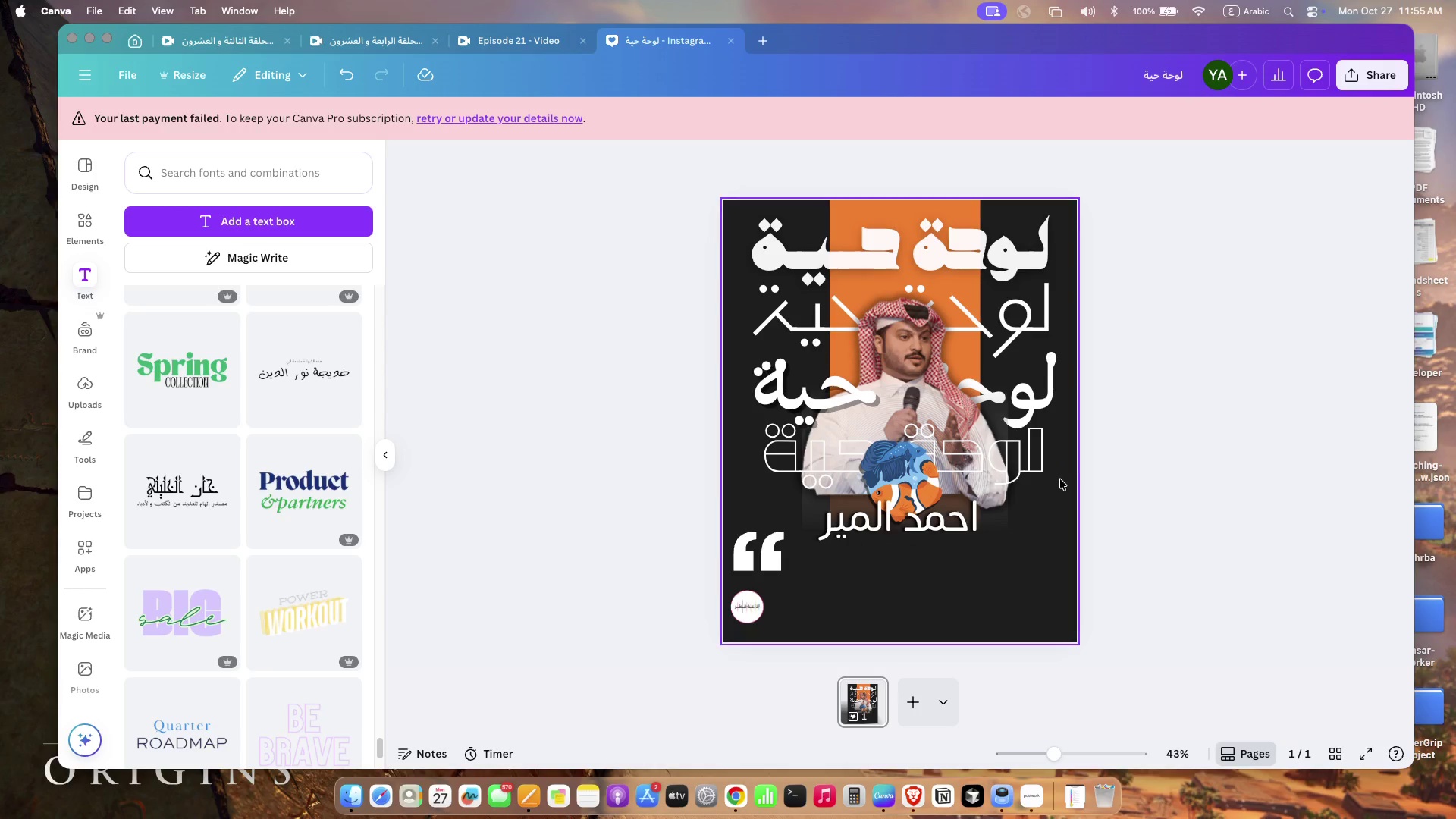 
left_click([1012, 456])
 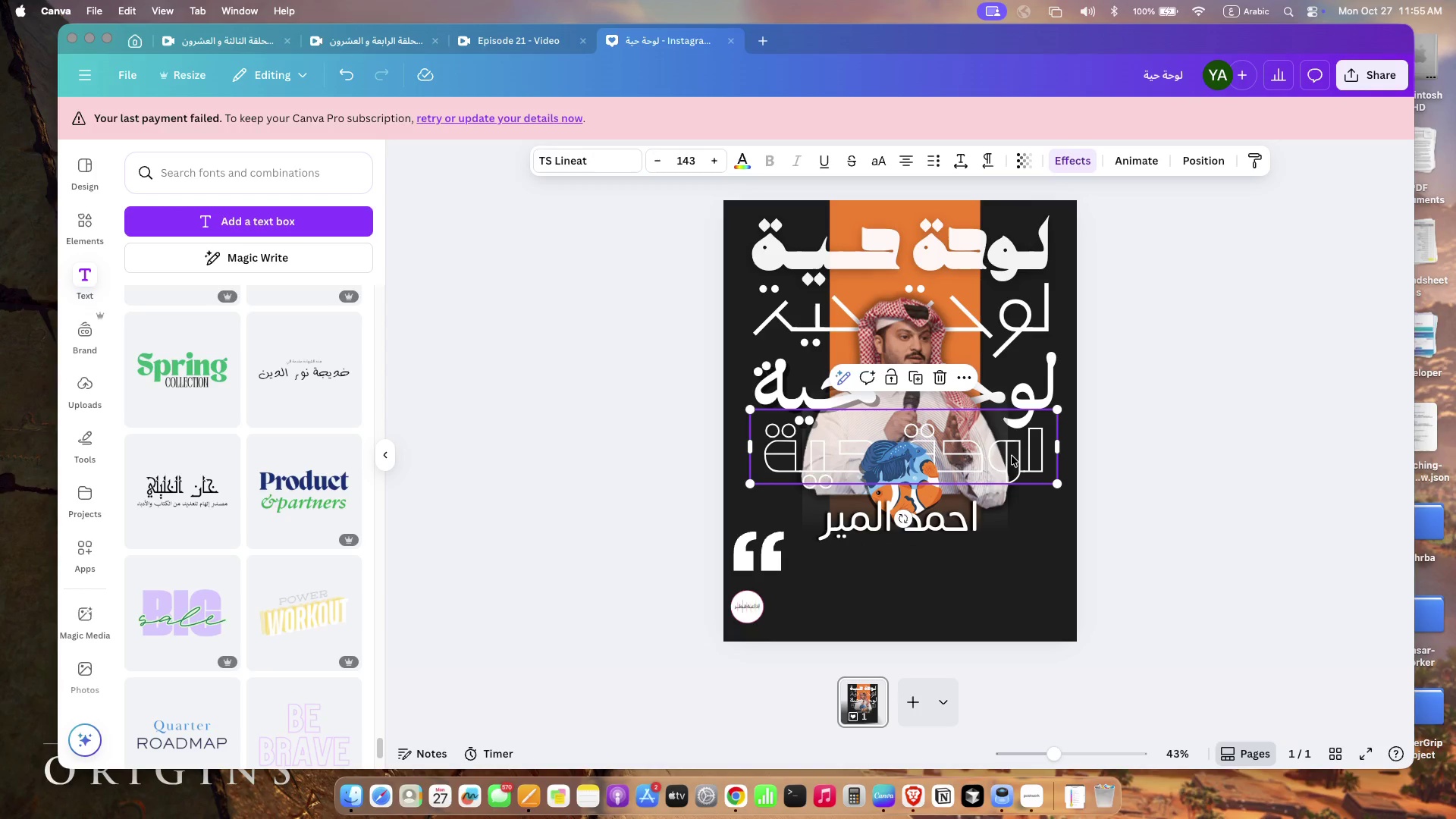 
left_click_drag(start_coordinate=[754, 481], to_coordinate=[755, 473])
 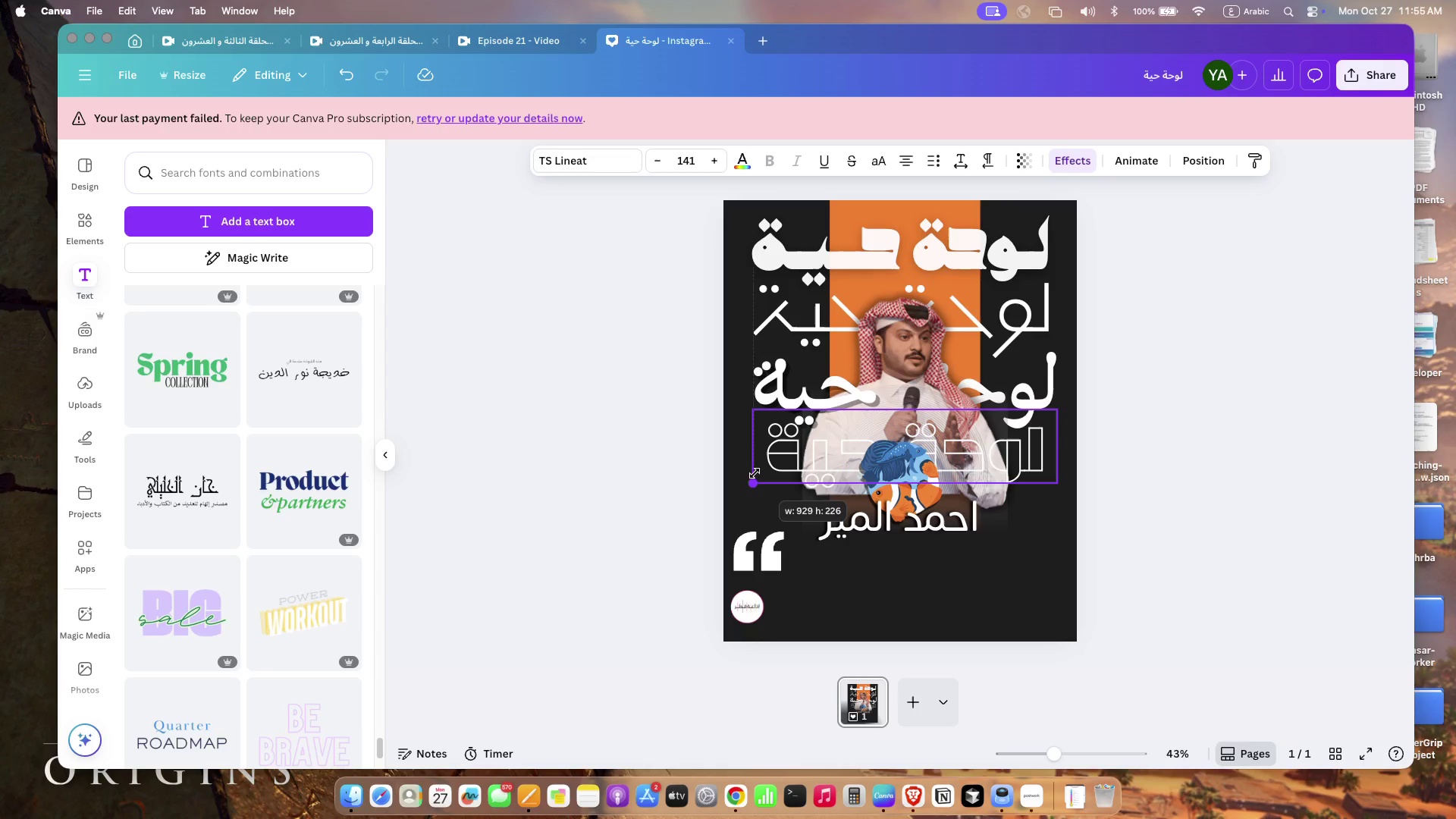 
left_click_drag(start_coordinate=[1059, 443], to_coordinate=[1044, 442])
 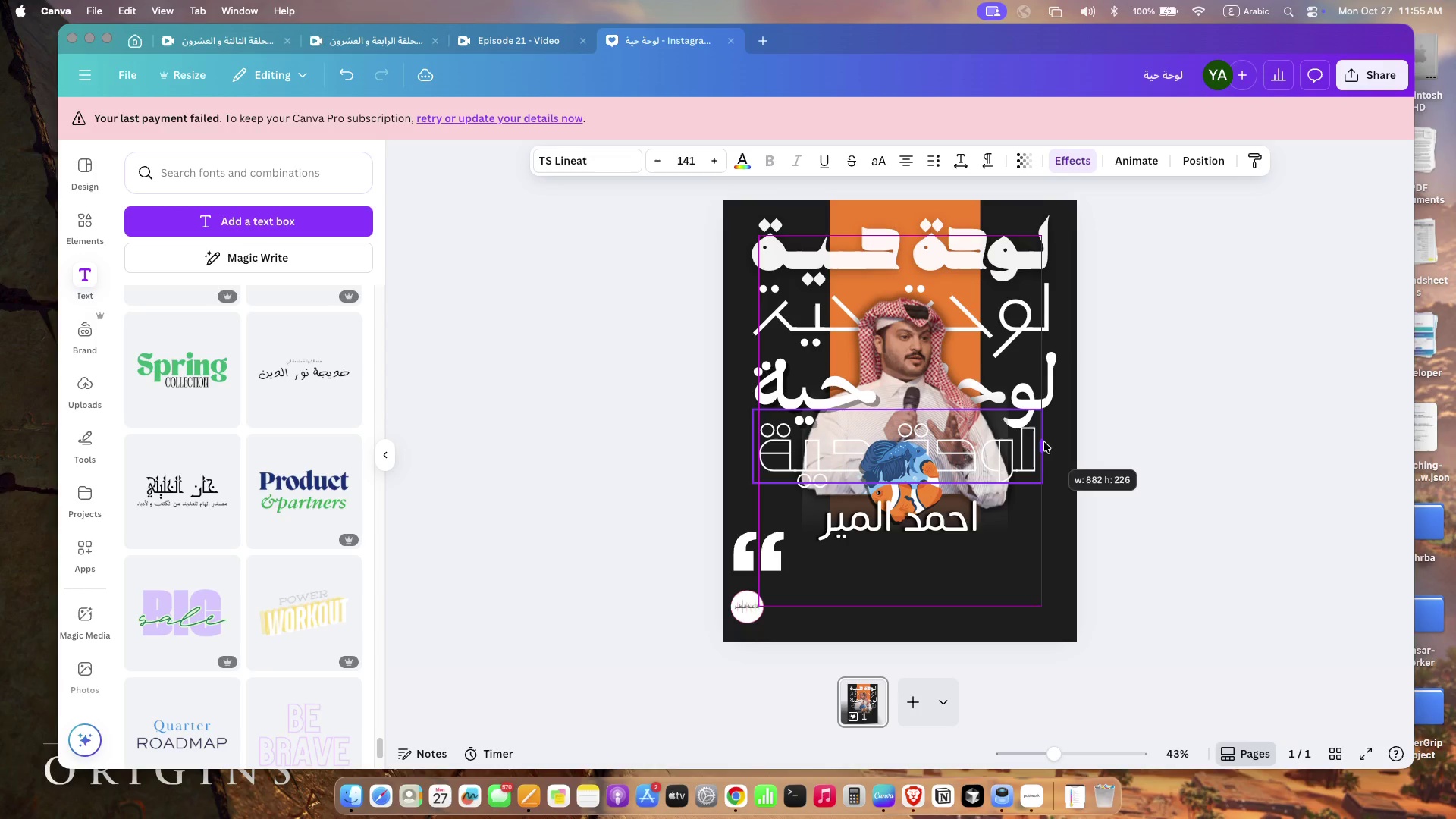 
left_click_drag(start_coordinate=[1031, 449], to_coordinate=[1047, 449])
 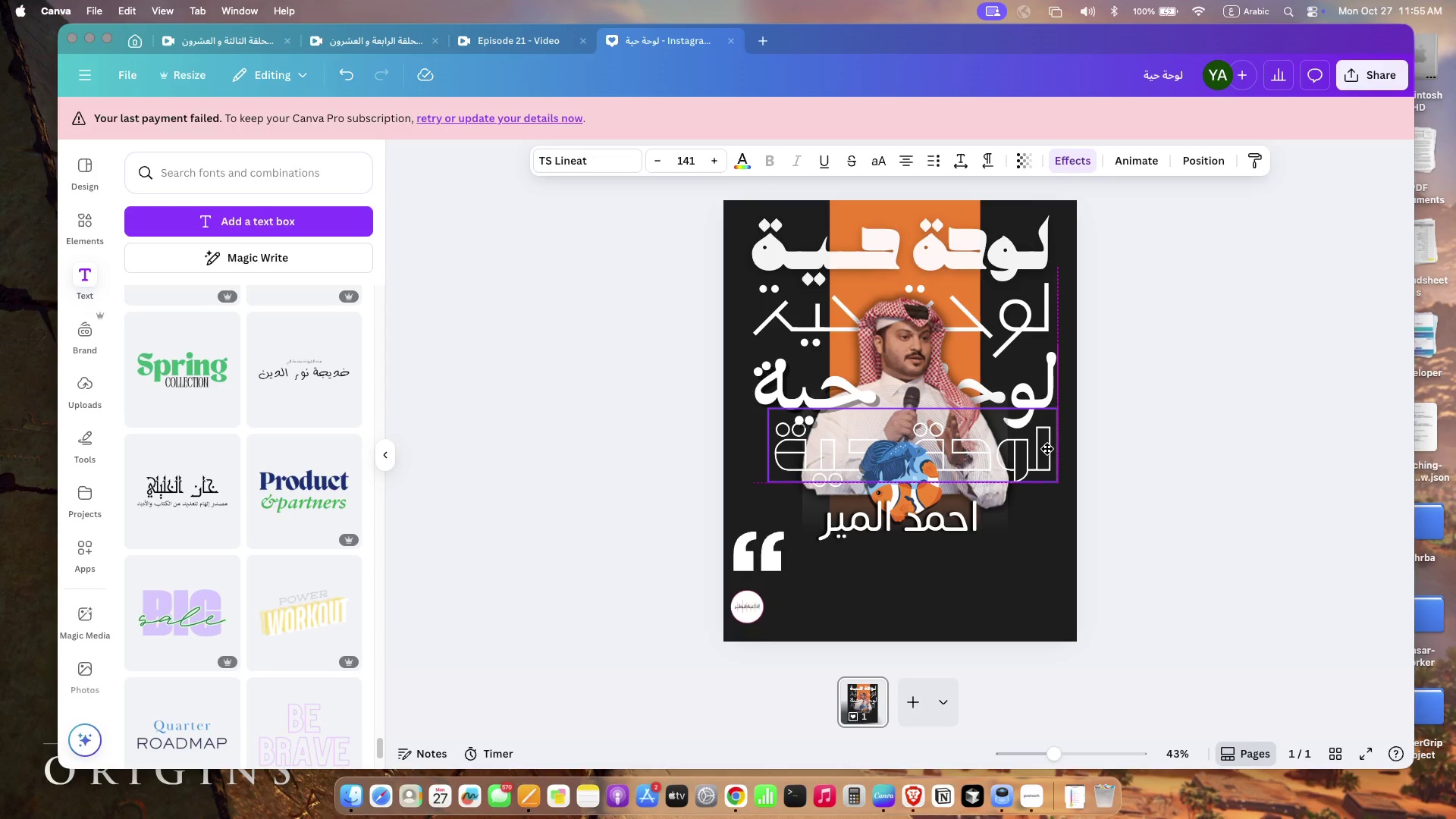 
left_click_drag(start_coordinate=[769, 479], to_coordinate=[752, 483])
 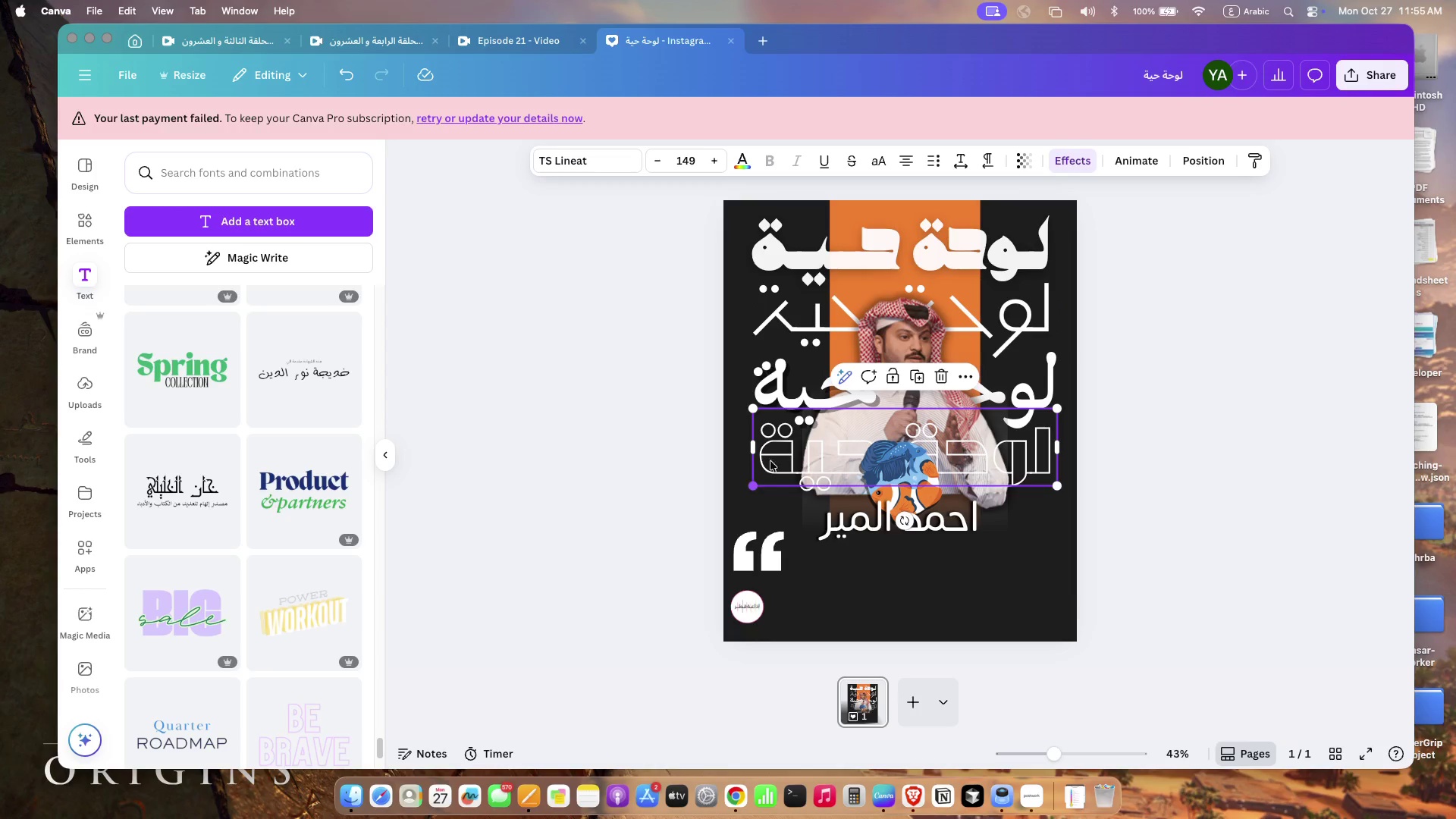 
left_click([1021, 167])
 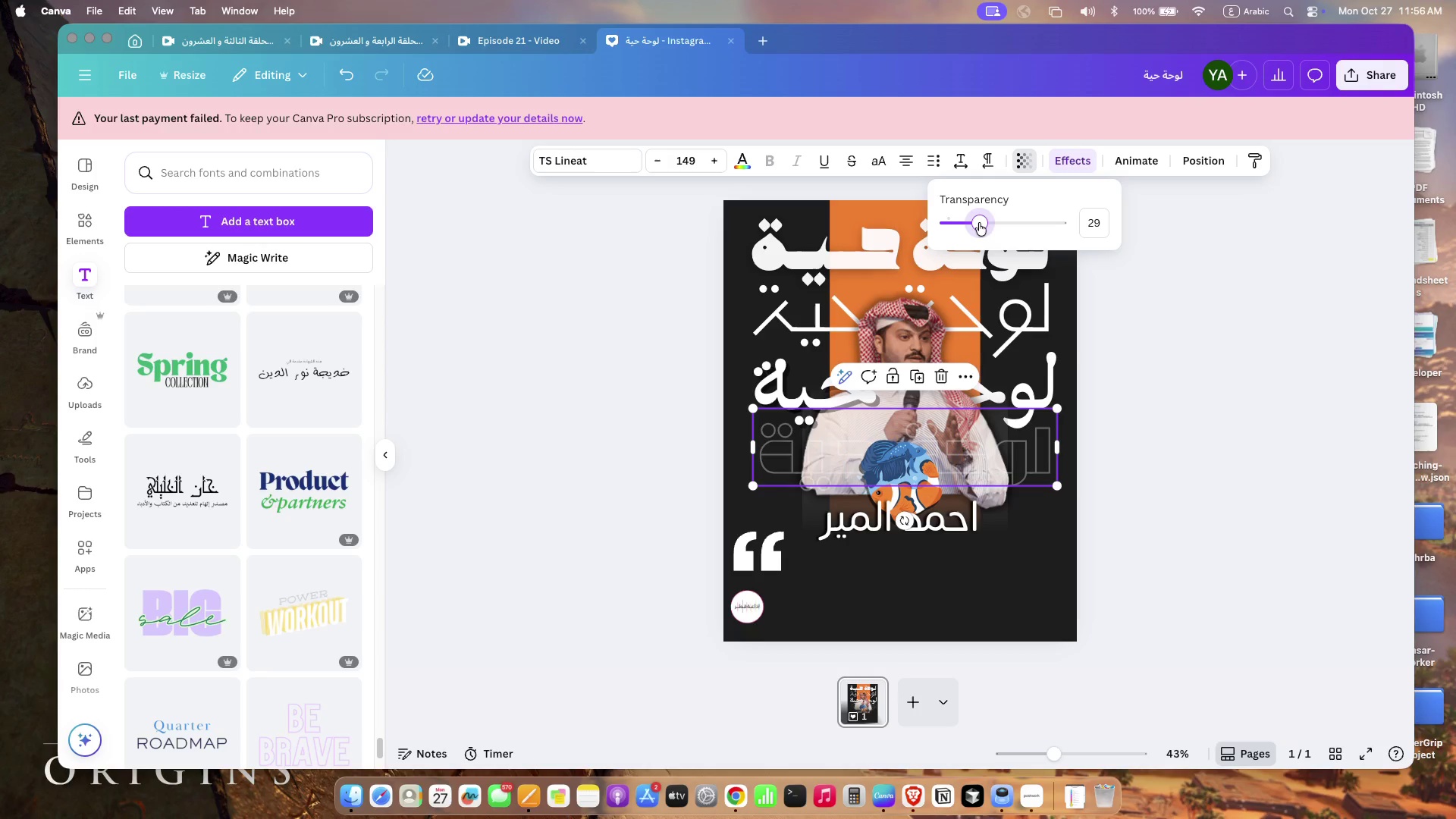 
left_click_drag(start_coordinate=[1059, 224], to_coordinate=[979, 223])
 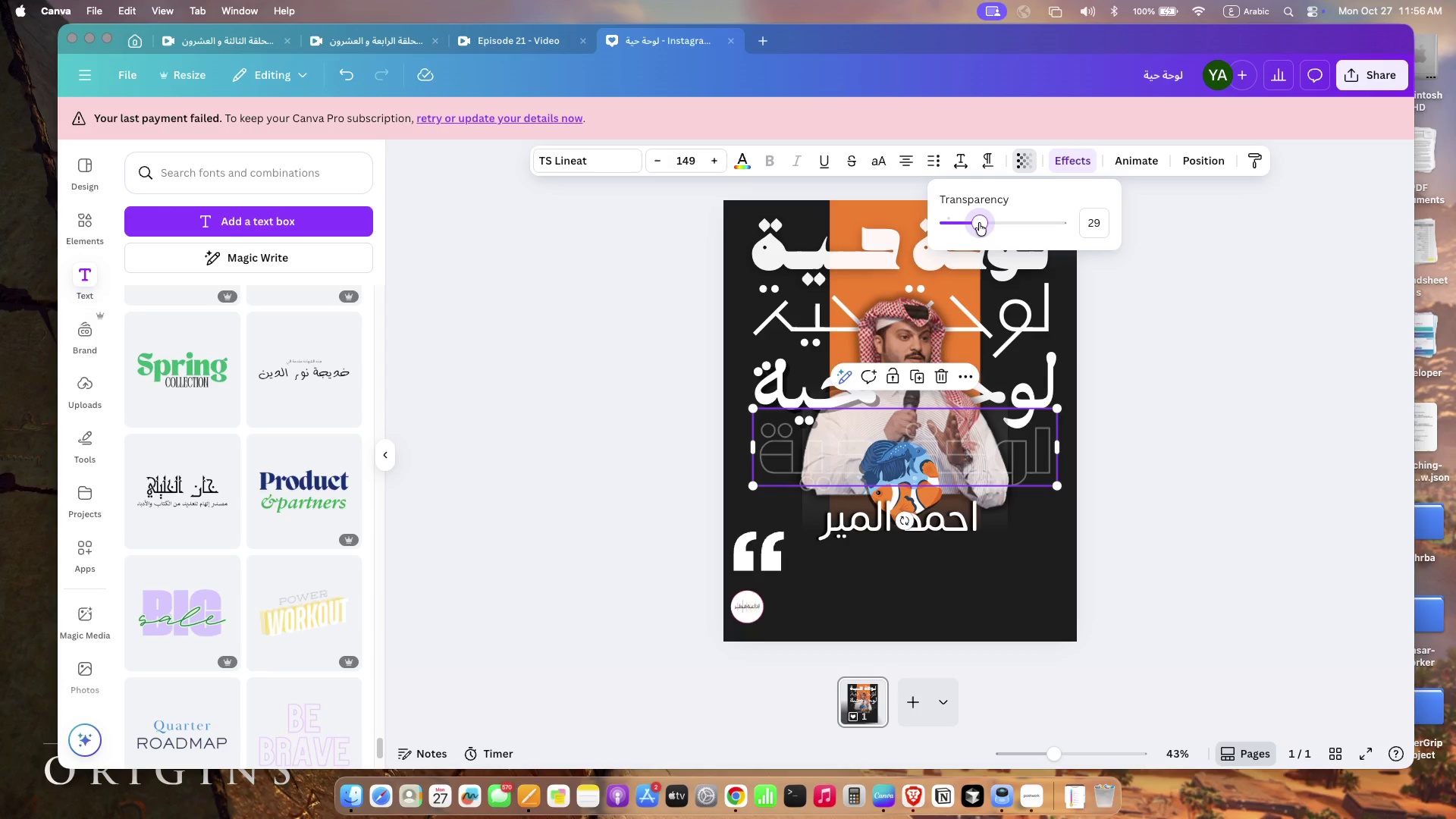 
left_click([1179, 490])
 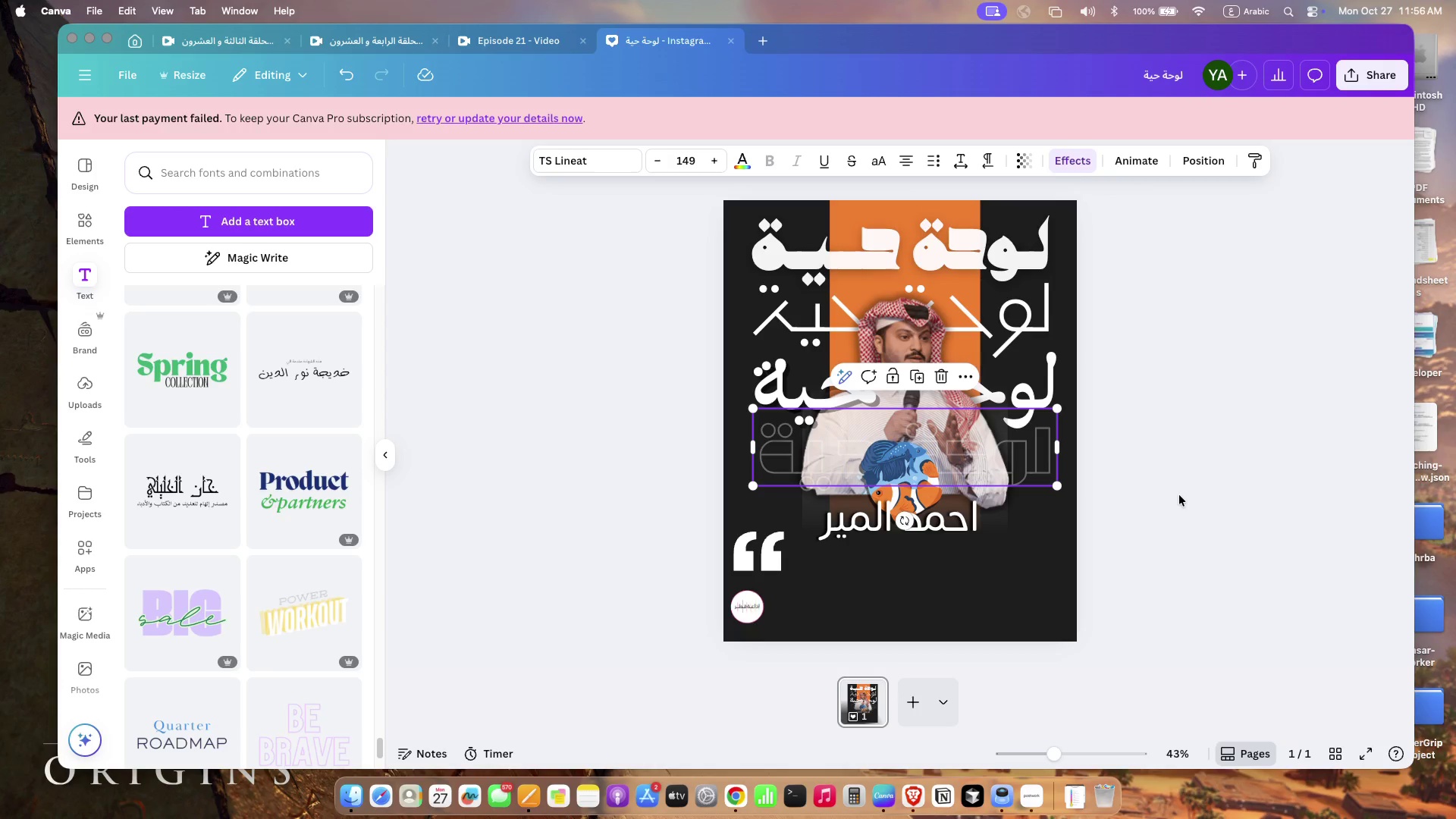 
left_click([1179, 495])
 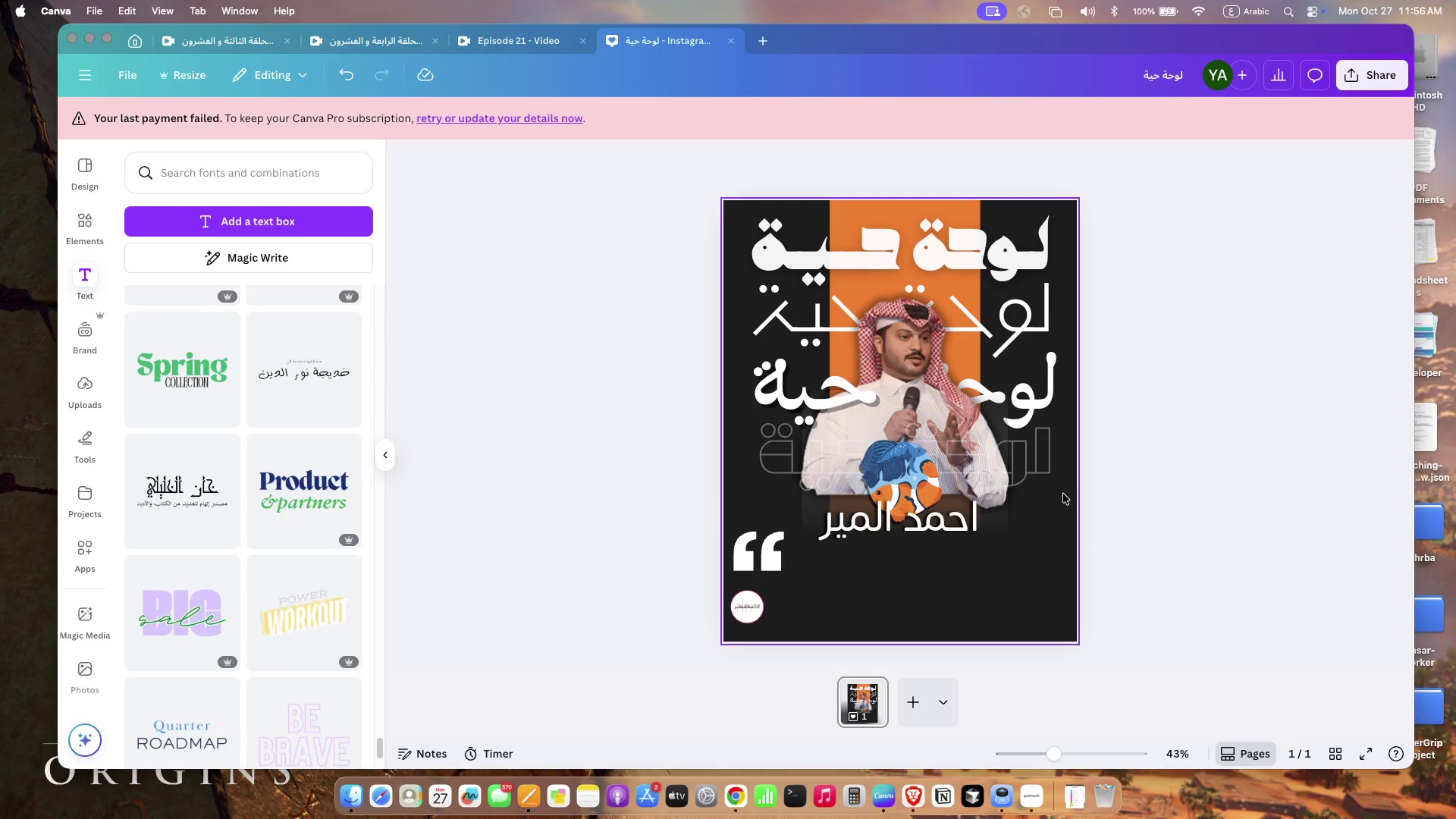 
left_click([1053, 476])
 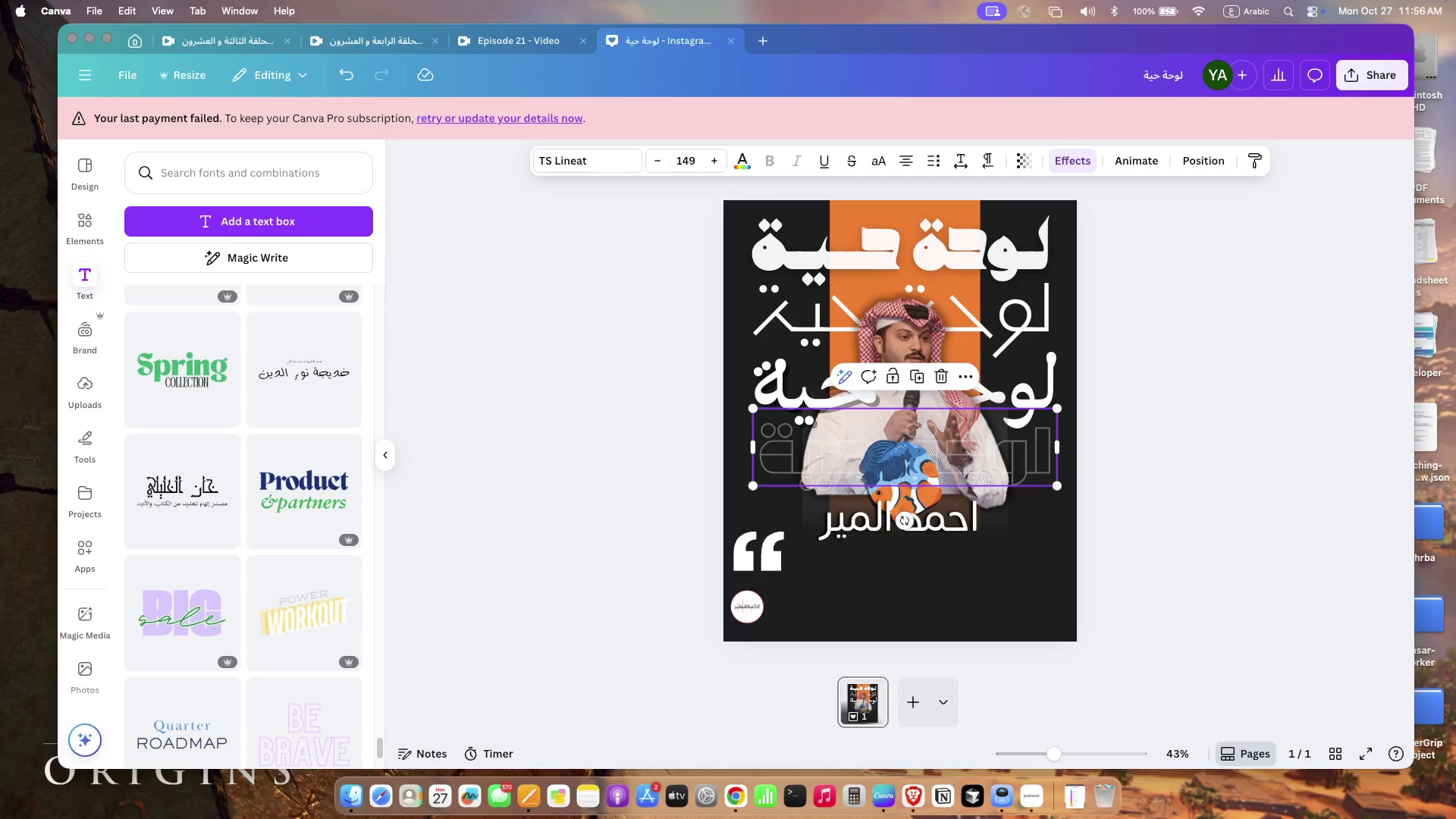 
key(Backspace)
 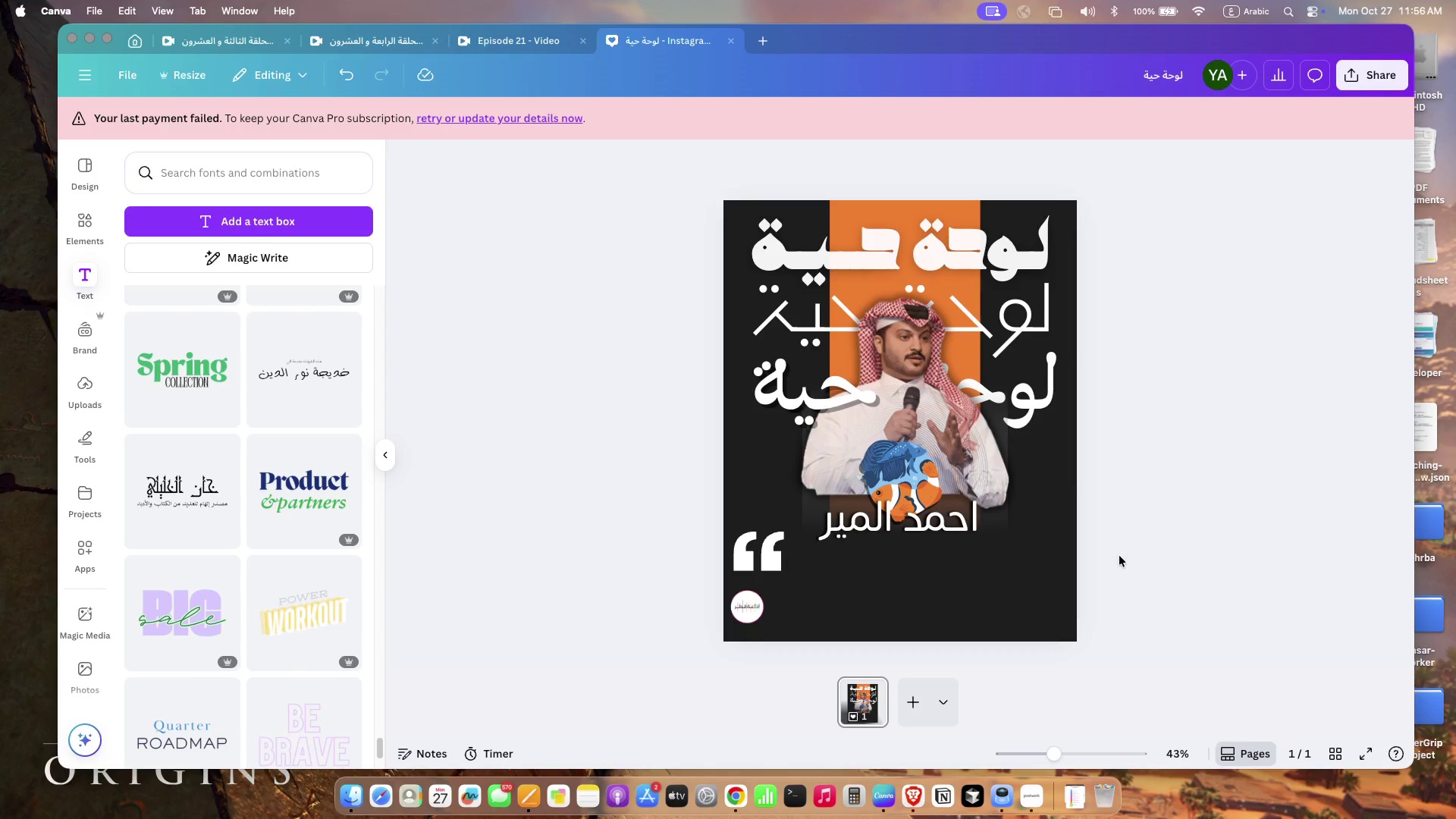 
left_click_drag(start_coordinate=[770, 557], to_coordinate=[774, 565])
 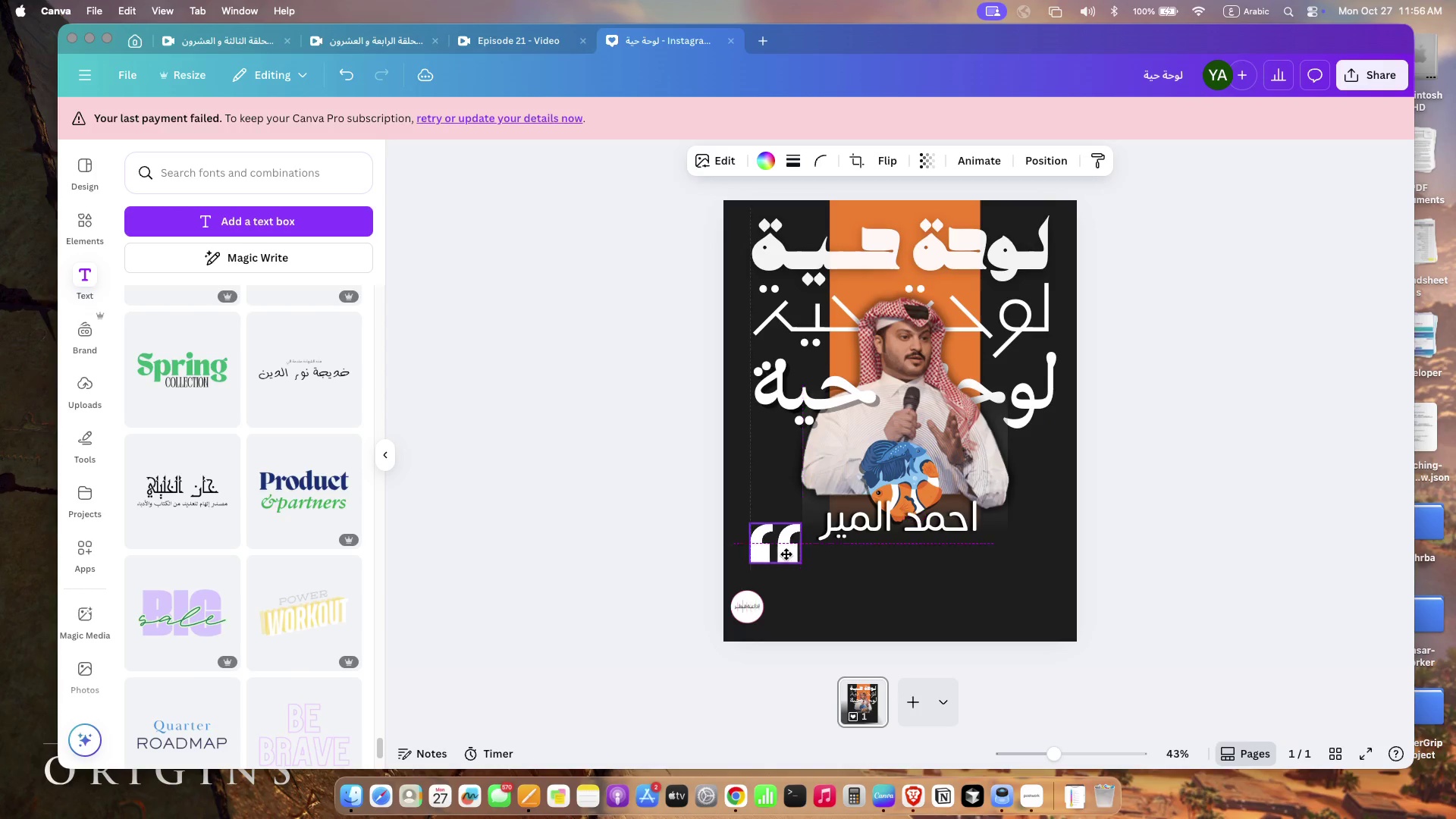 
left_click([745, 570])
 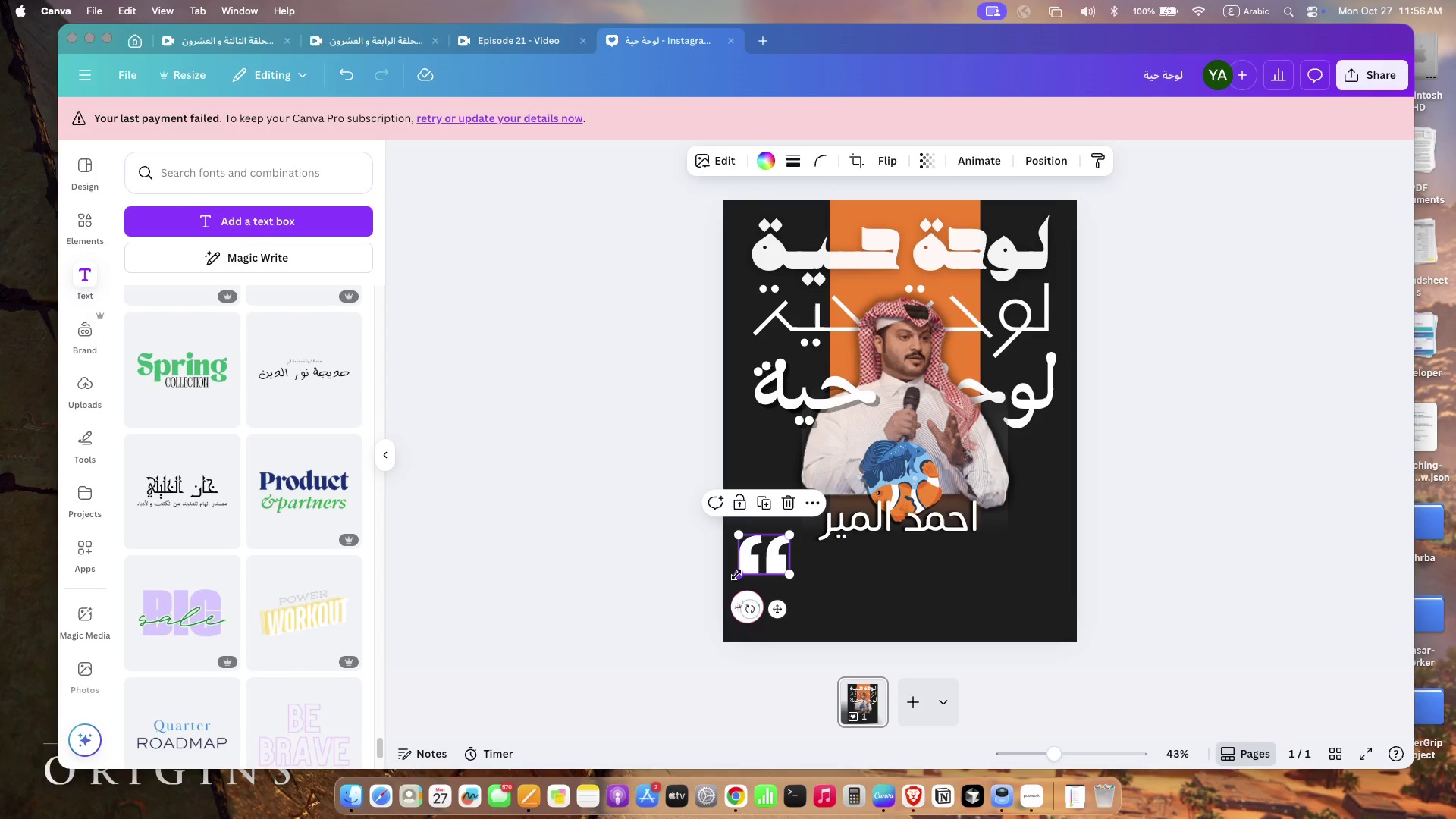 
left_click_drag(start_coordinate=[736, 575], to_coordinate=[752, 564])
 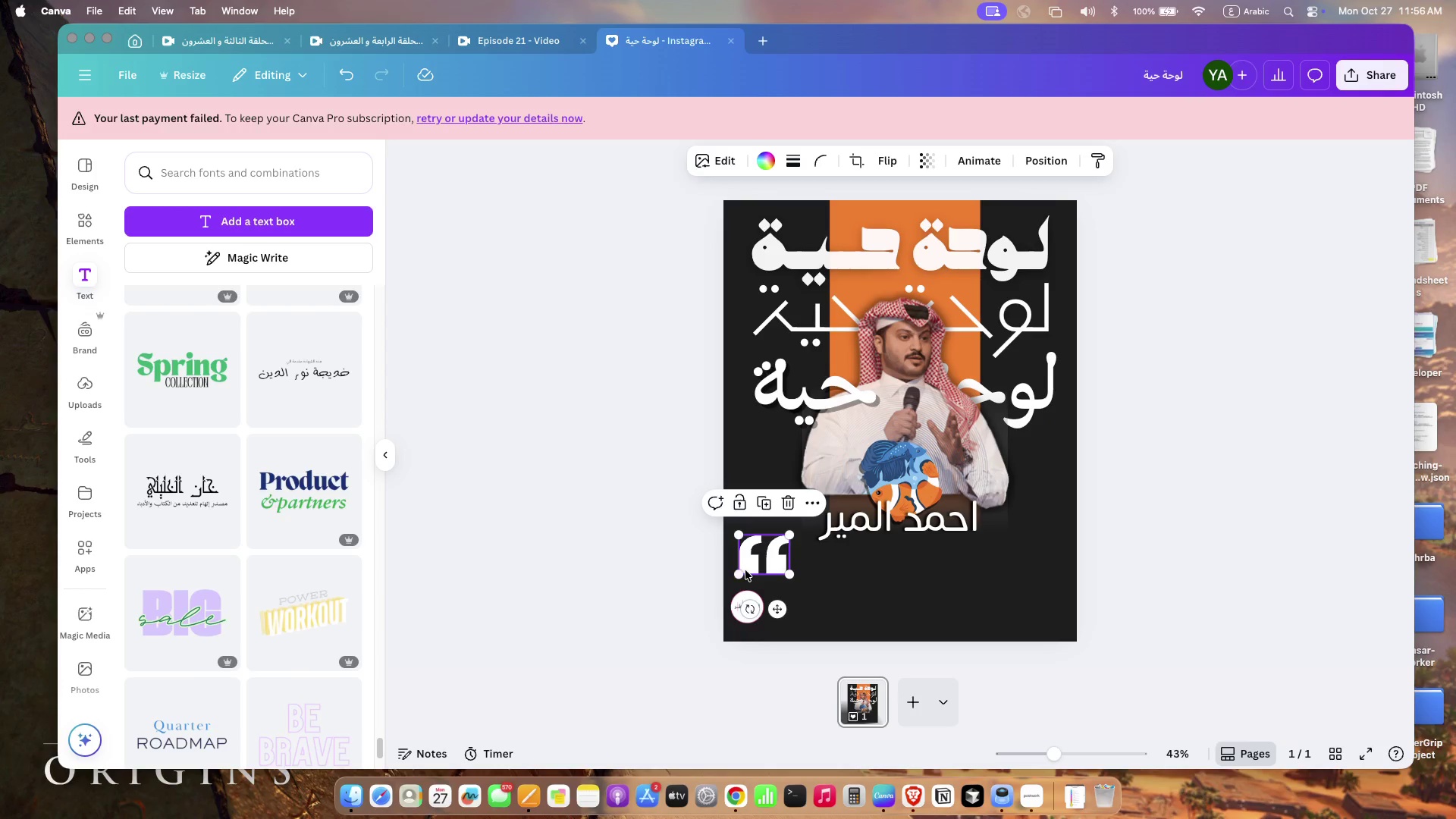 
left_click_drag(start_coordinate=[744, 610], to_coordinate=[750, 617])
 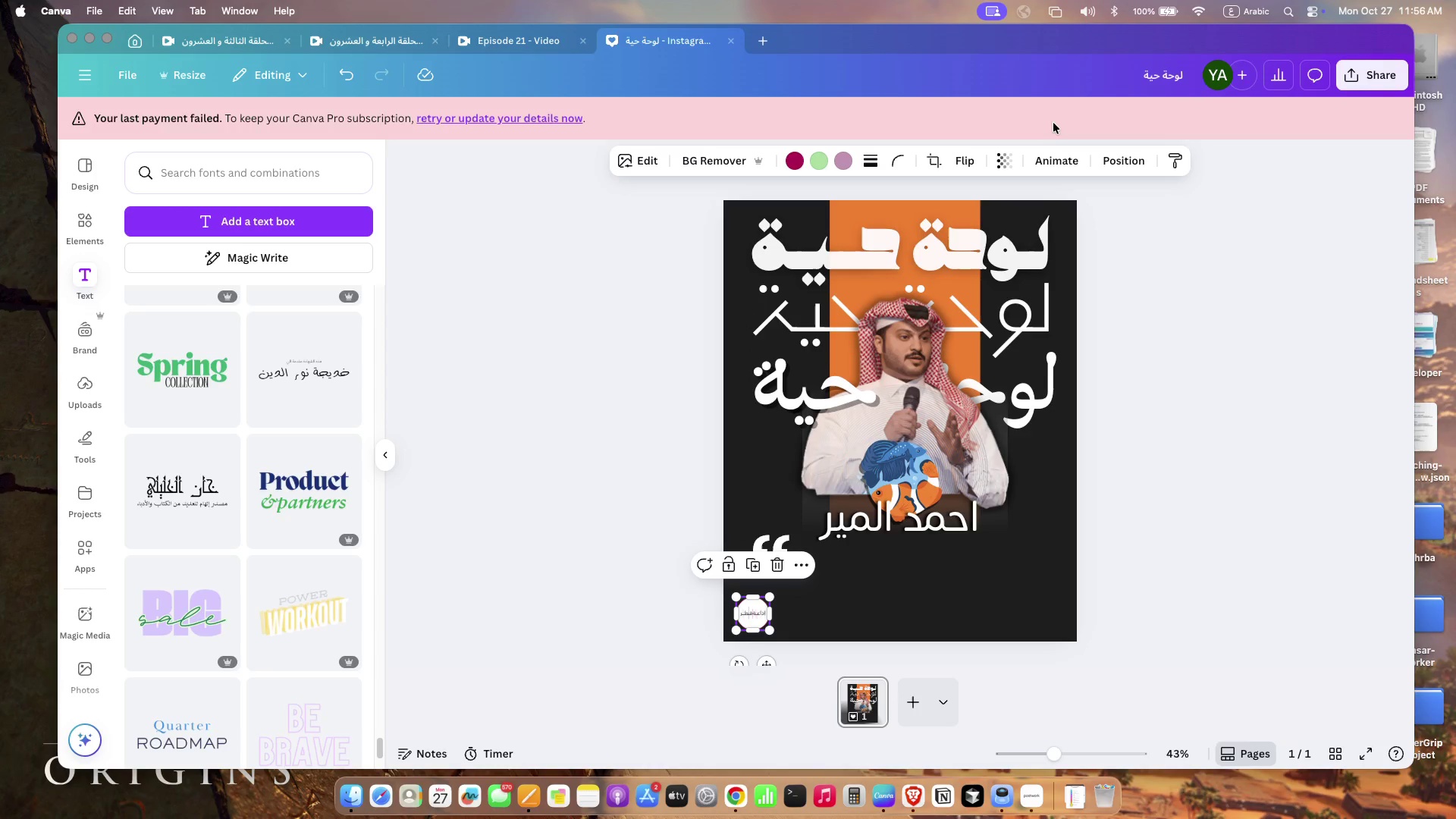 
left_click([1033, 205])
 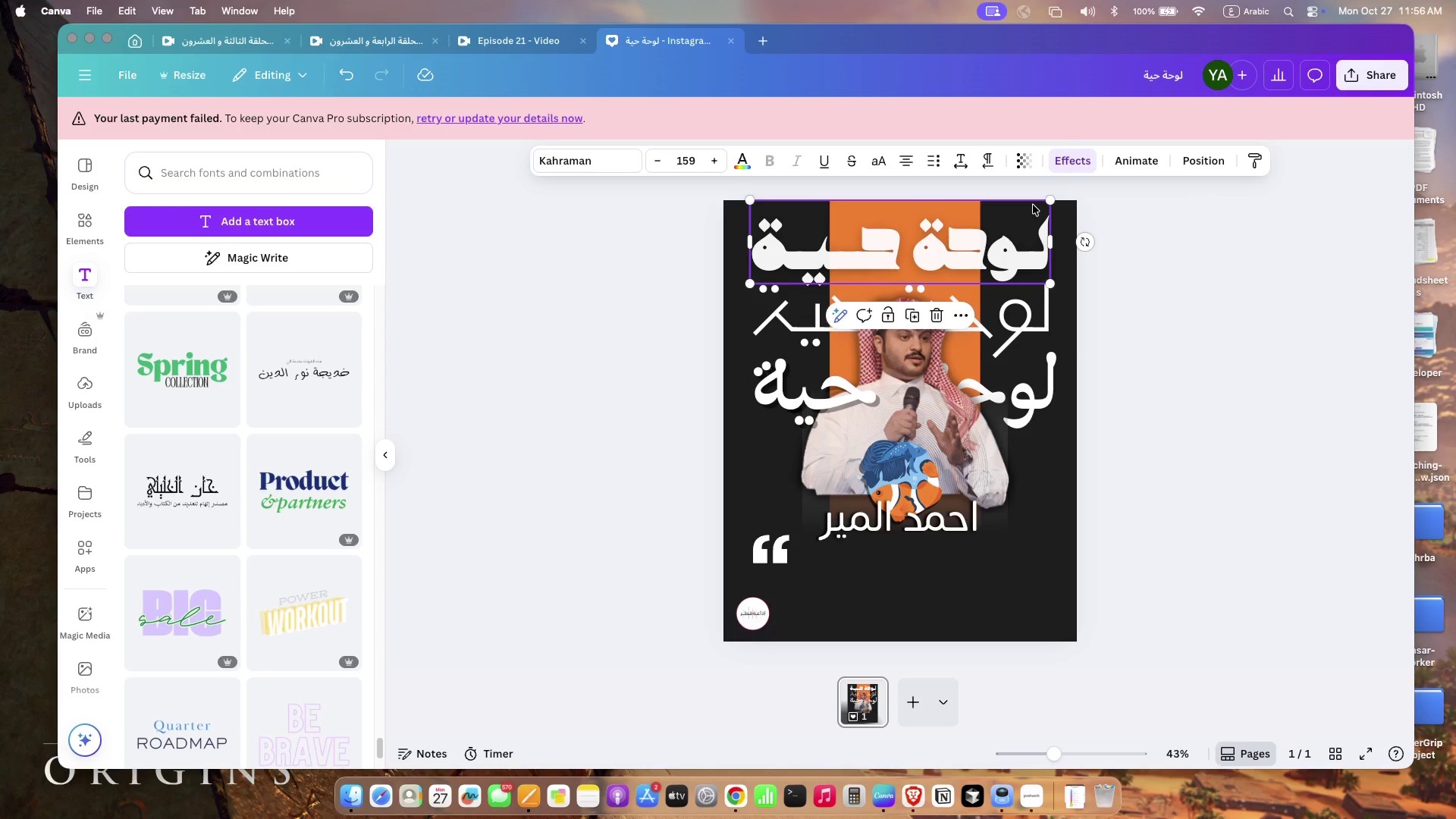 
left_click_drag(start_coordinate=[1053, 286], to_coordinate=[1073, 286])
 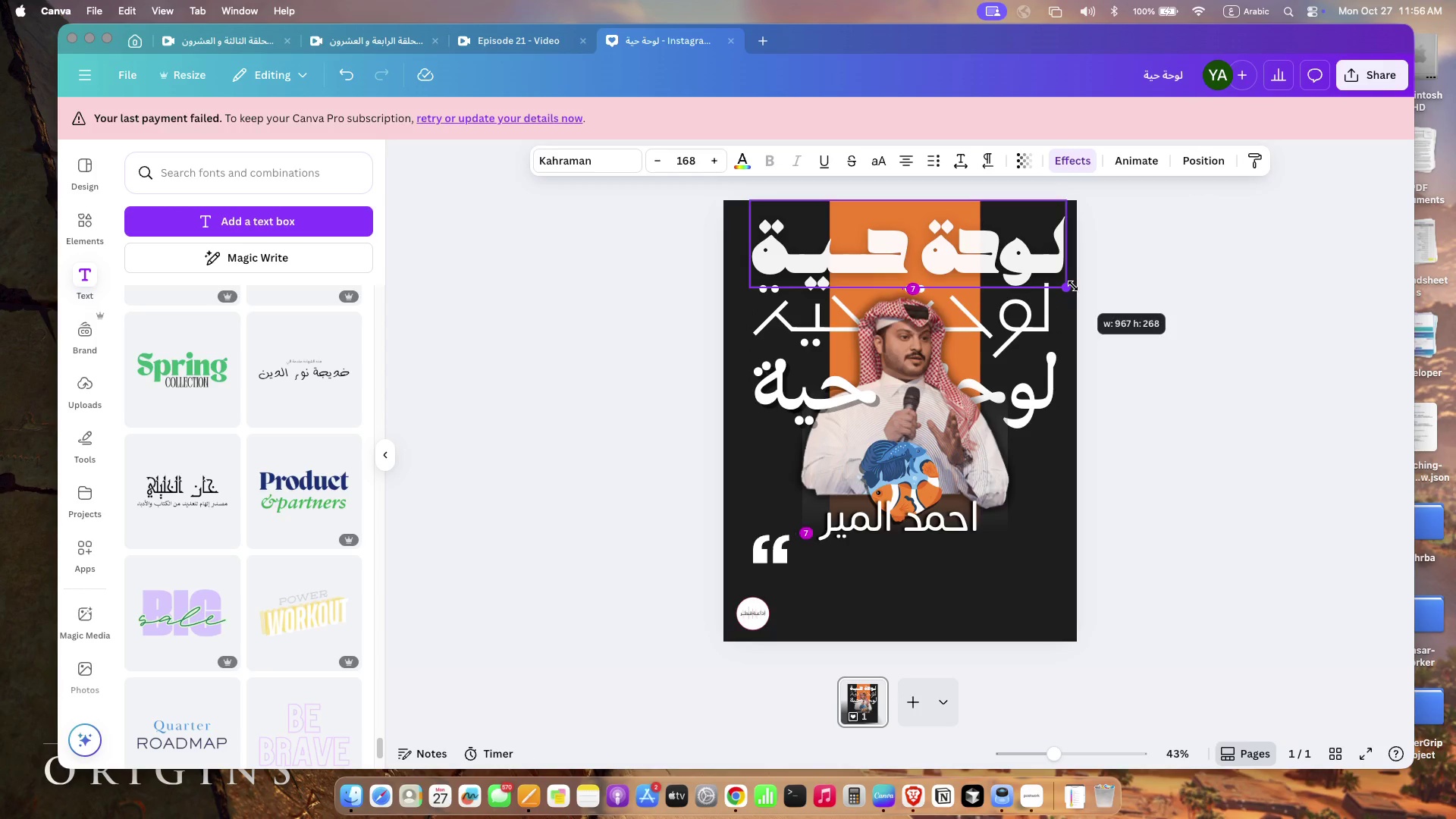 
left_click_drag(start_coordinate=[748, 288], to_coordinate=[742, 291])
 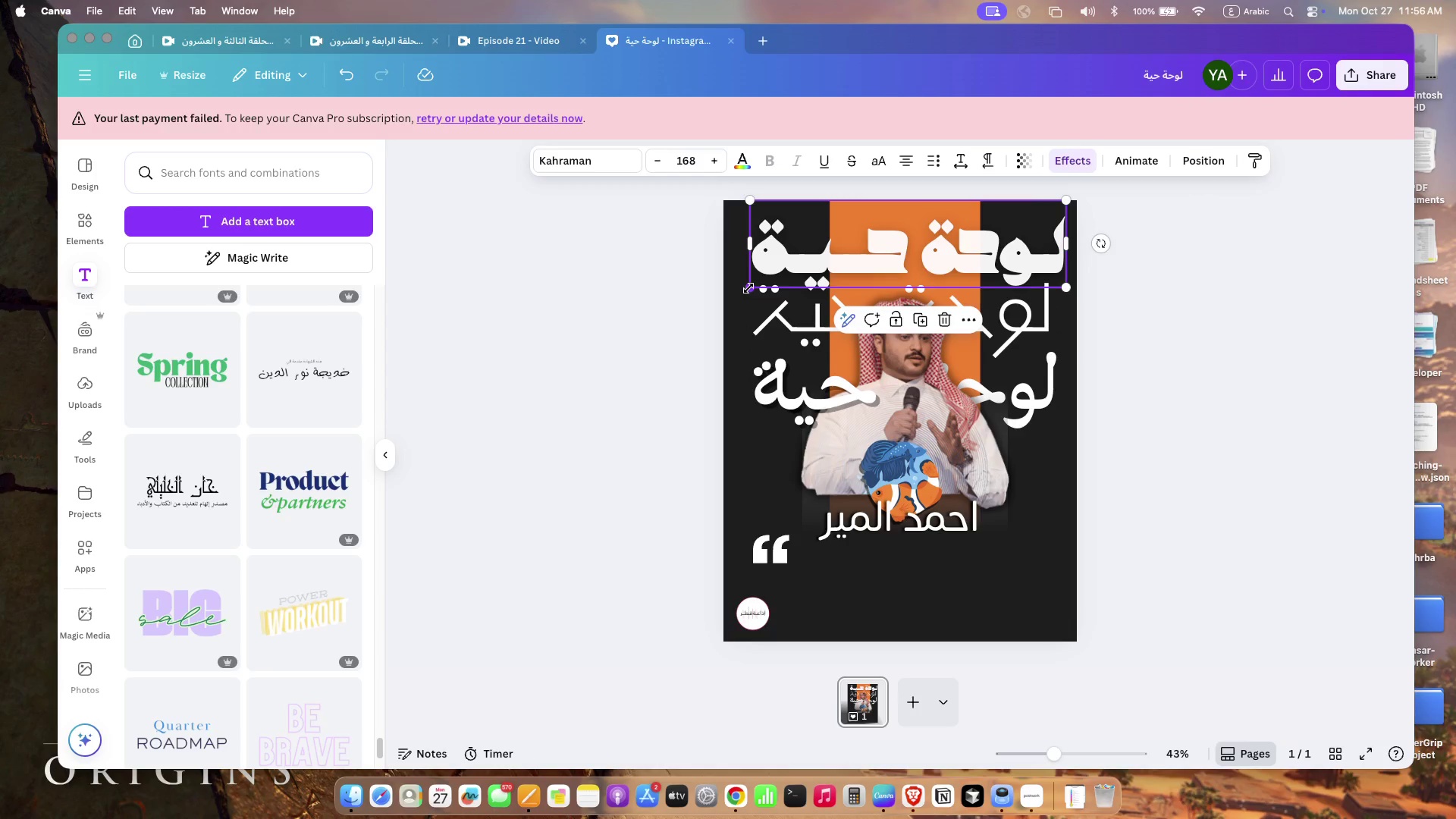 
left_click_drag(start_coordinate=[988, 255], to_coordinate=[988, 247])
 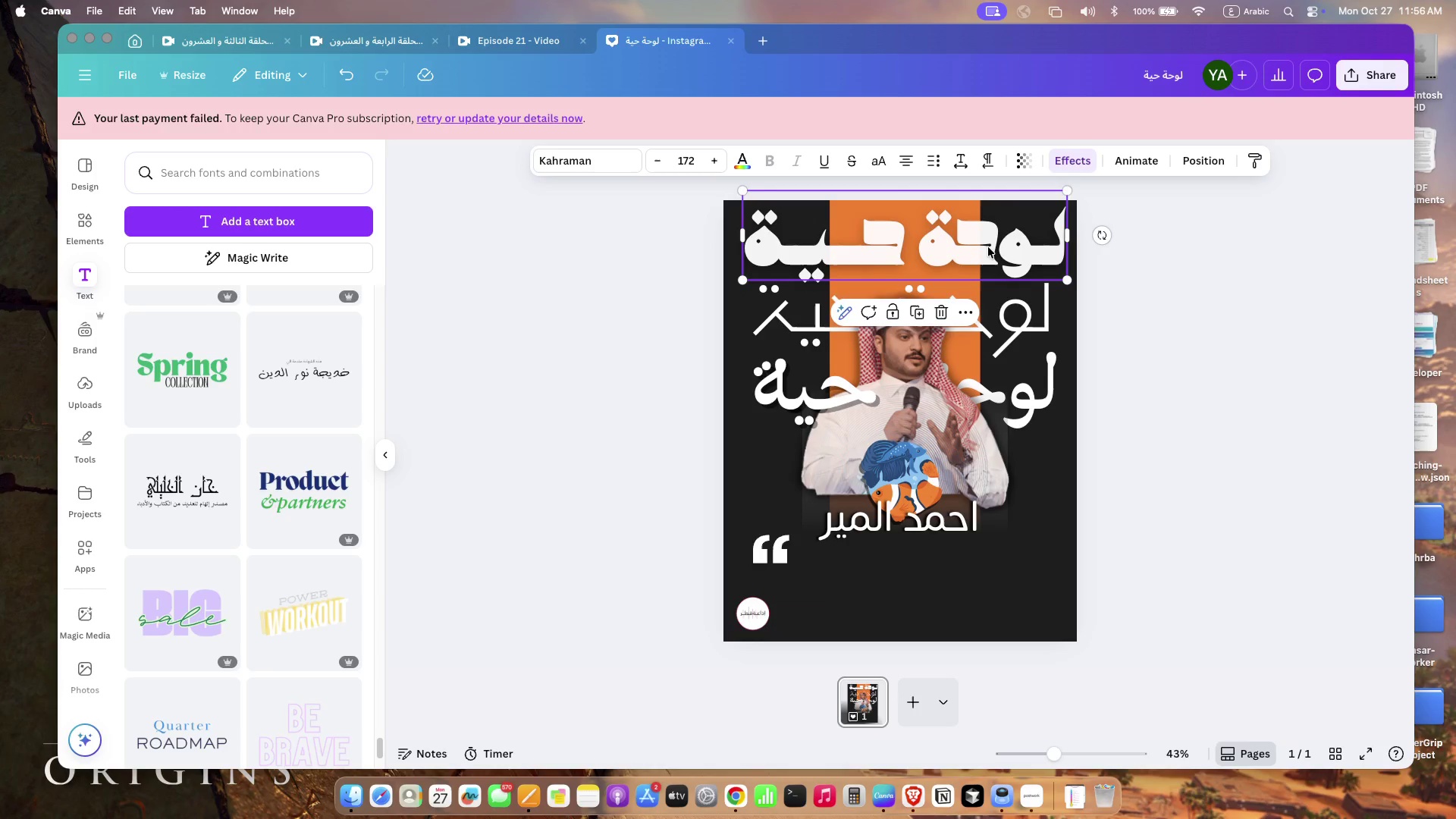 
left_click([1020, 313])
 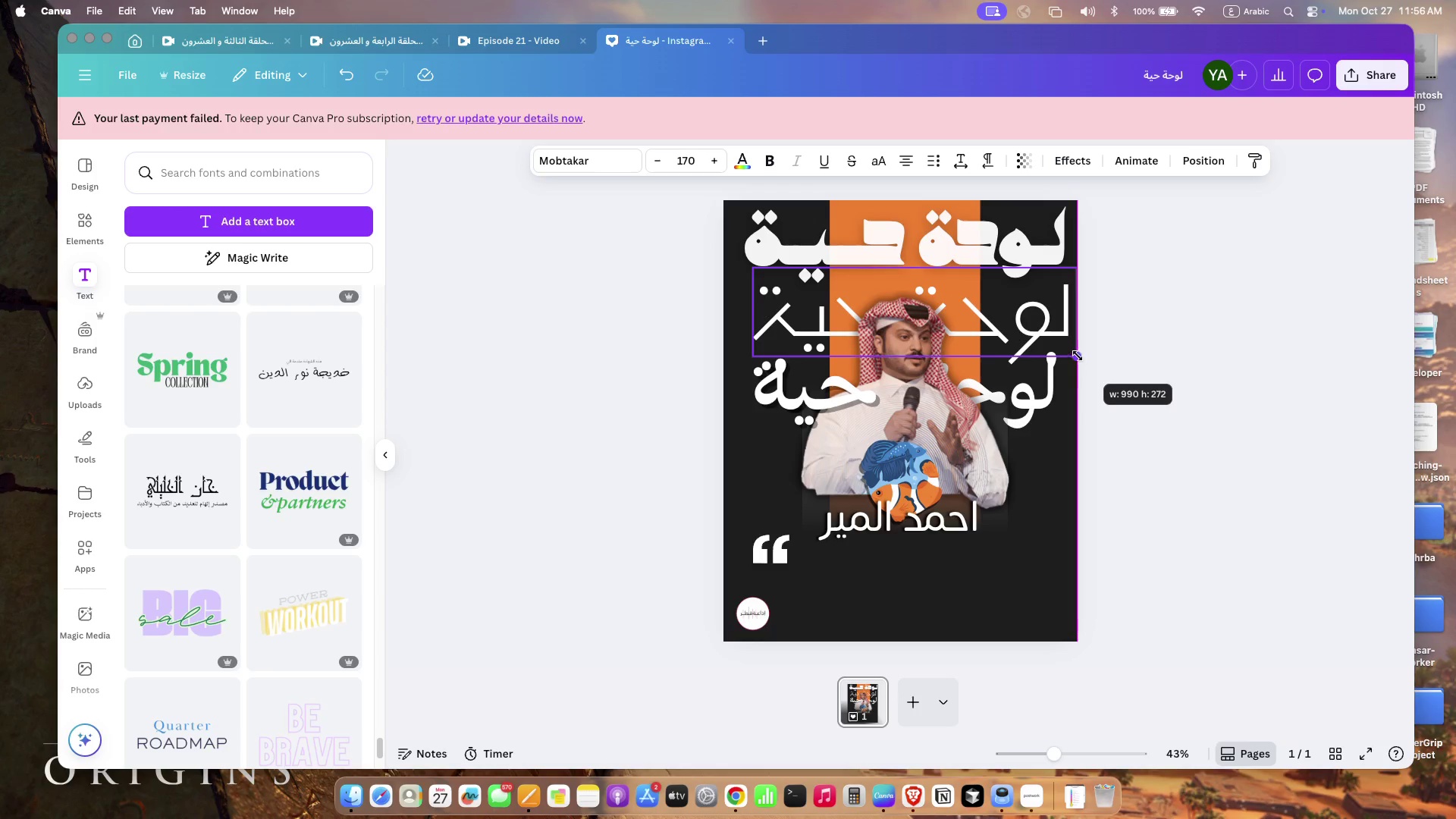 
left_click_drag(start_coordinate=[1061, 350], to_coordinate=[1071, 352])
 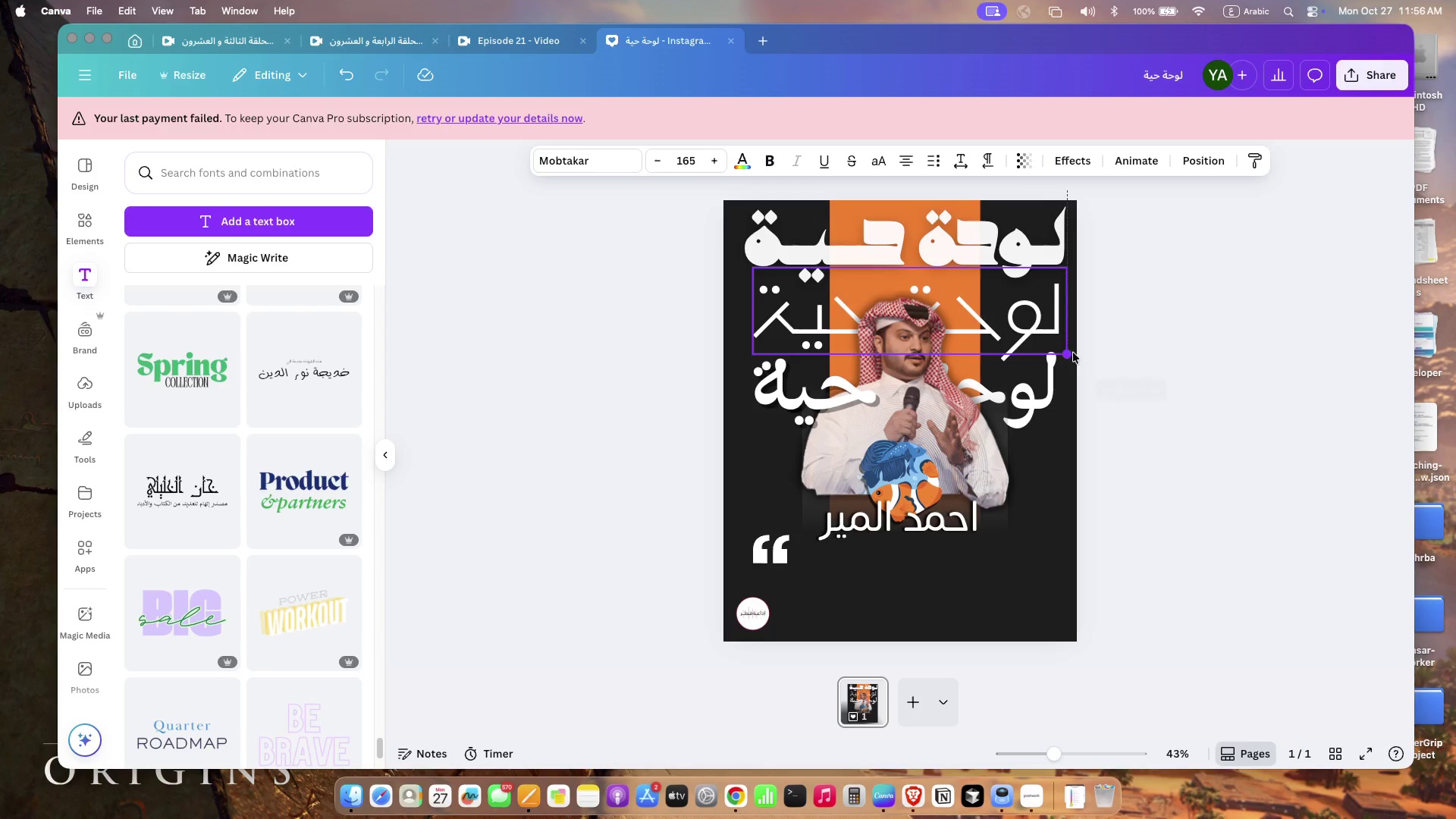 
left_click_drag(start_coordinate=[750, 351], to_coordinate=[741, 356])
 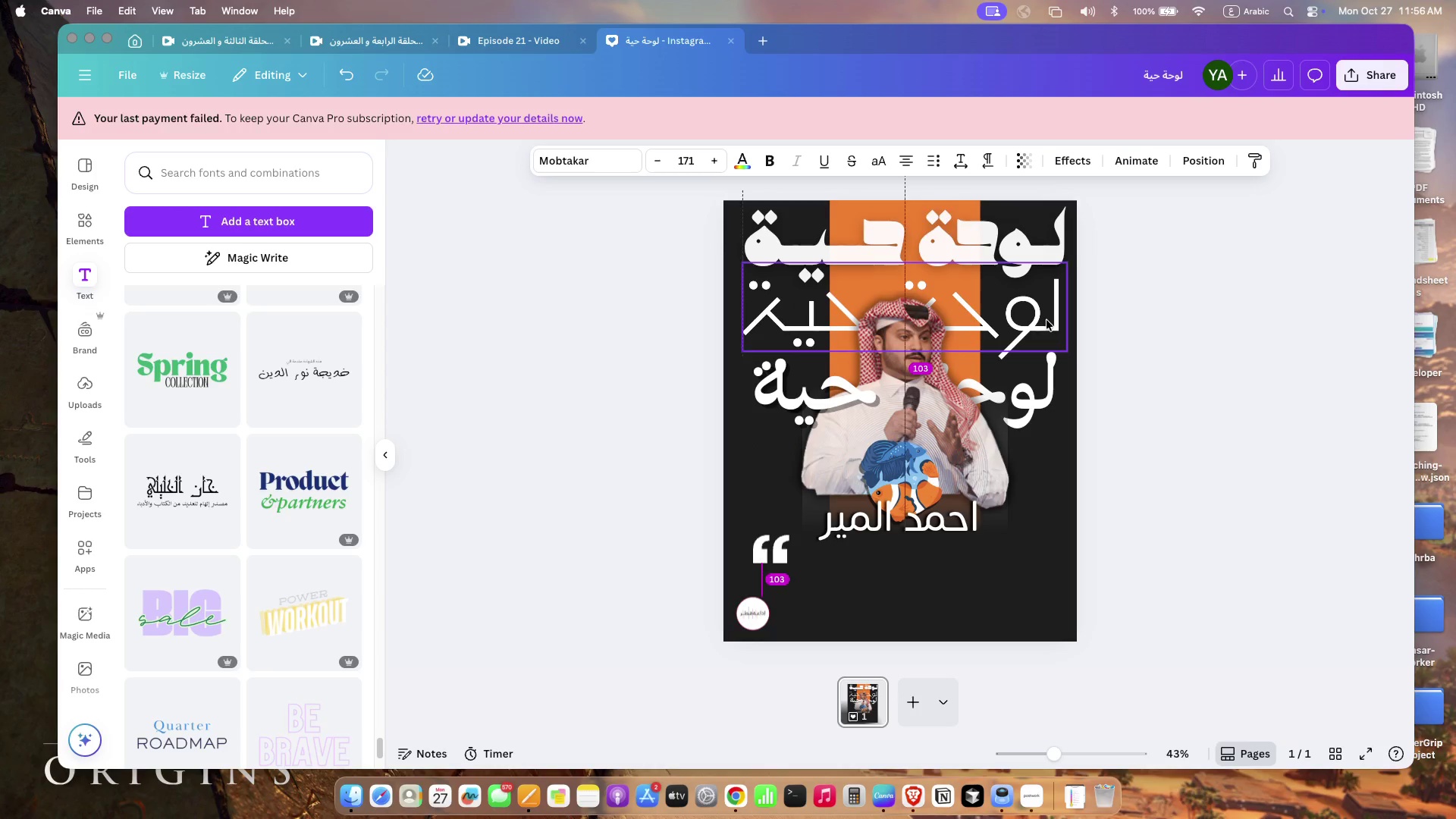 
left_click([1042, 403])
 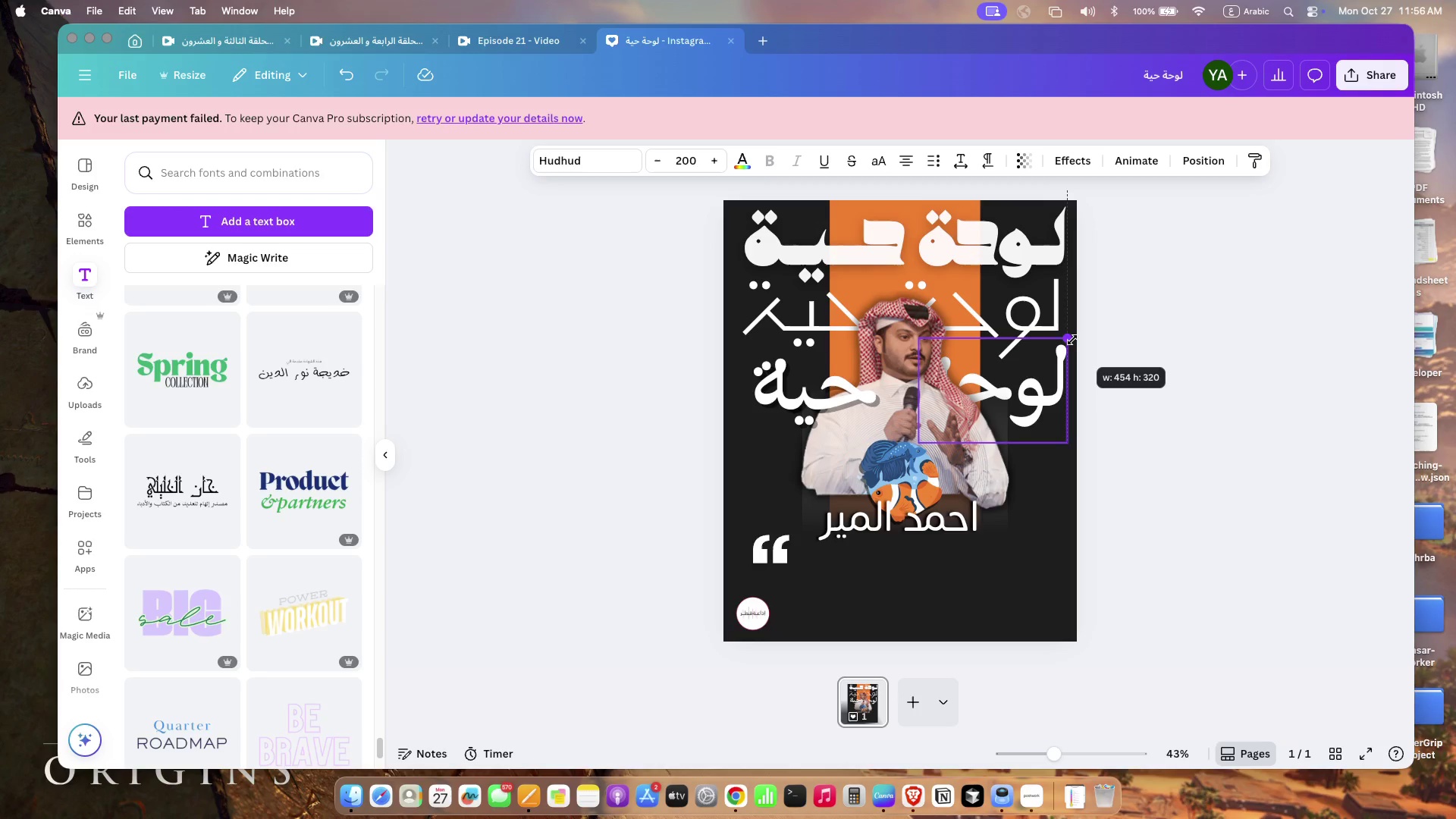 
left_click_drag(start_coordinate=[1059, 347], to_coordinate=[1072, 340])
 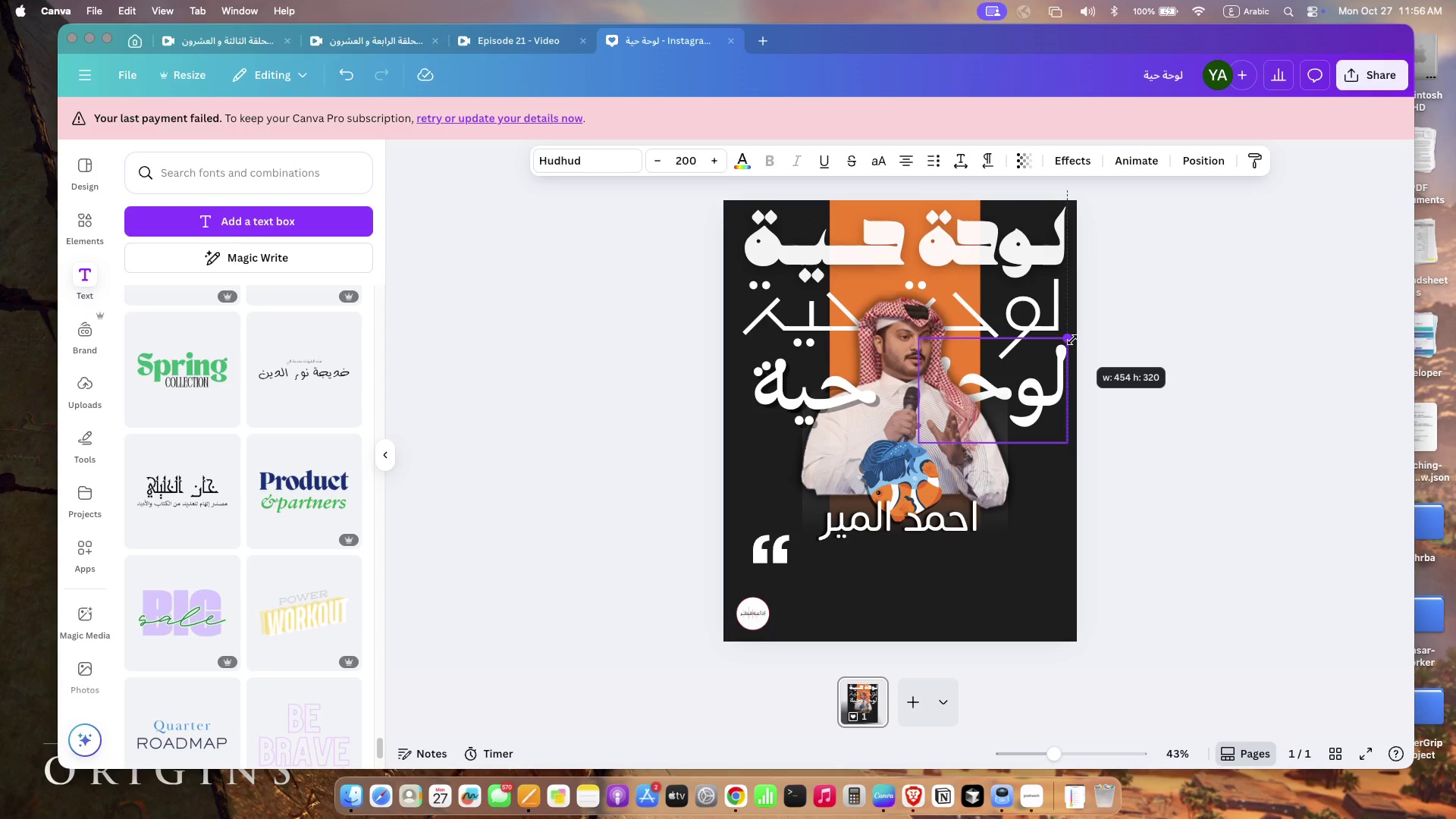 
left_click([804, 396])
 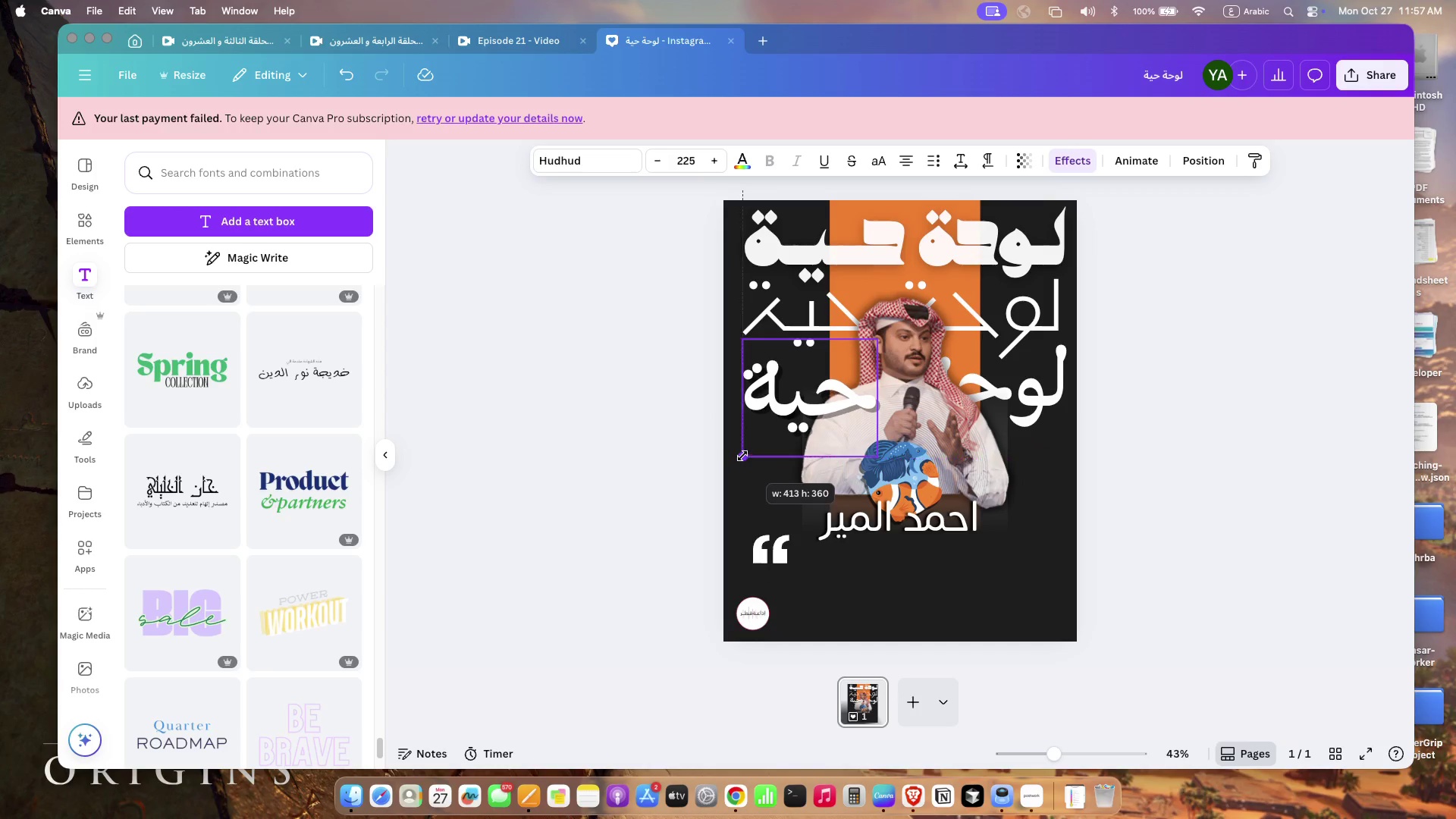 
left_click_drag(start_coordinate=[752, 447], to_coordinate=[743, 454])
 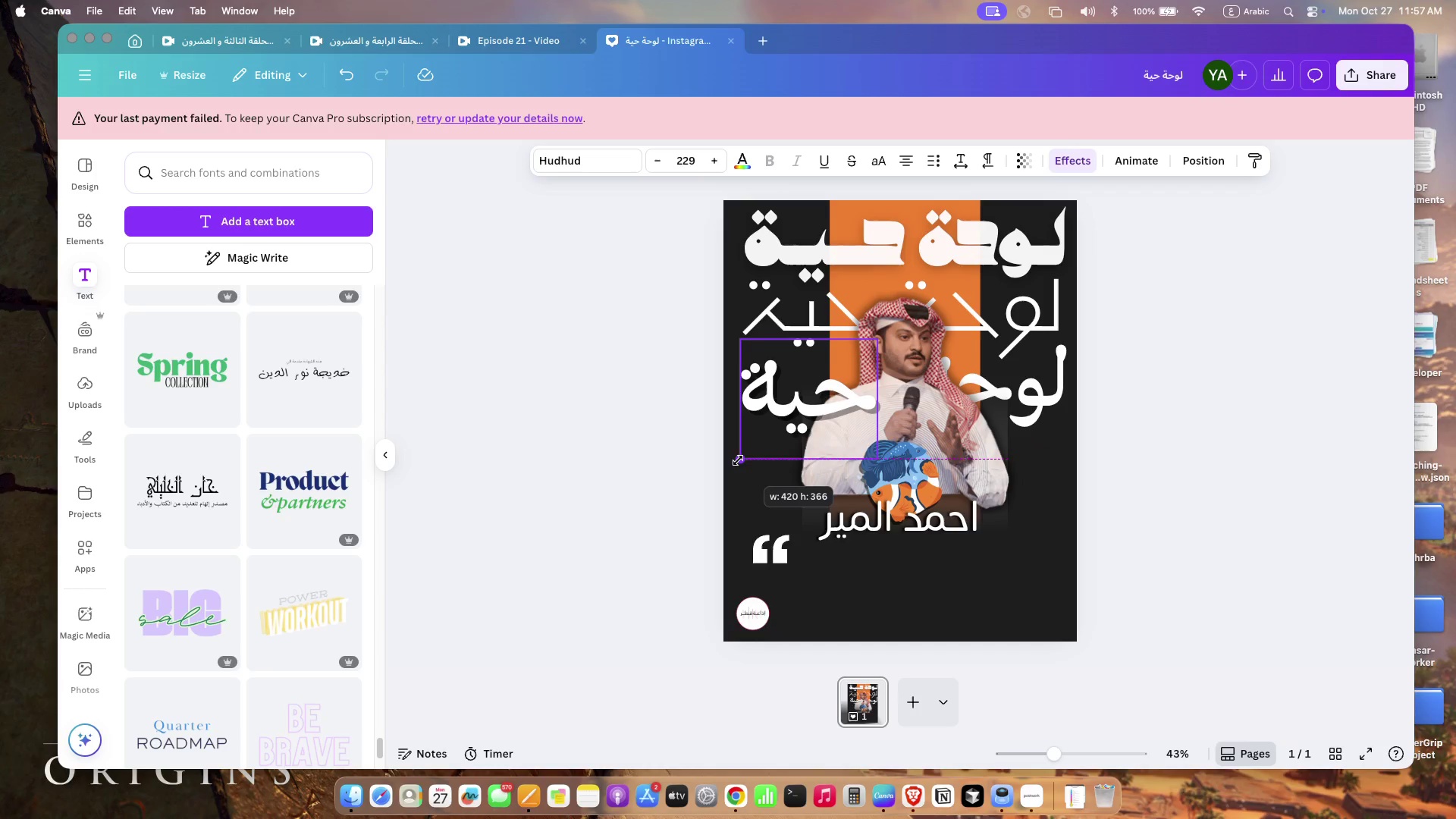 
left_click_drag(start_coordinate=[1029, 407], to_coordinate=[1029, 416])
 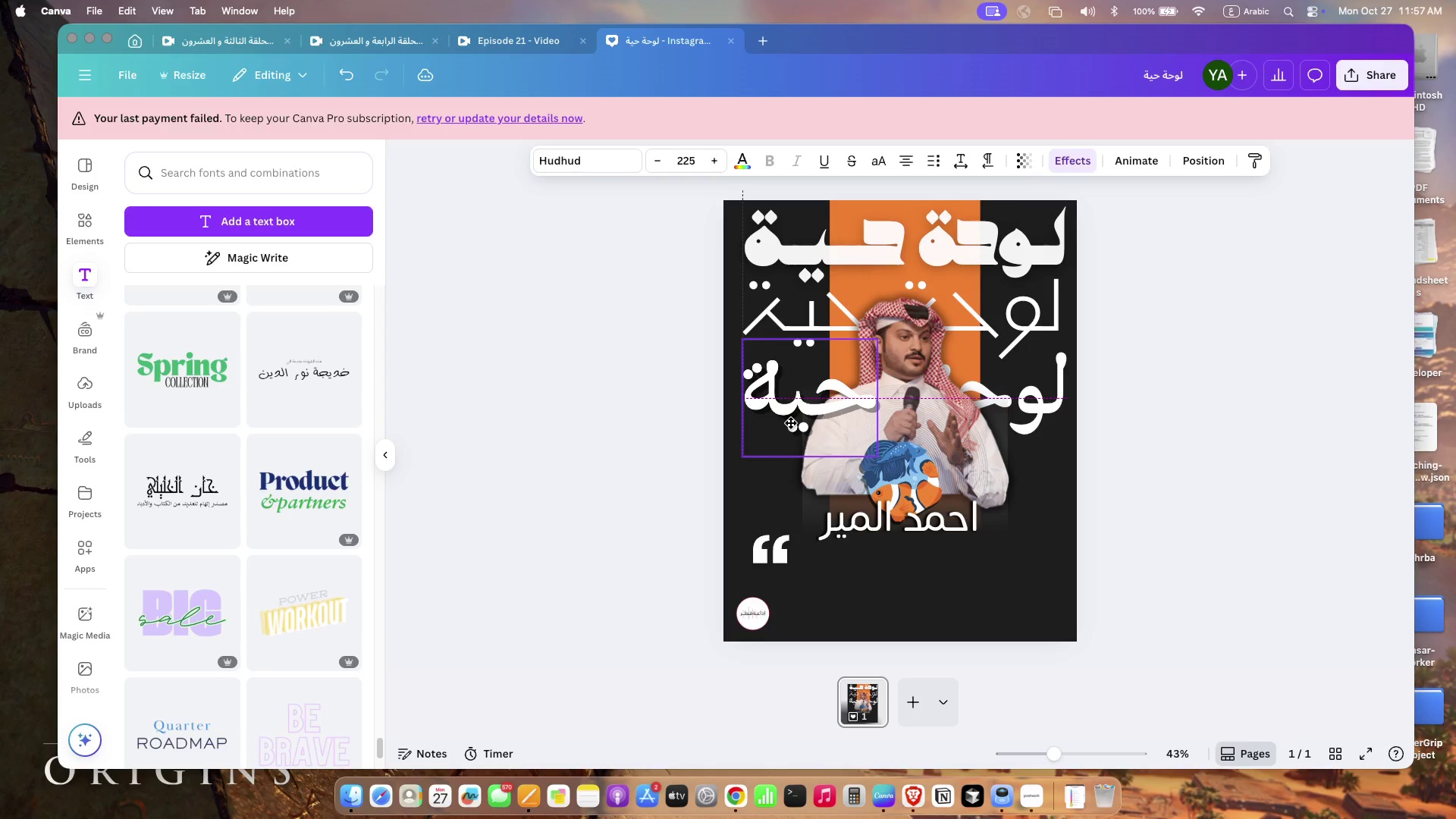 
wait(6.18)
 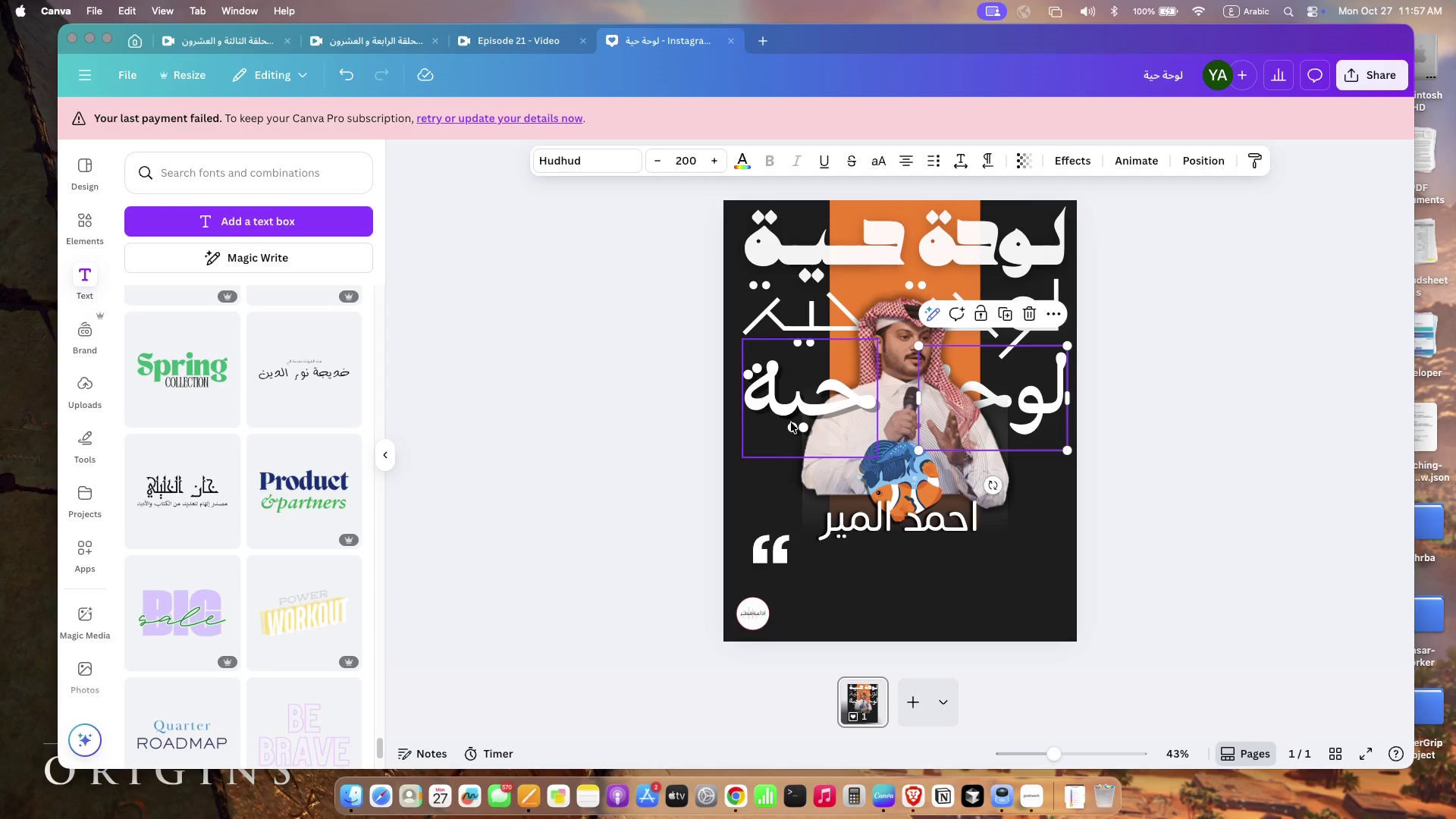 
left_click([1072, 438])
 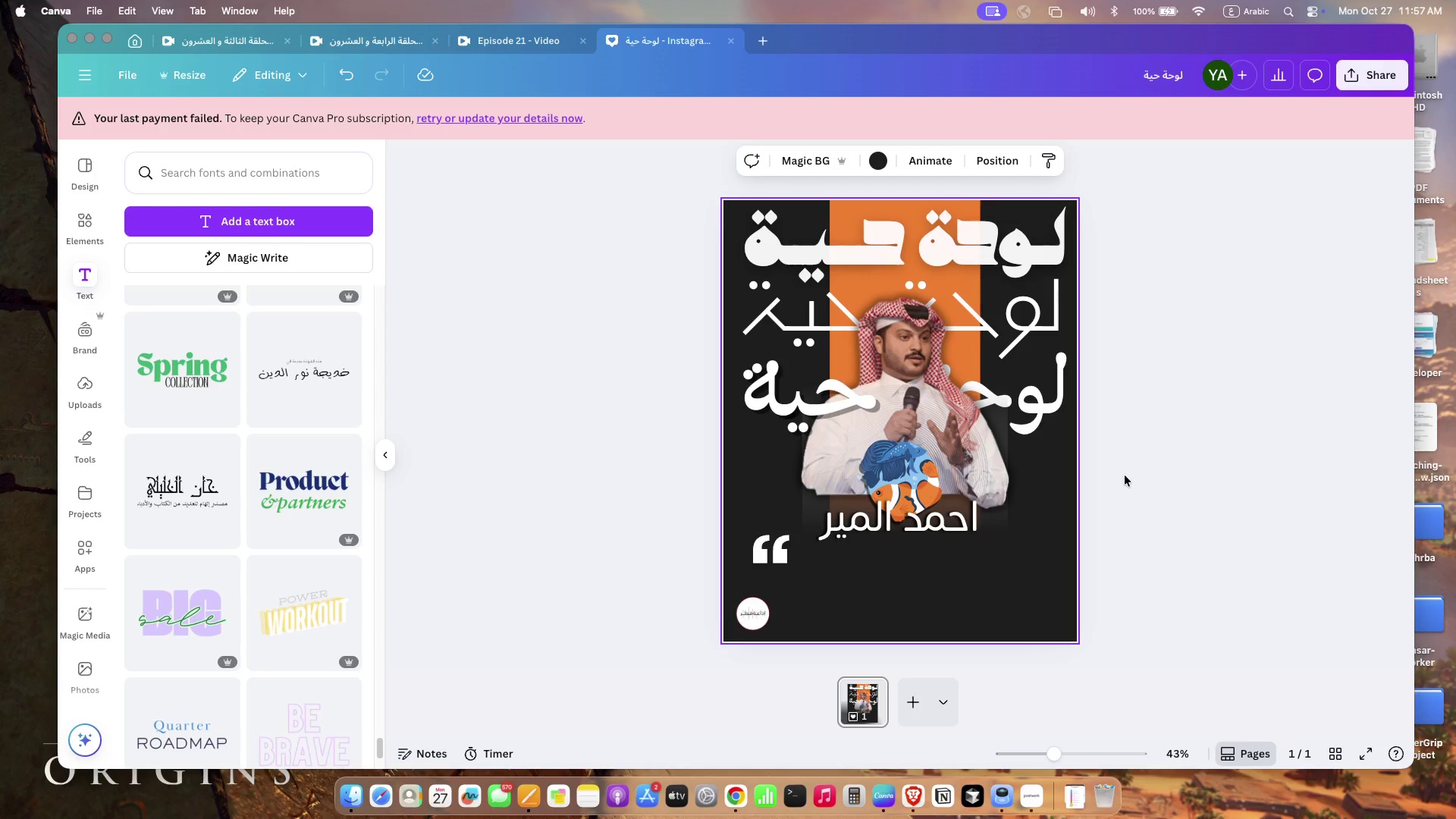 
left_click([1125, 475])
 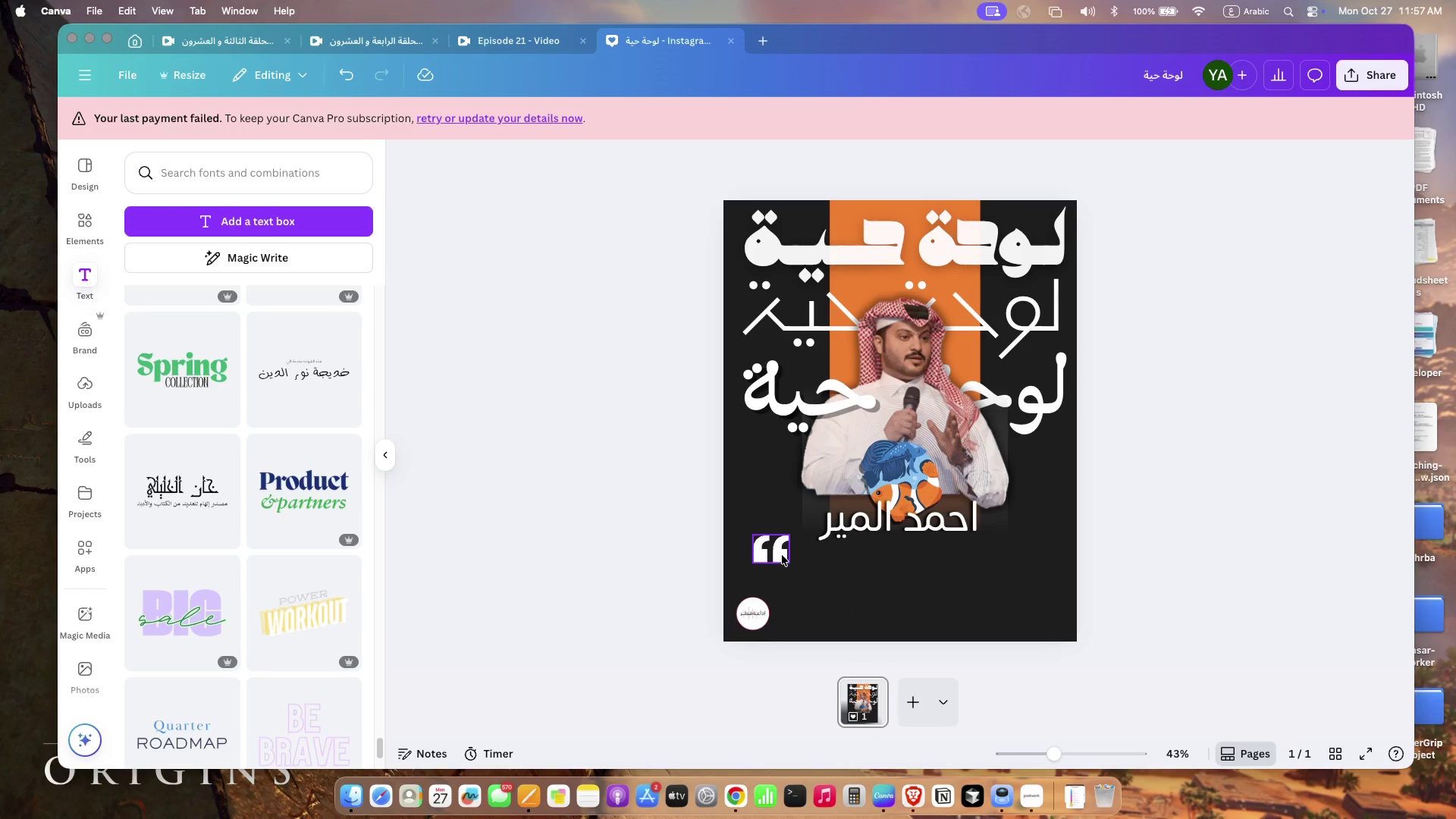 
wait(9.87)
 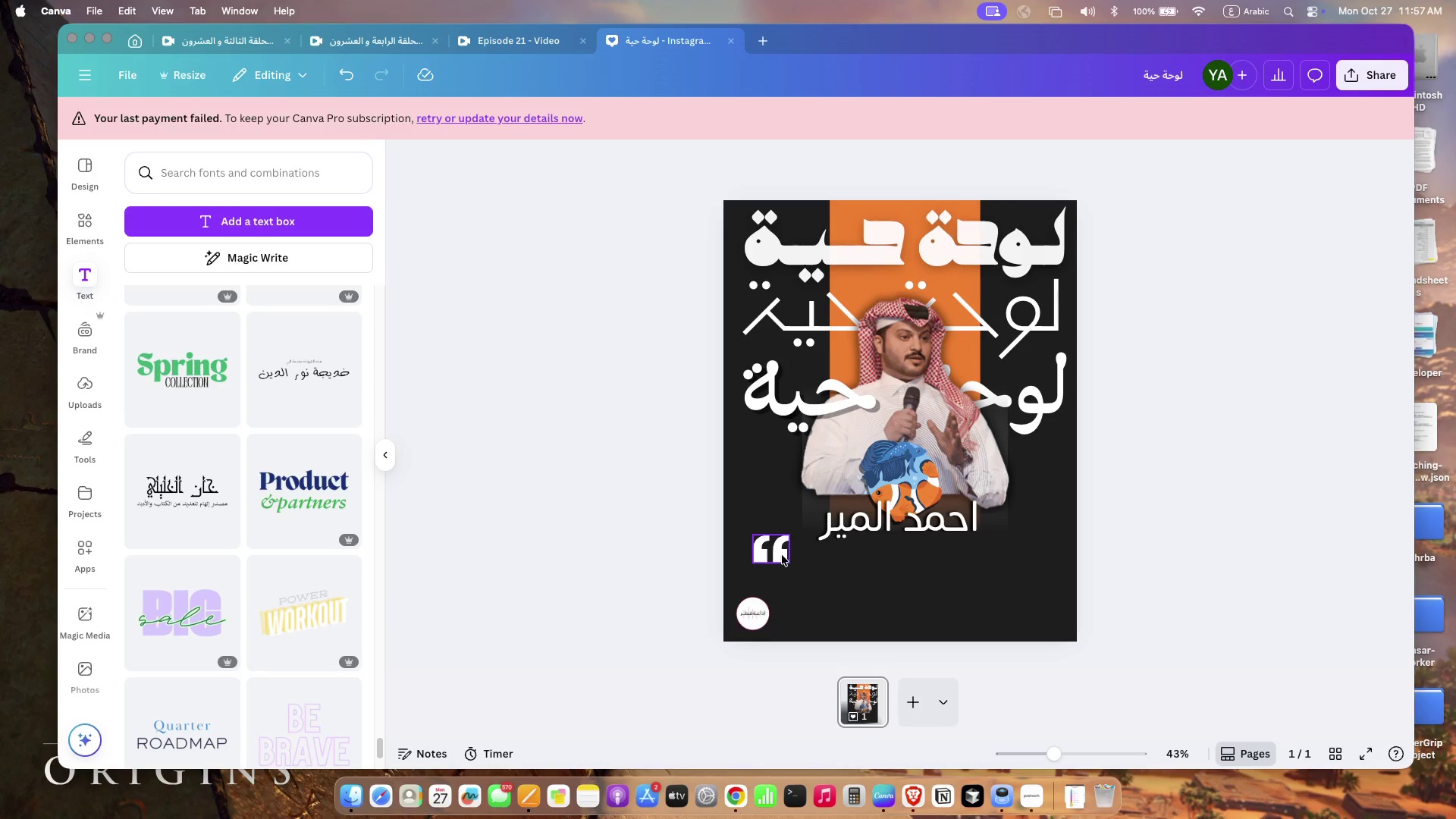 
left_click([937, 586])
 